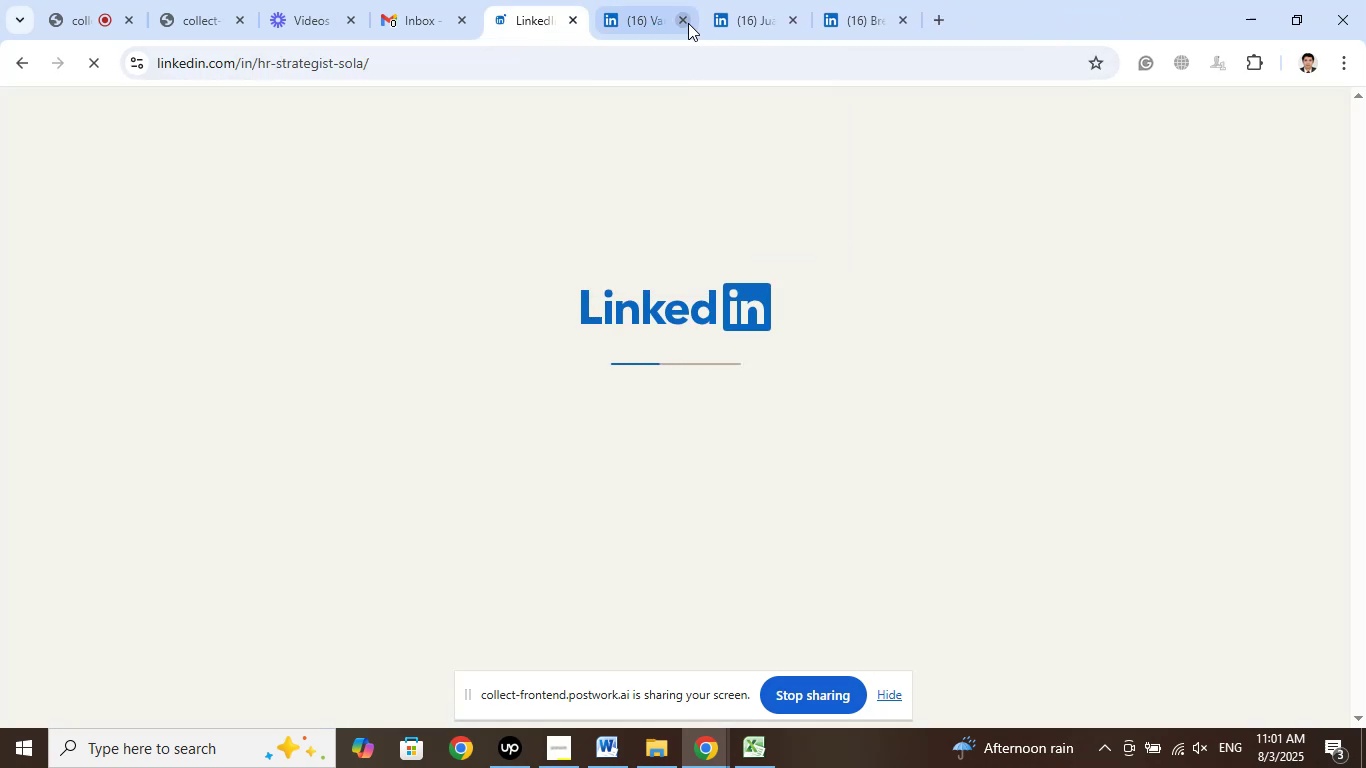 
left_click([688, 23])
 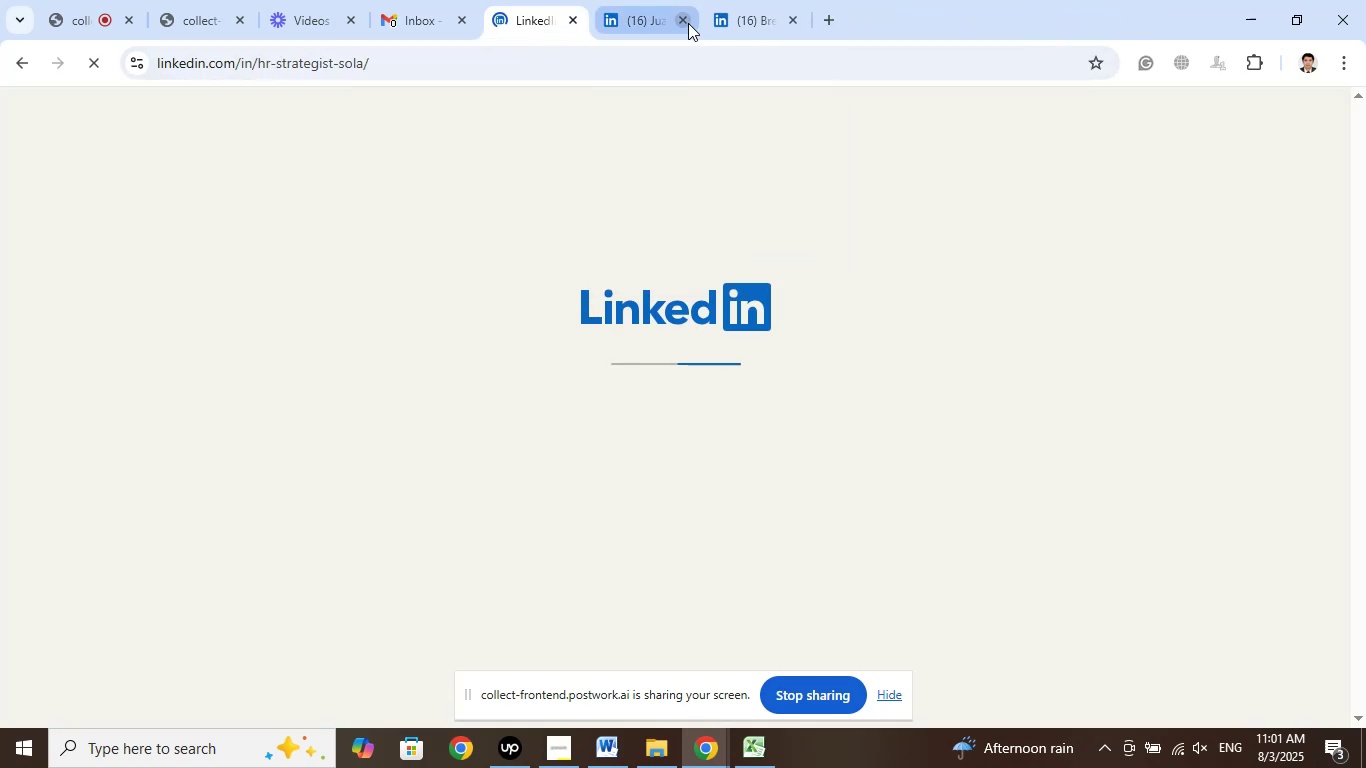 
left_click([688, 23])
 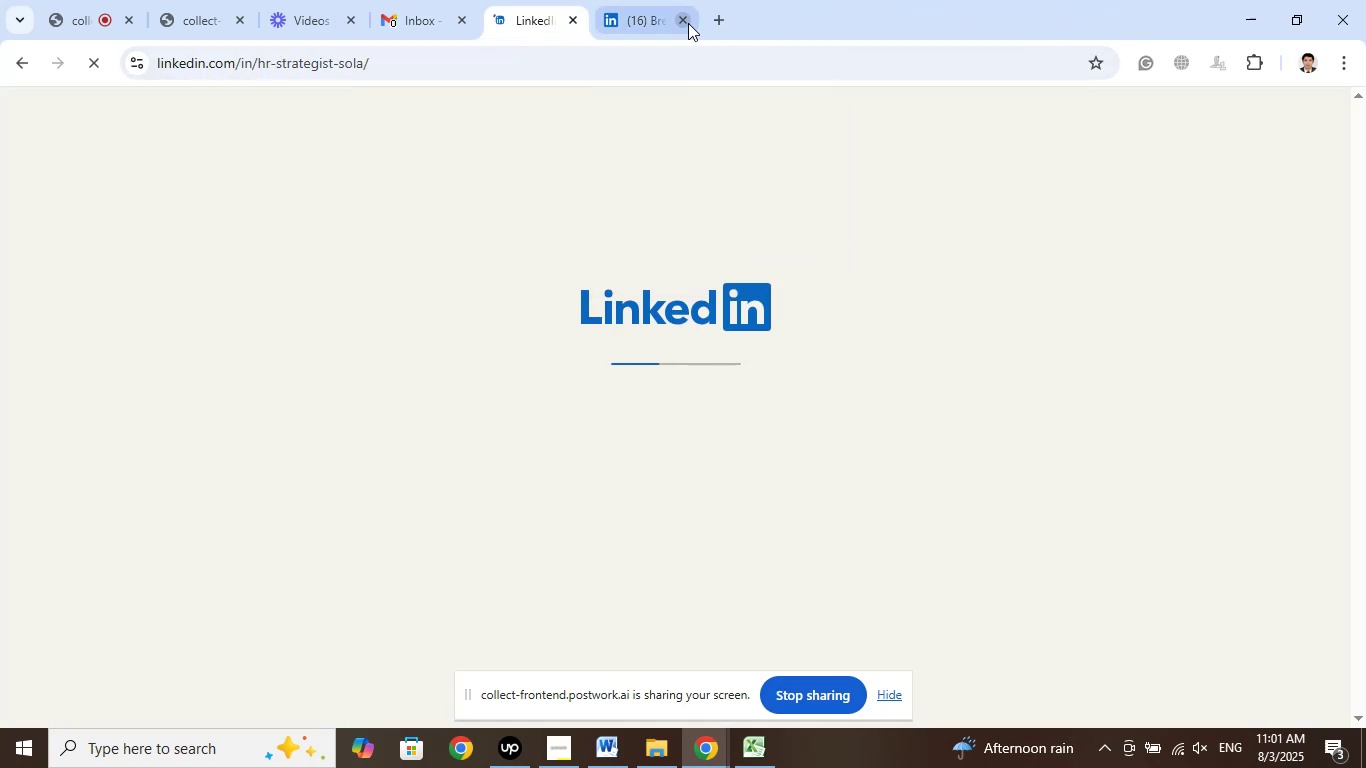 
left_click([688, 23])
 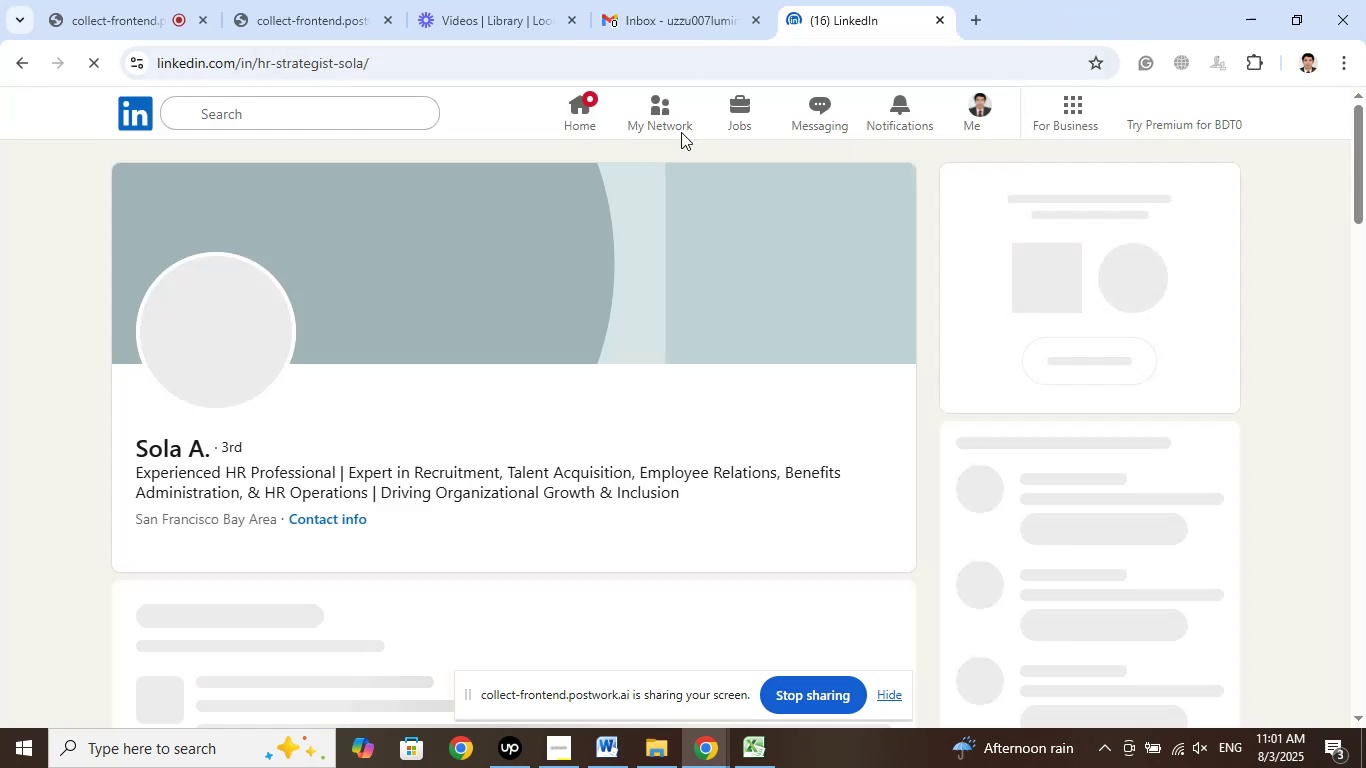 
mouse_move([773, 388])
 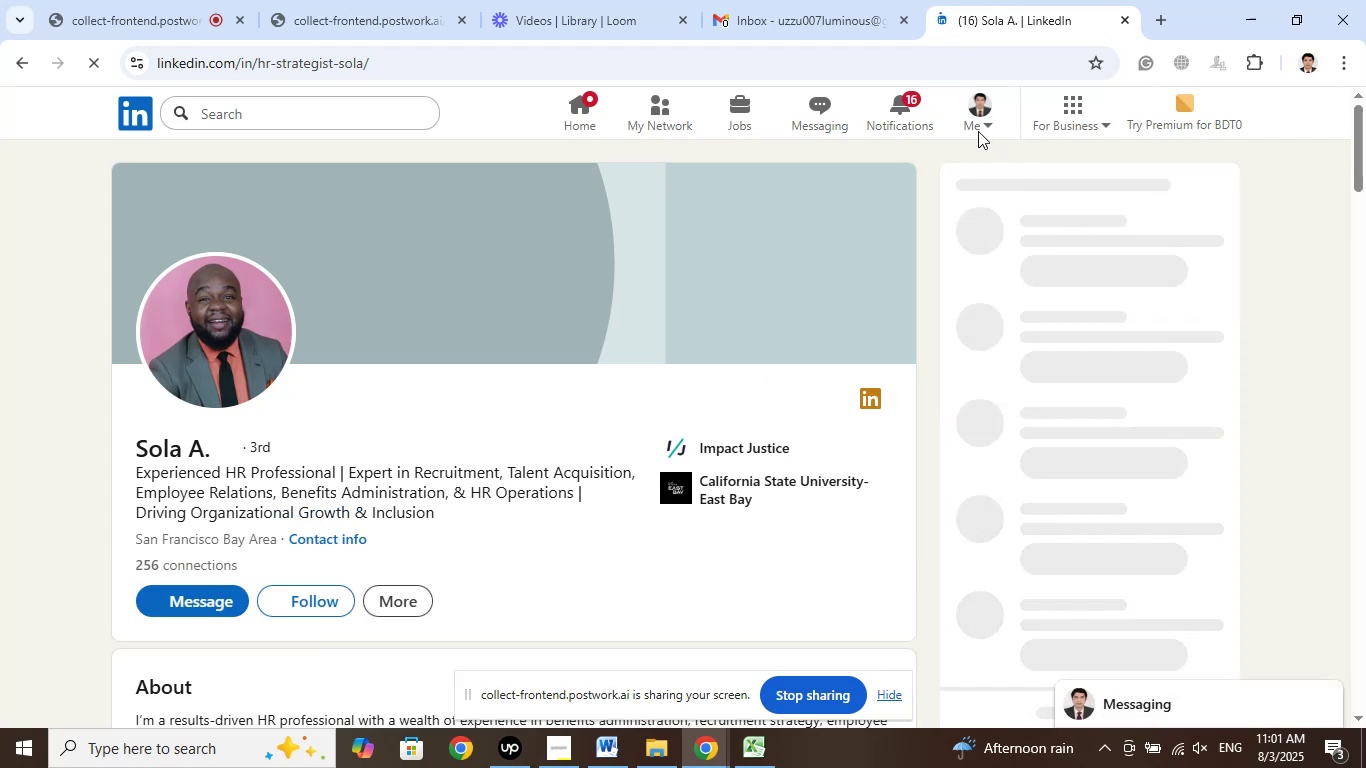 
left_click([974, 120])
 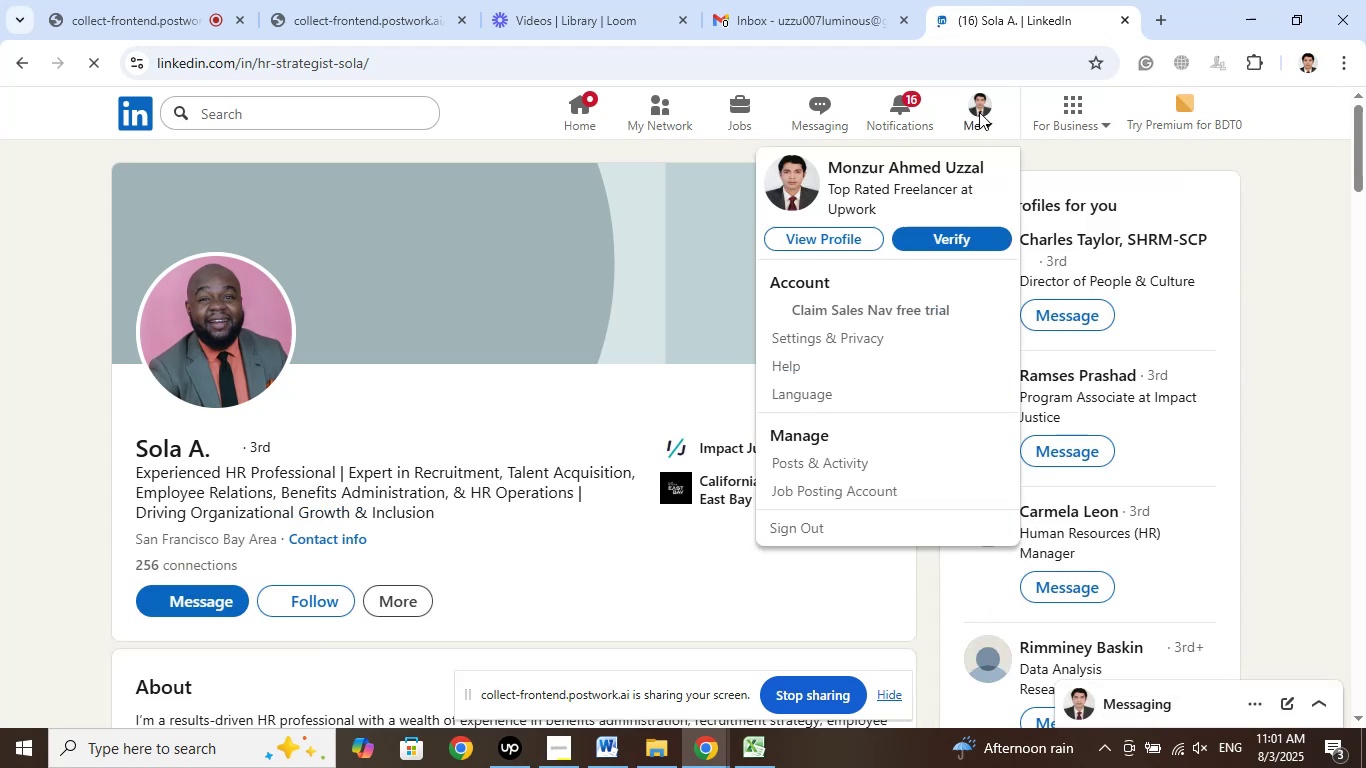 
left_click([979, 112])
 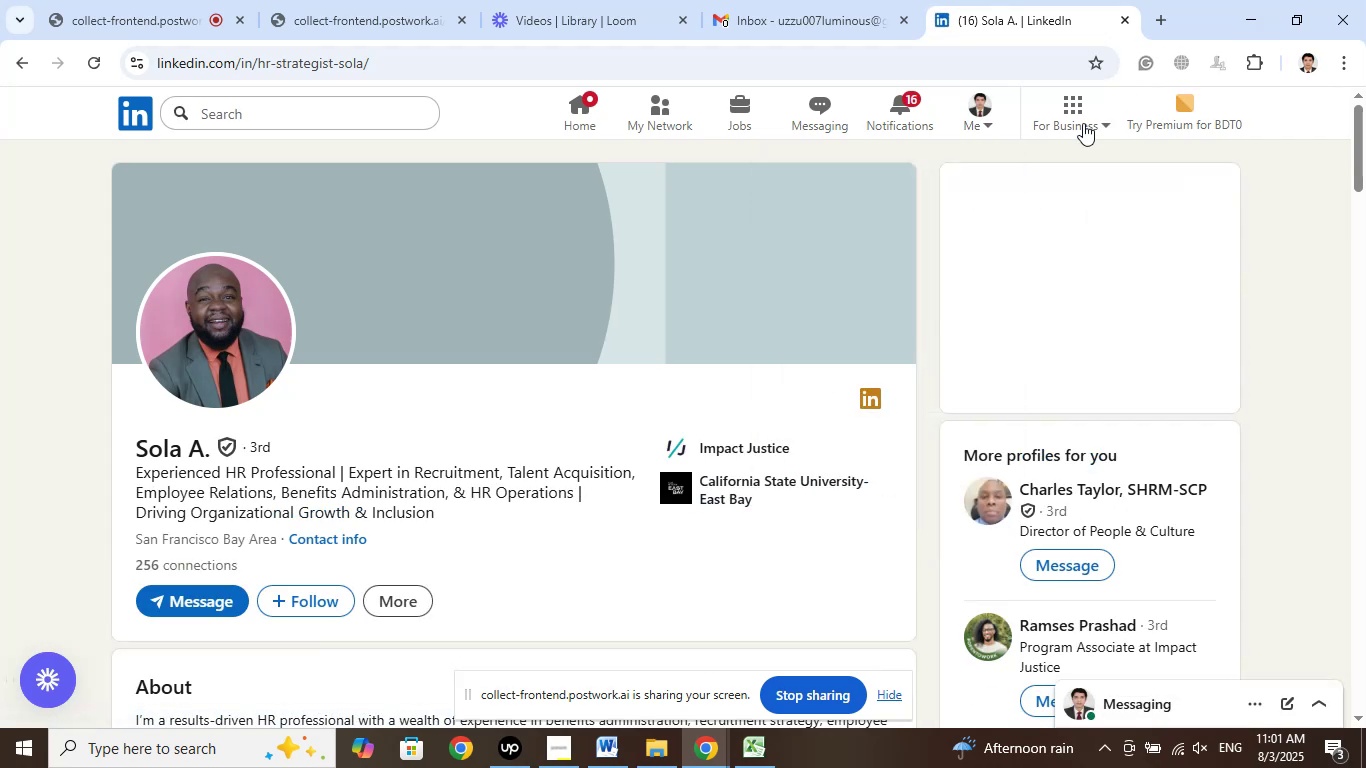 
left_click([980, 117])
 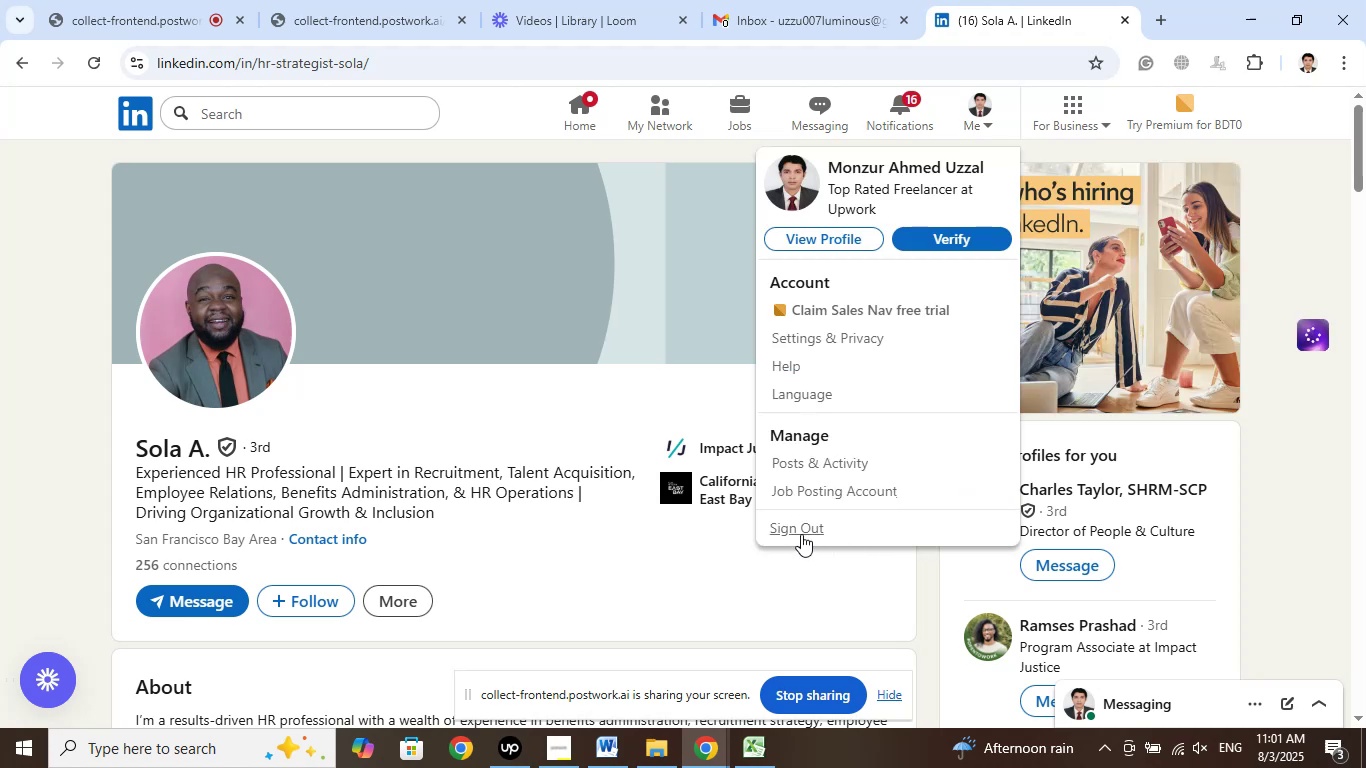 
left_click([800, 523])
 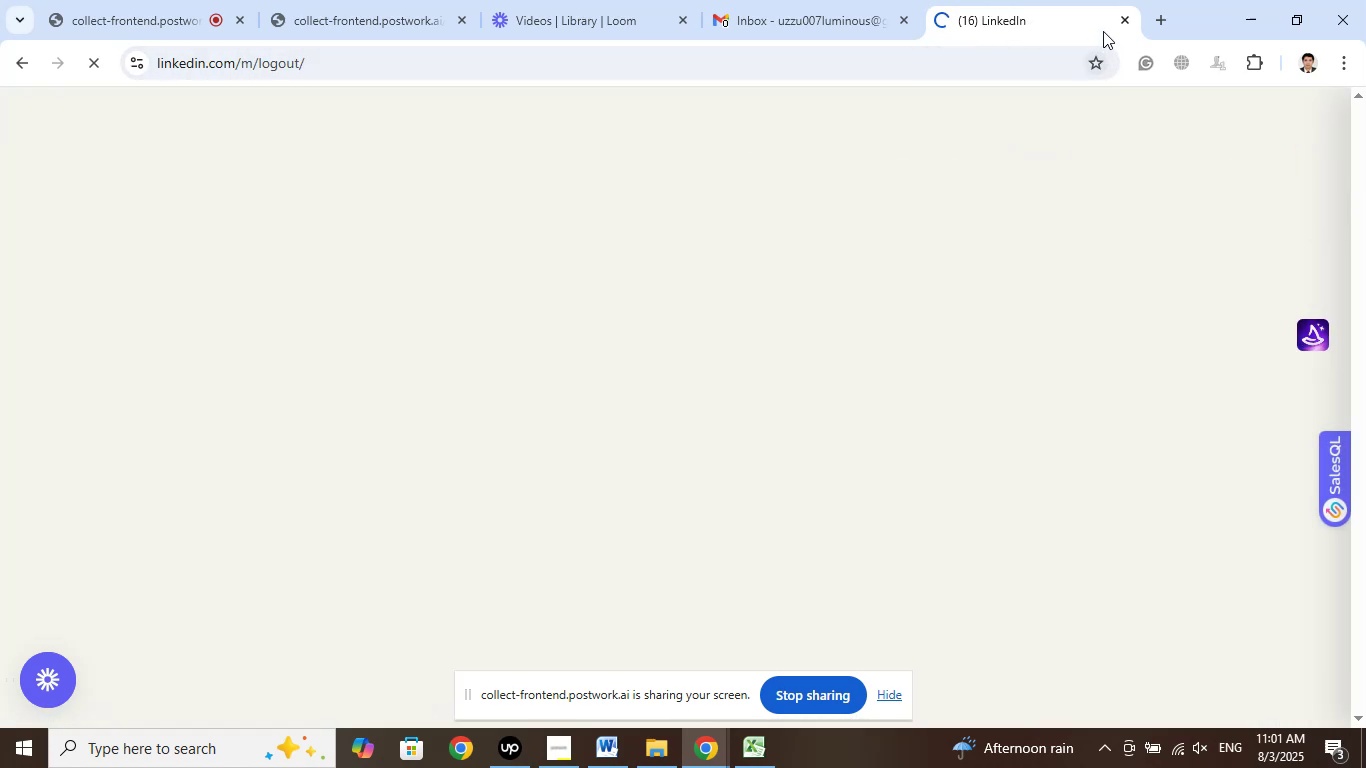 
left_click([1121, 19])
 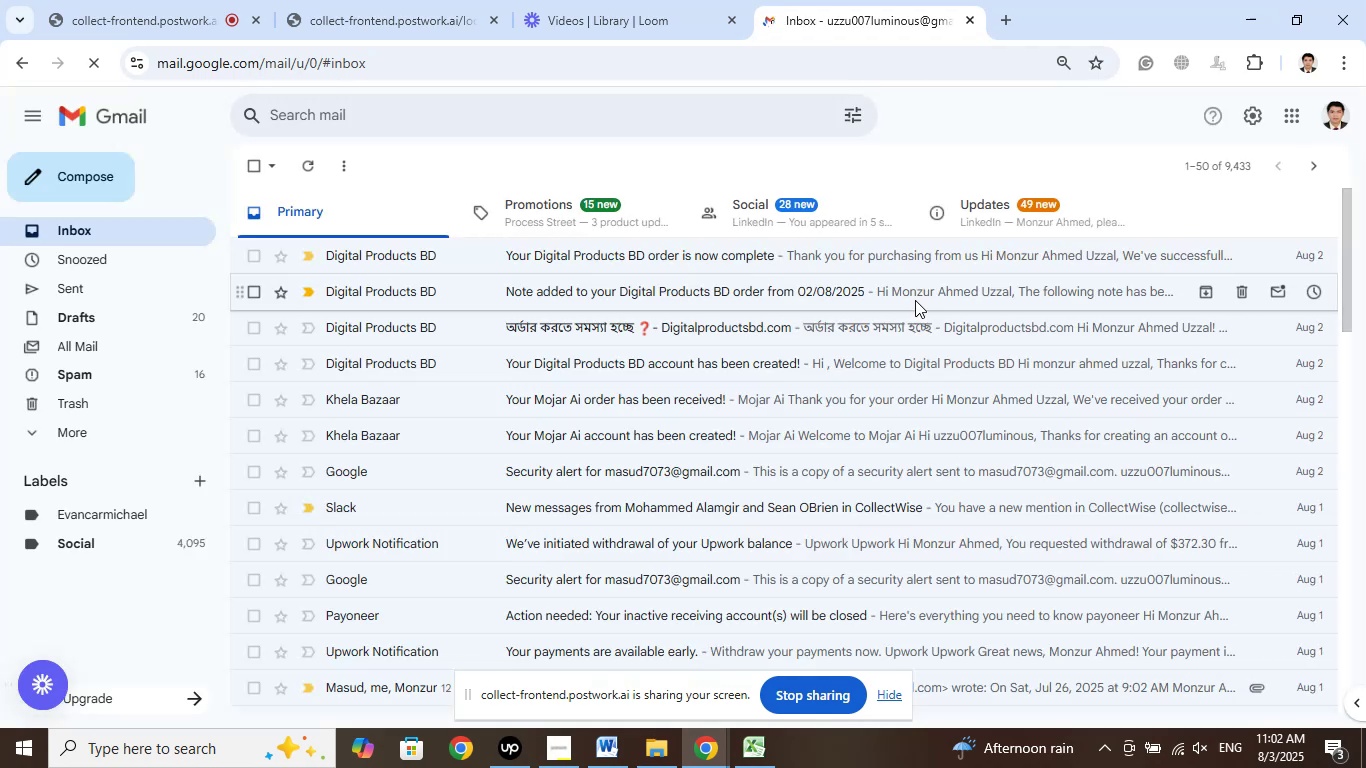 
wait(16.05)
 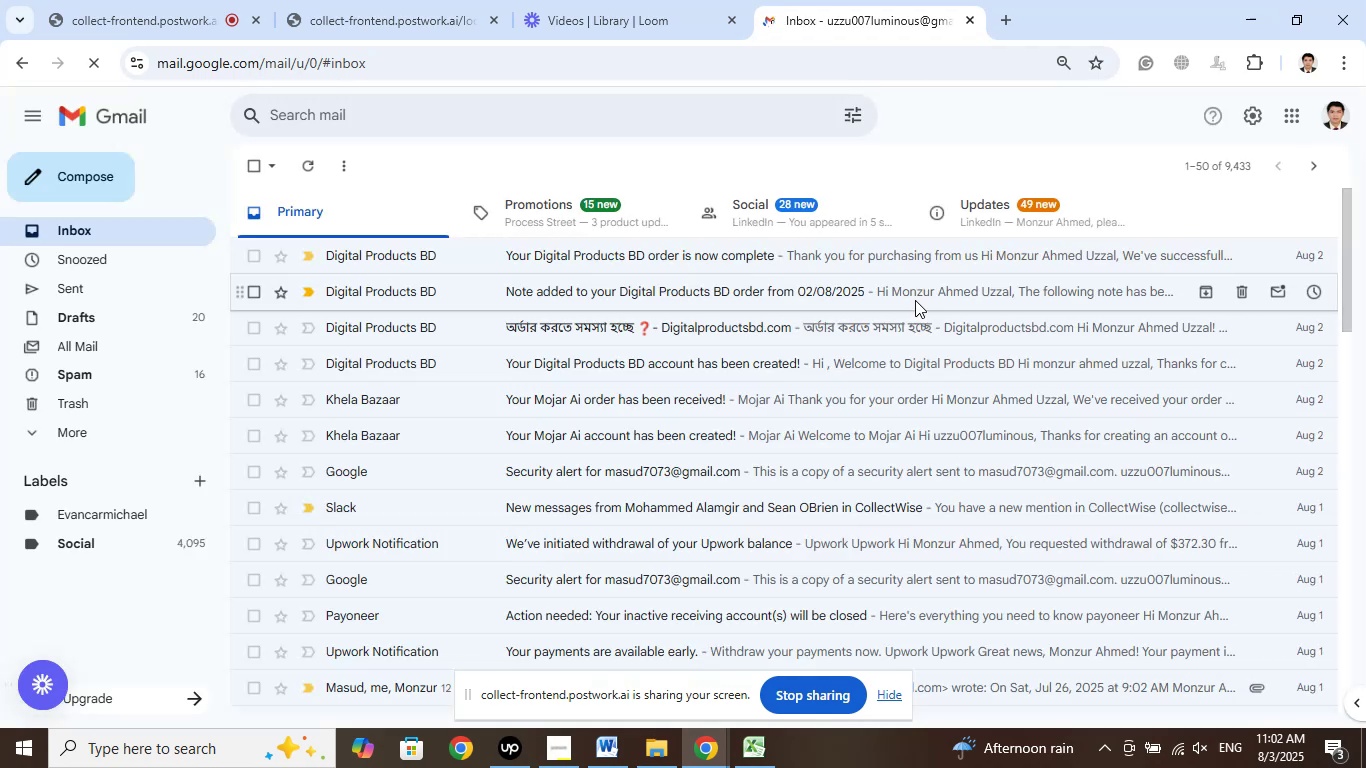 
left_click([746, 755])
 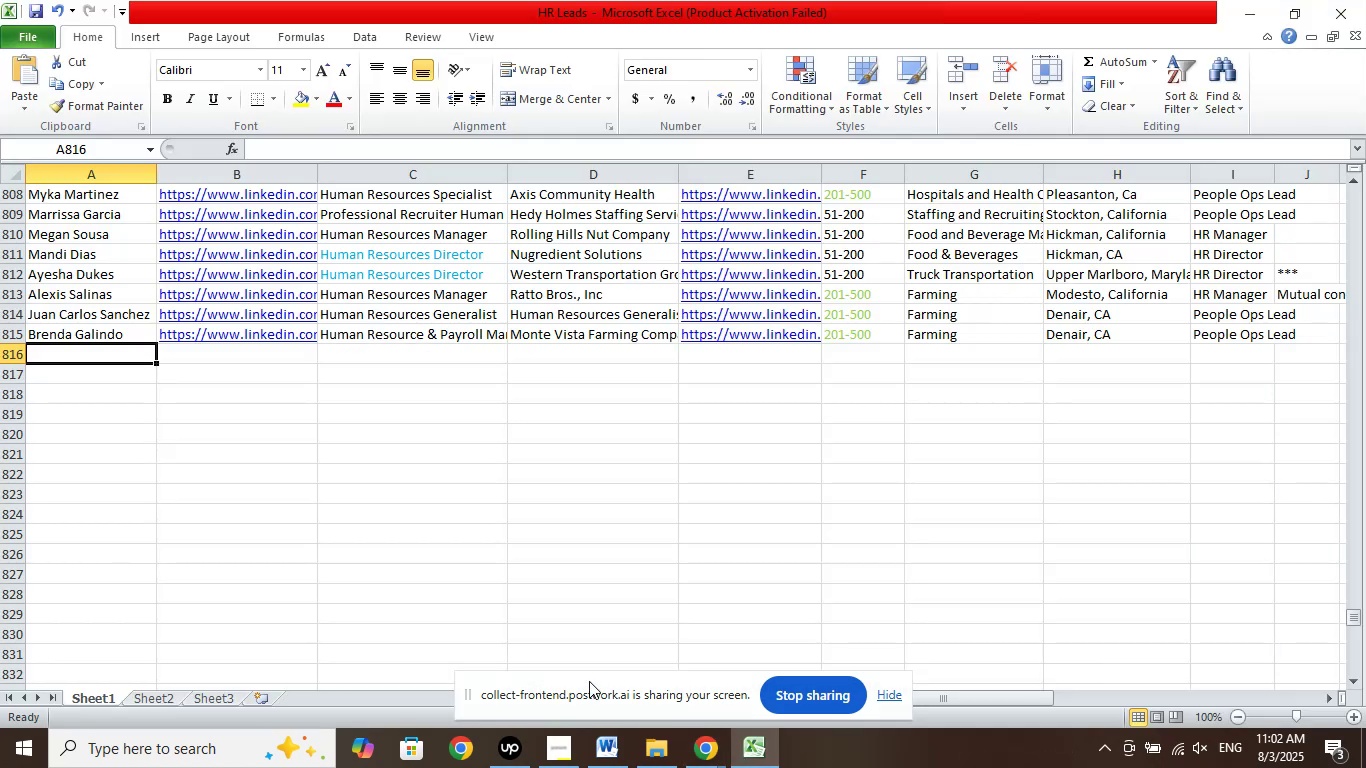 
left_click([589, 681])
 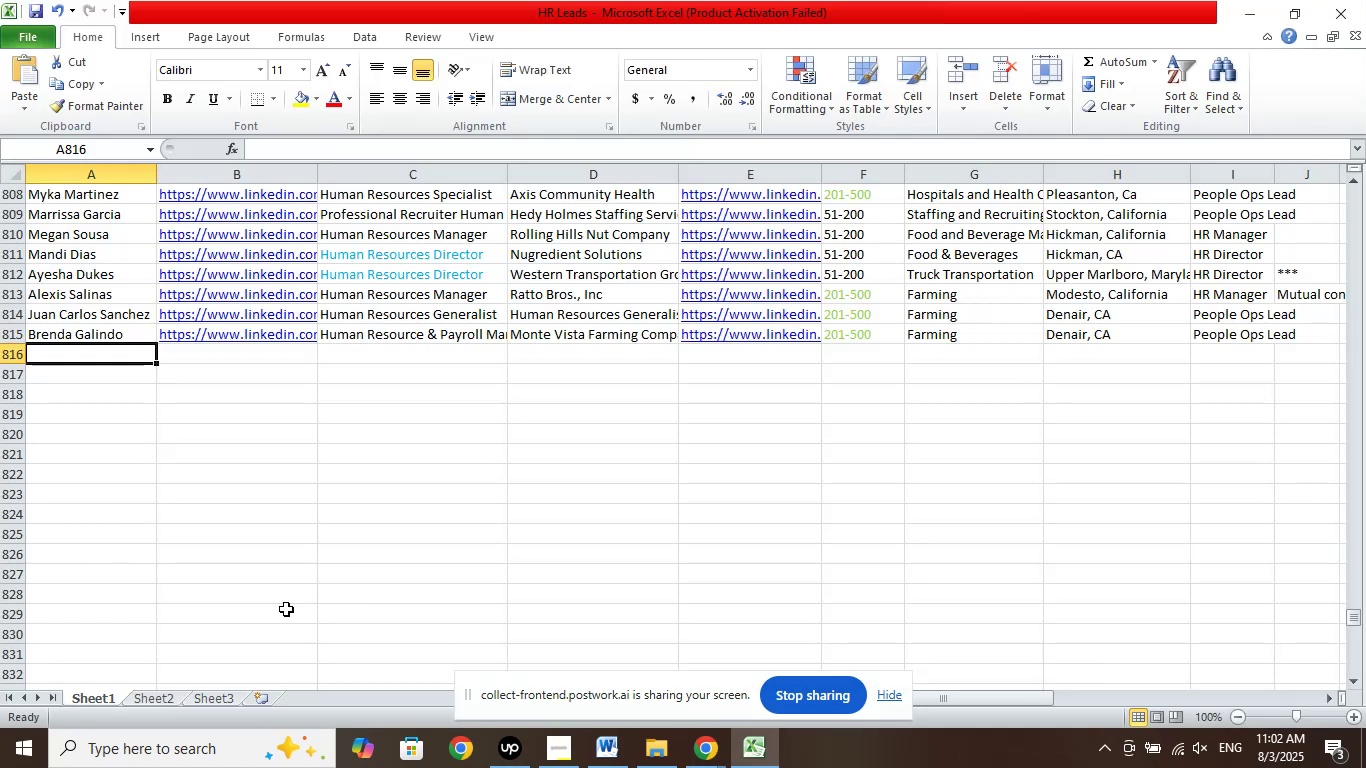 
double_click([174, 596])
 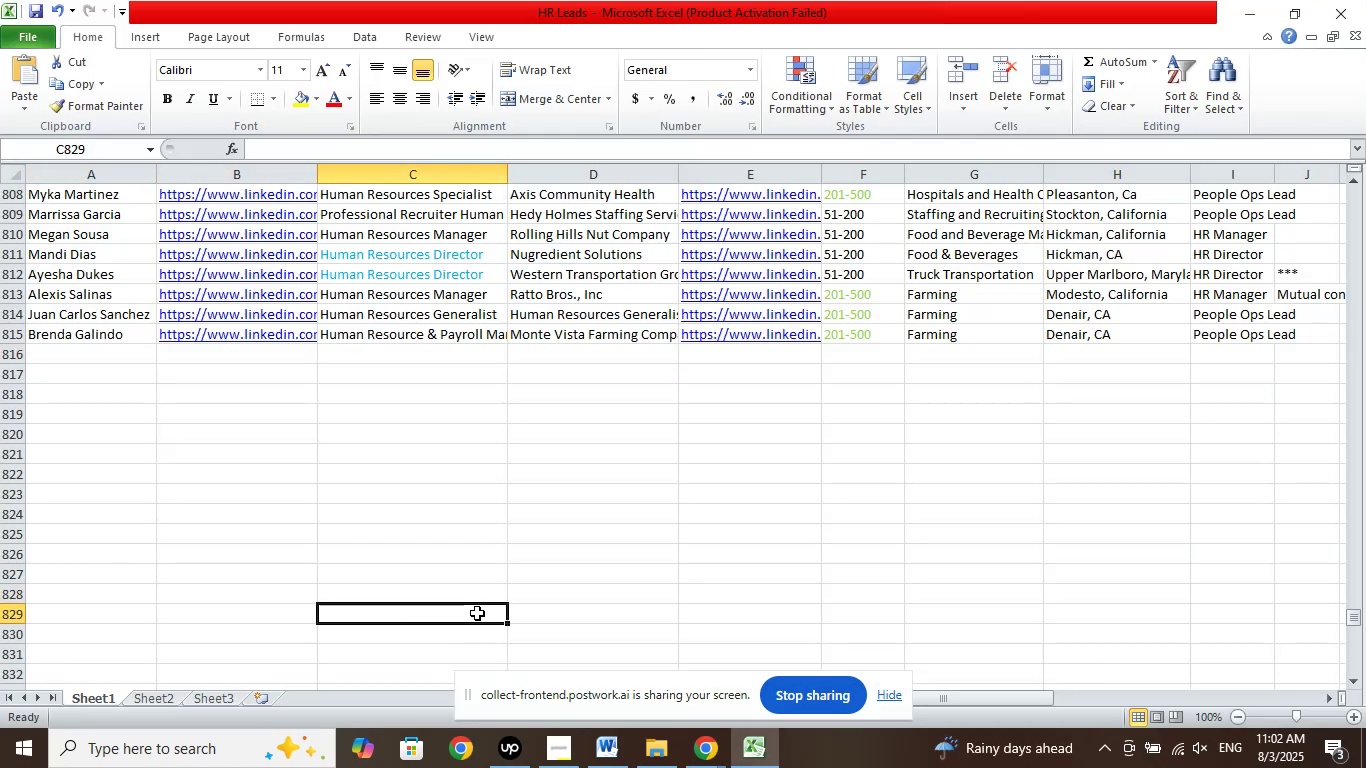 
scroll: coordinate [477, 613], scroll_direction: up, amount: 2.0
 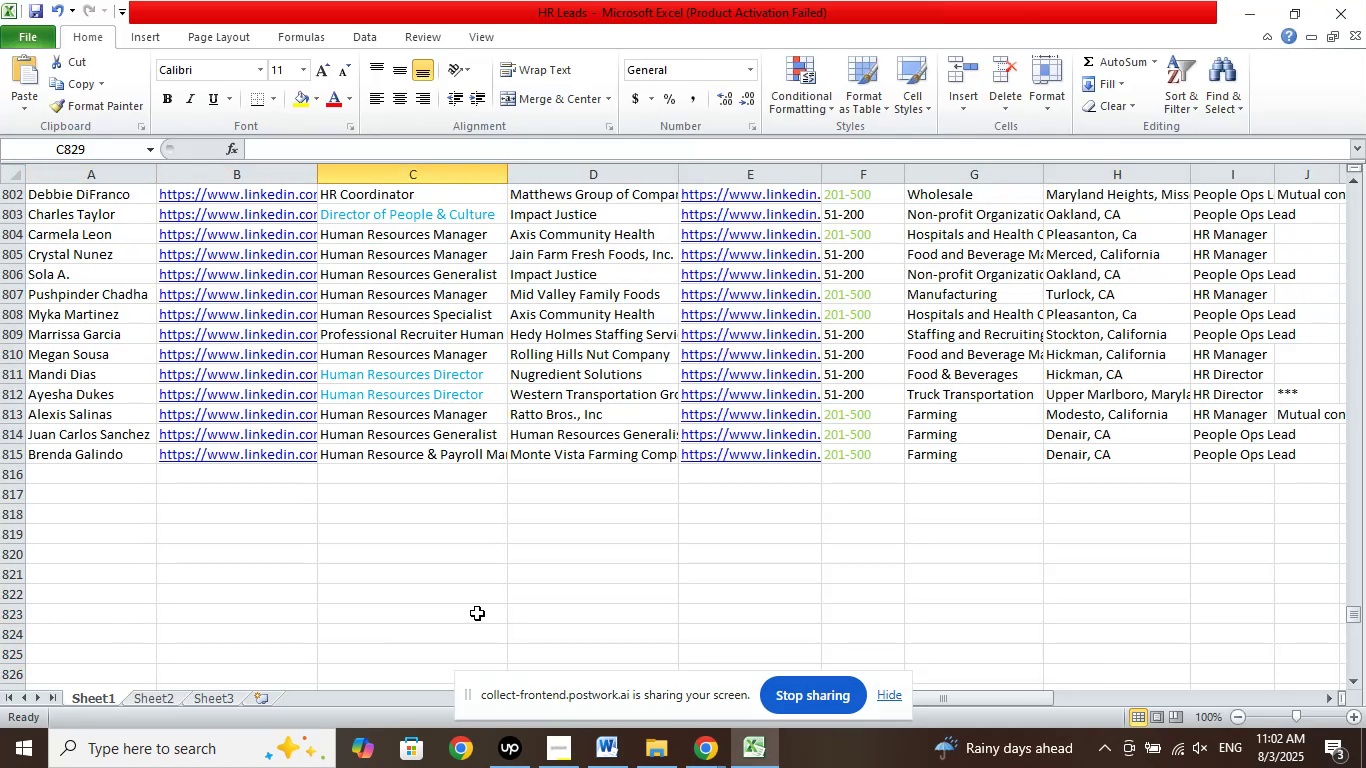 
scroll: coordinate [479, 611], scroll_direction: down, amount: 4.0
 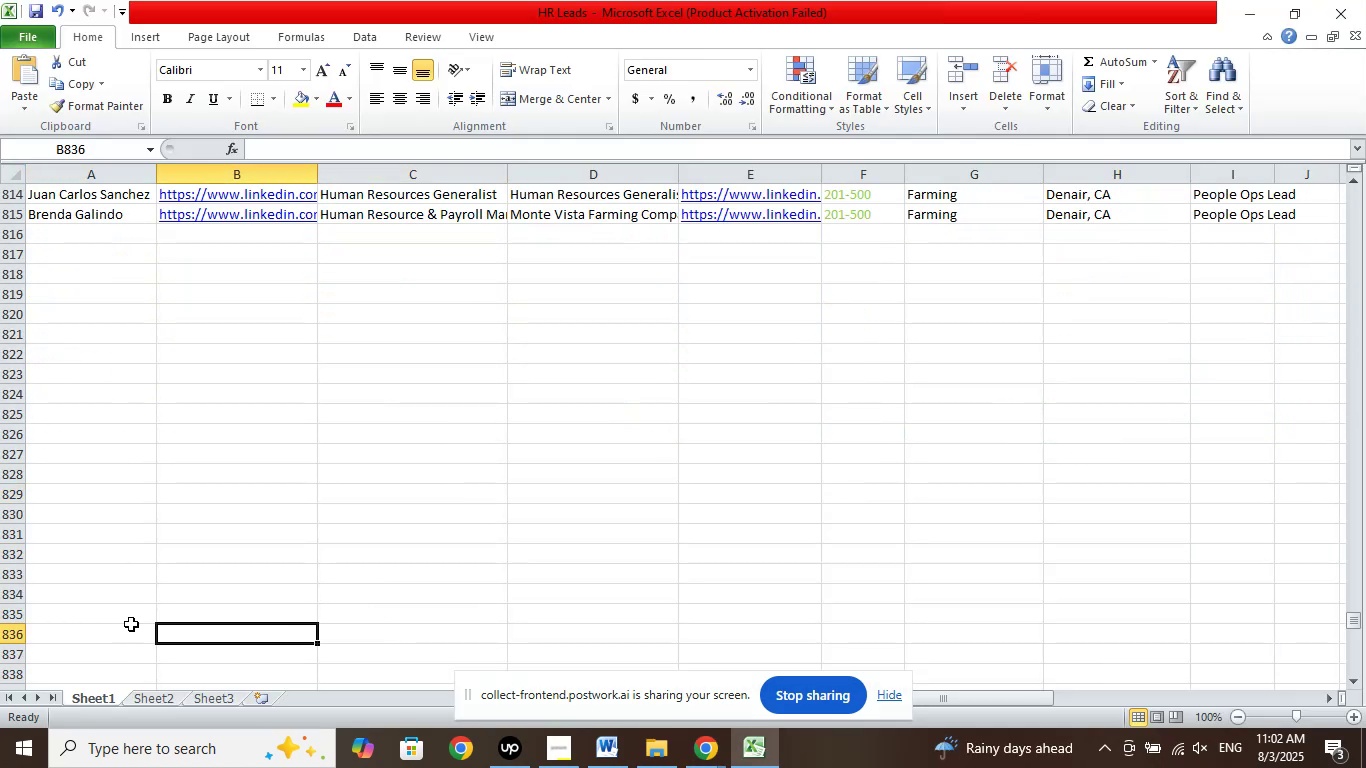 
double_click([130, 623])
 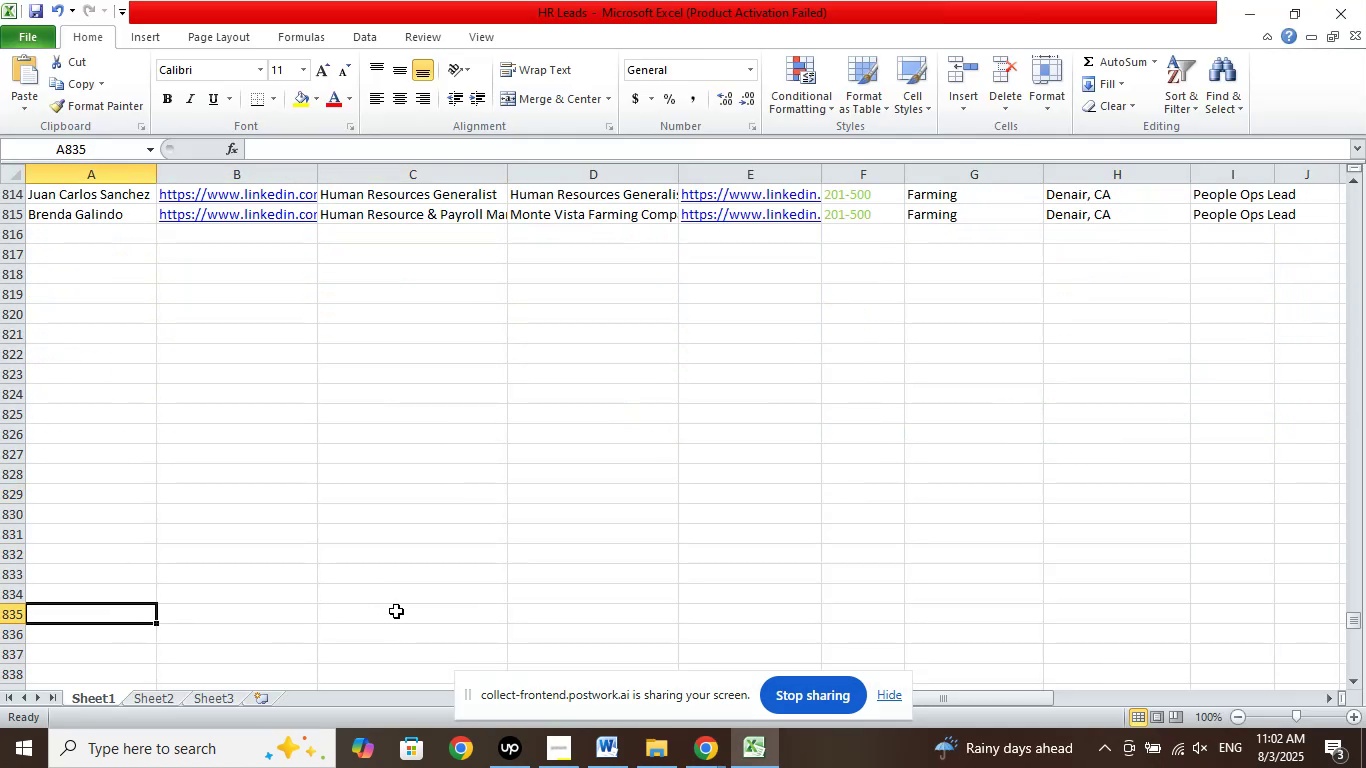 
scroll: coordinate [408, 600], scroll_direction: up, amount: 6.0
 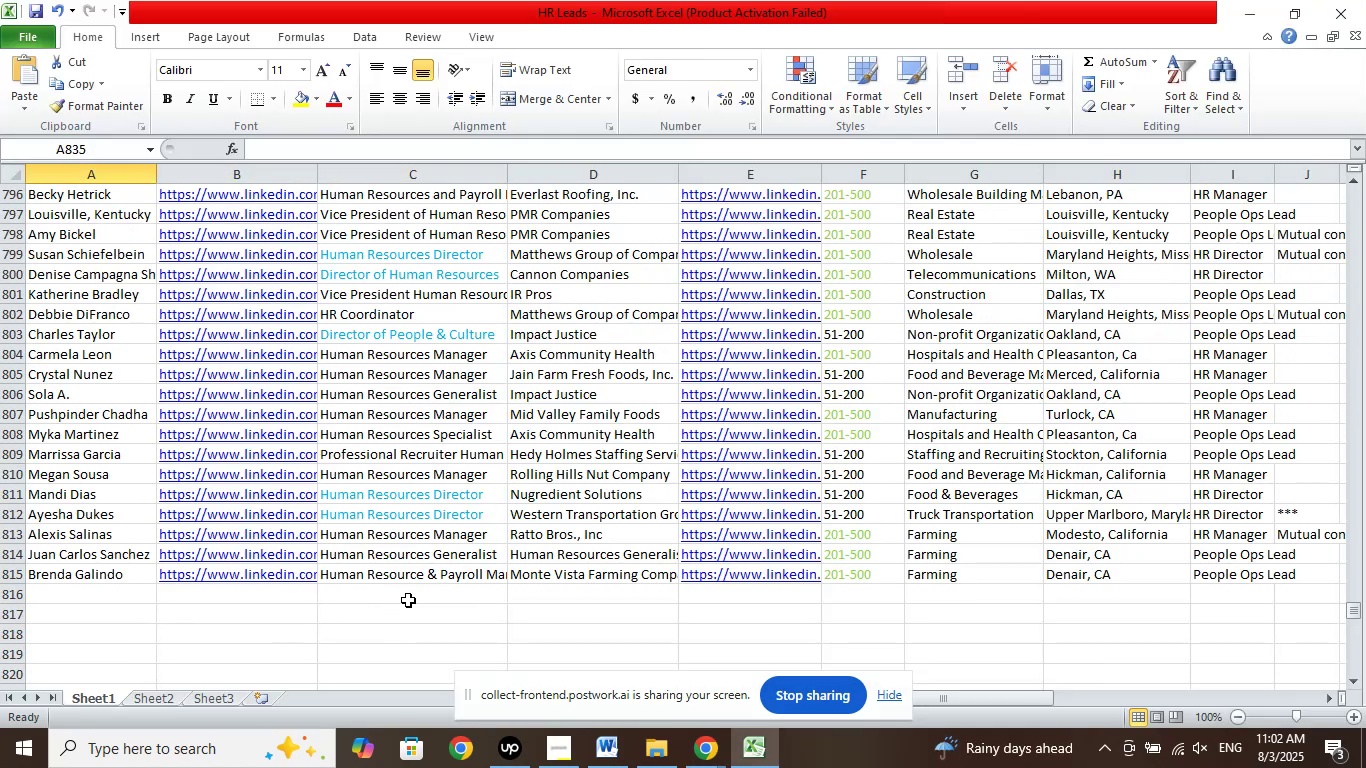 
scroll: coordinate [585, 628], scroll_direction: down, amount: 6.0
 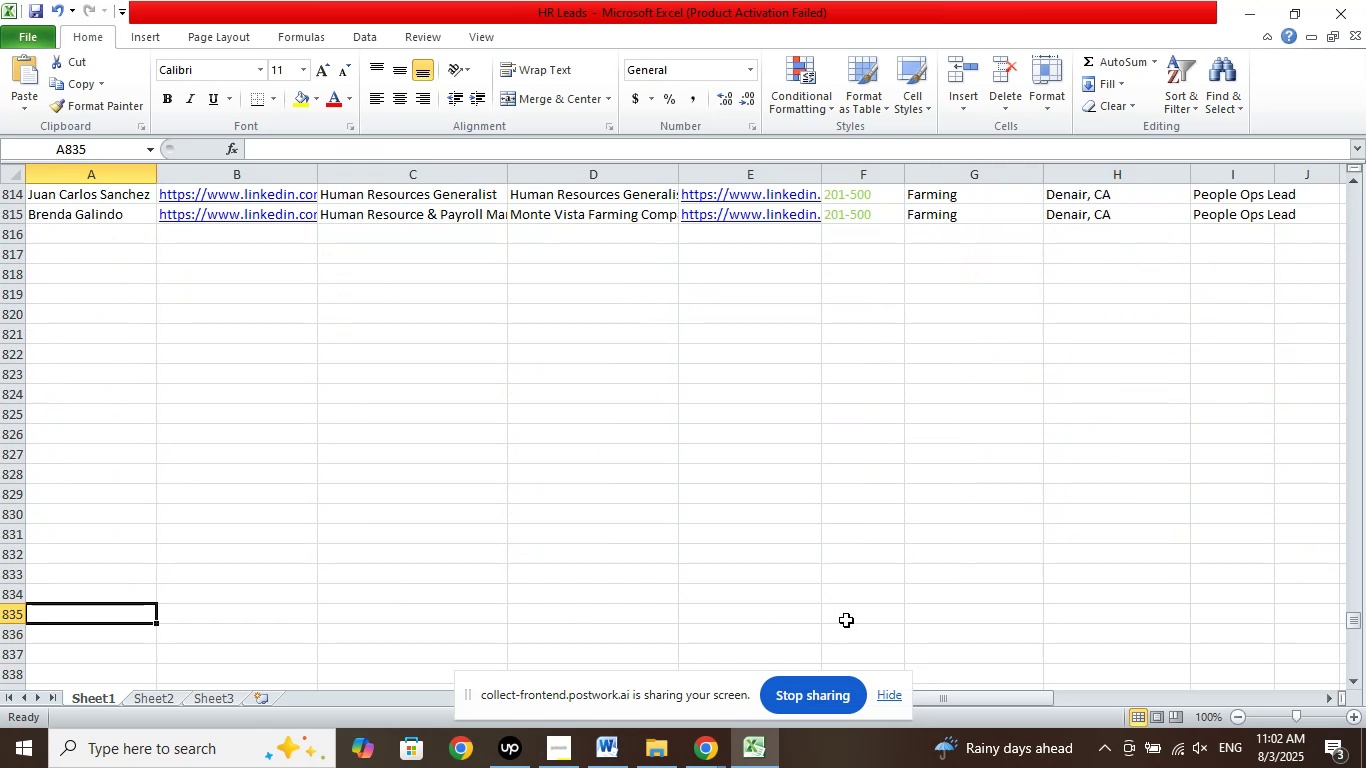 
left_click([846, 620])
 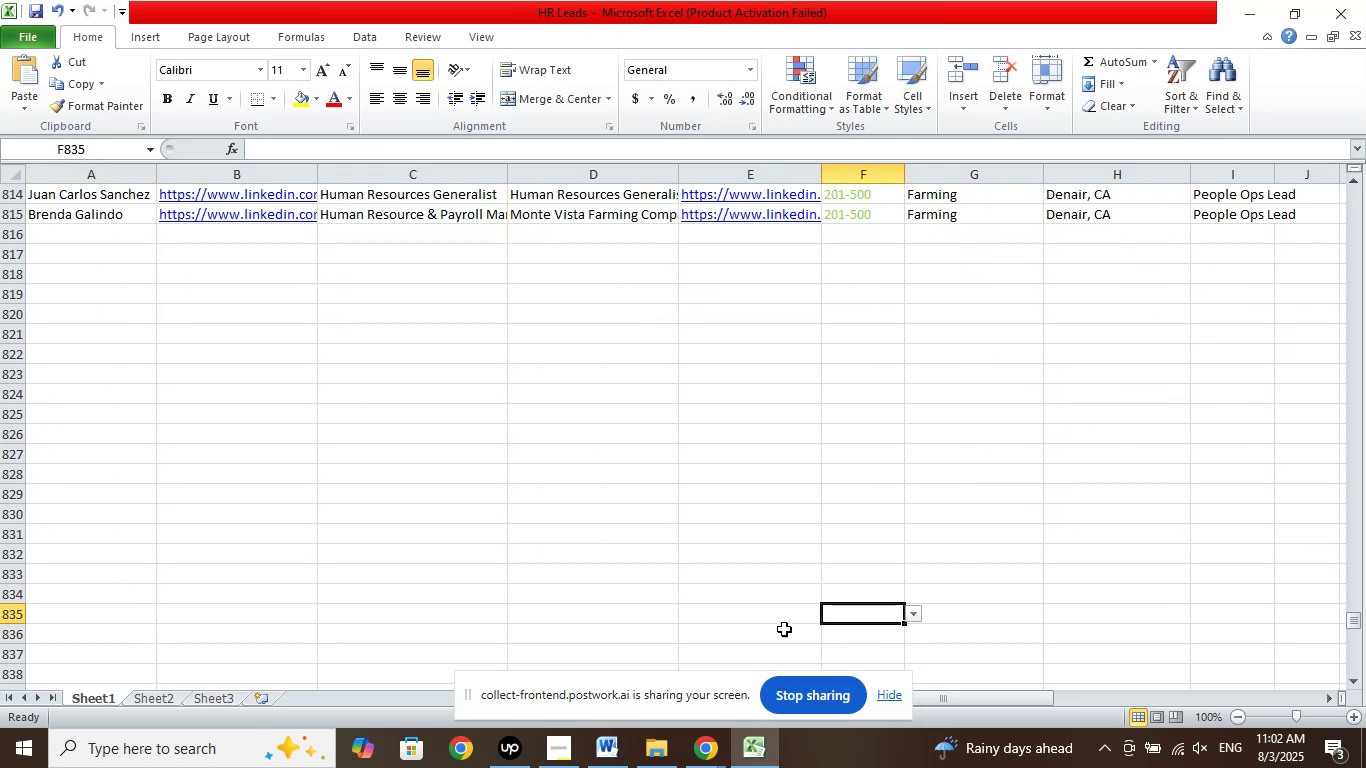 
scroll: coordinate [781, 629], scroll_direction: up, amount: 6.0
 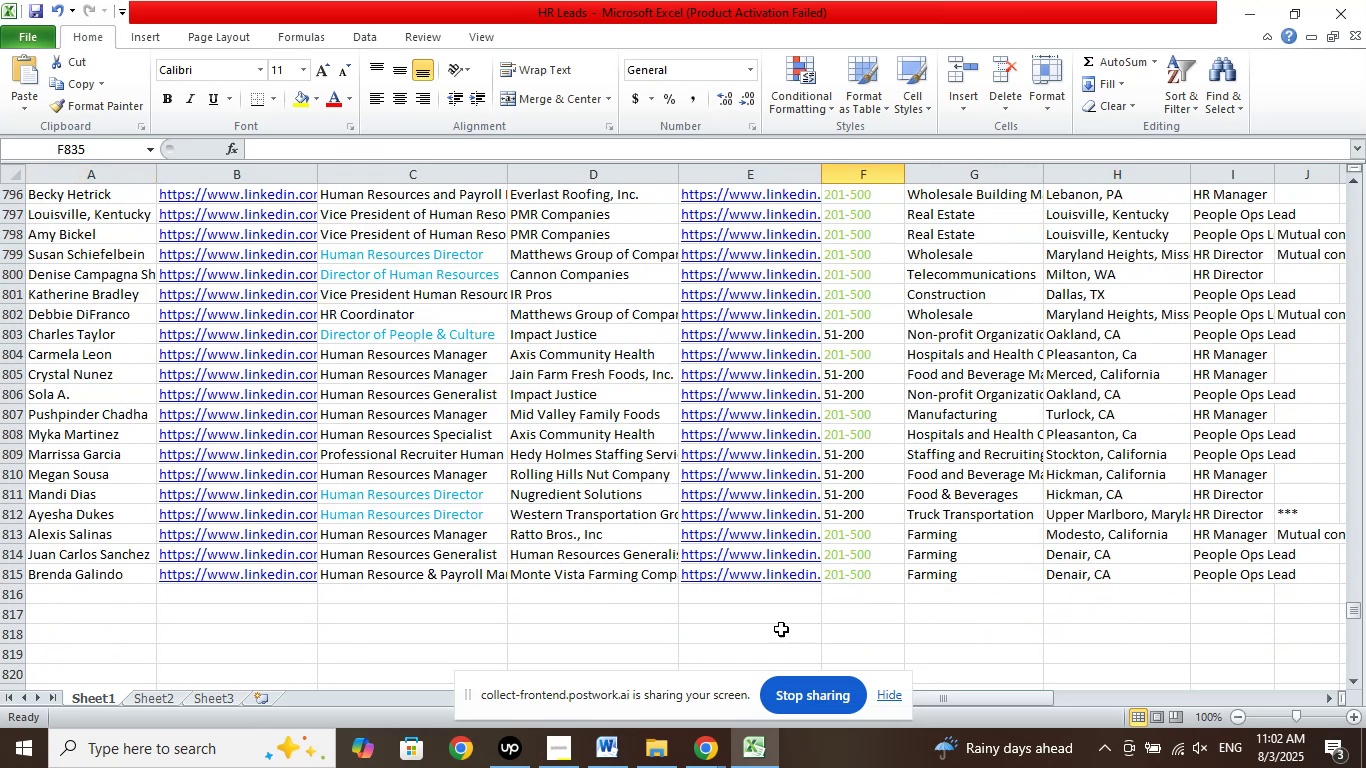 
wait(9.01)
 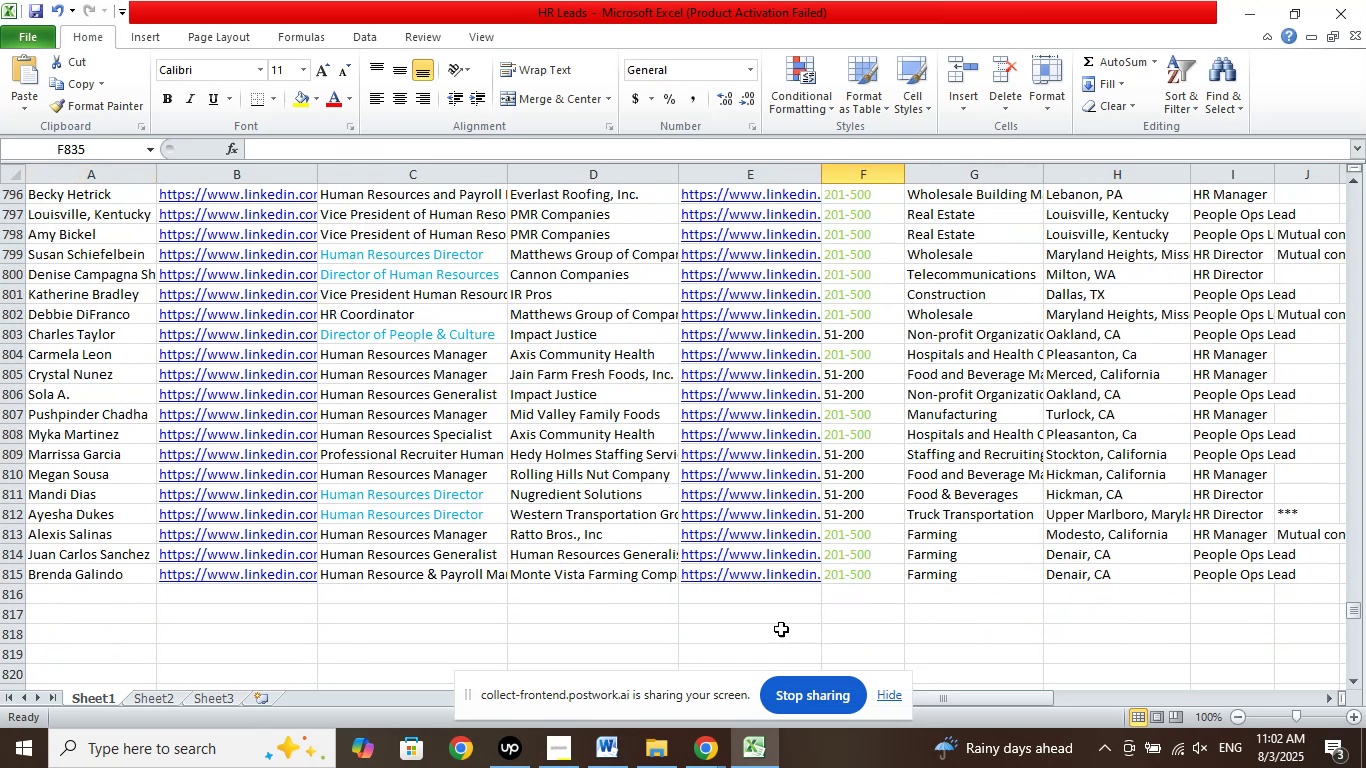 
scroll: coordinate [786, 614], scroll_direction: down, amount: 6.0
 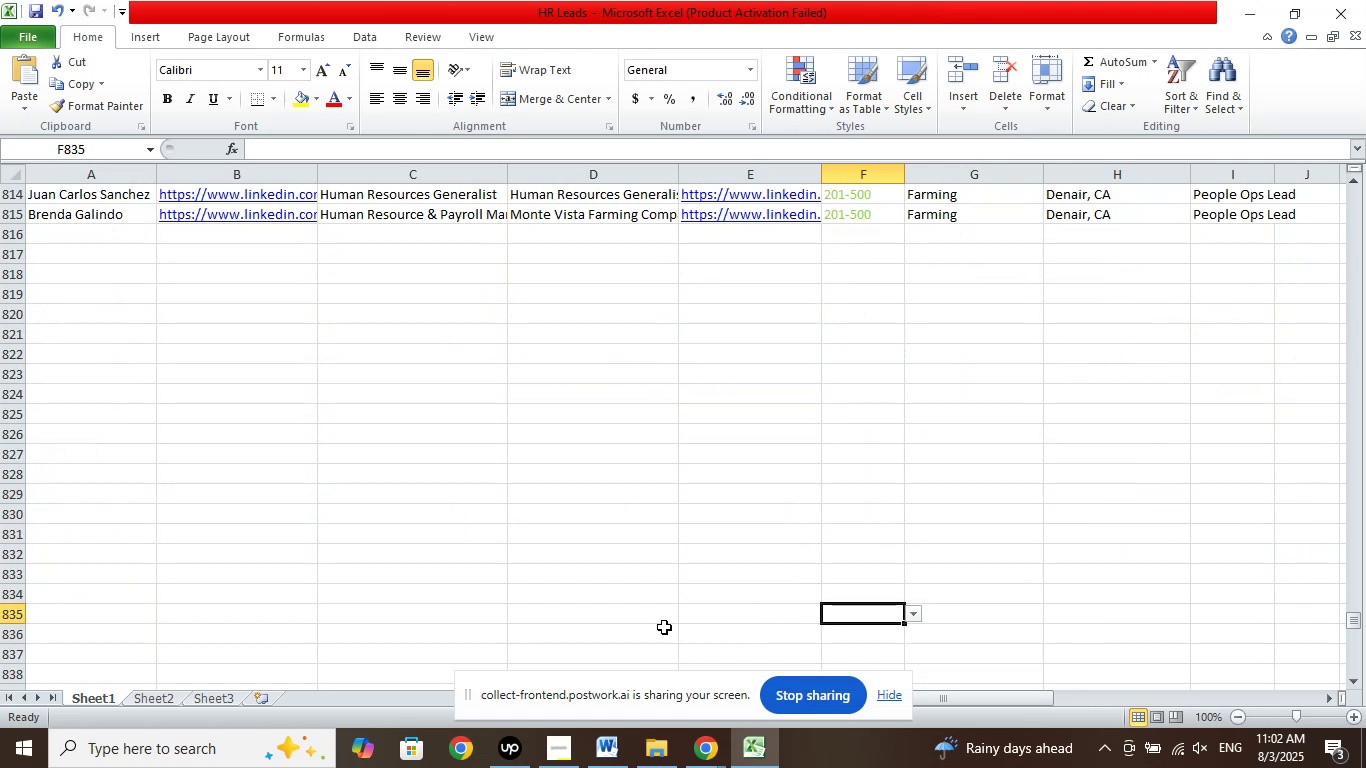 
scroll: coordinate [639, 625], scroll_direction: up, amount: 4.0
 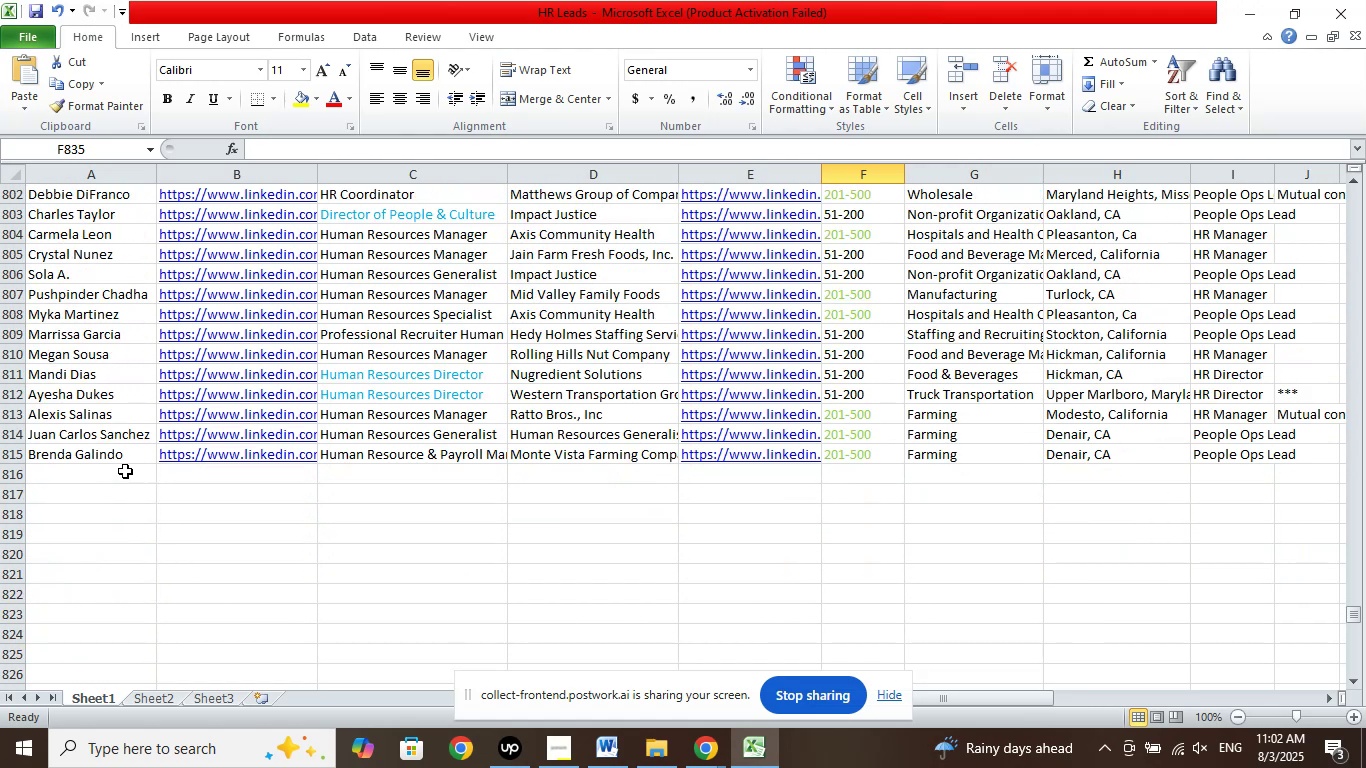 
left_click([125, 471])
 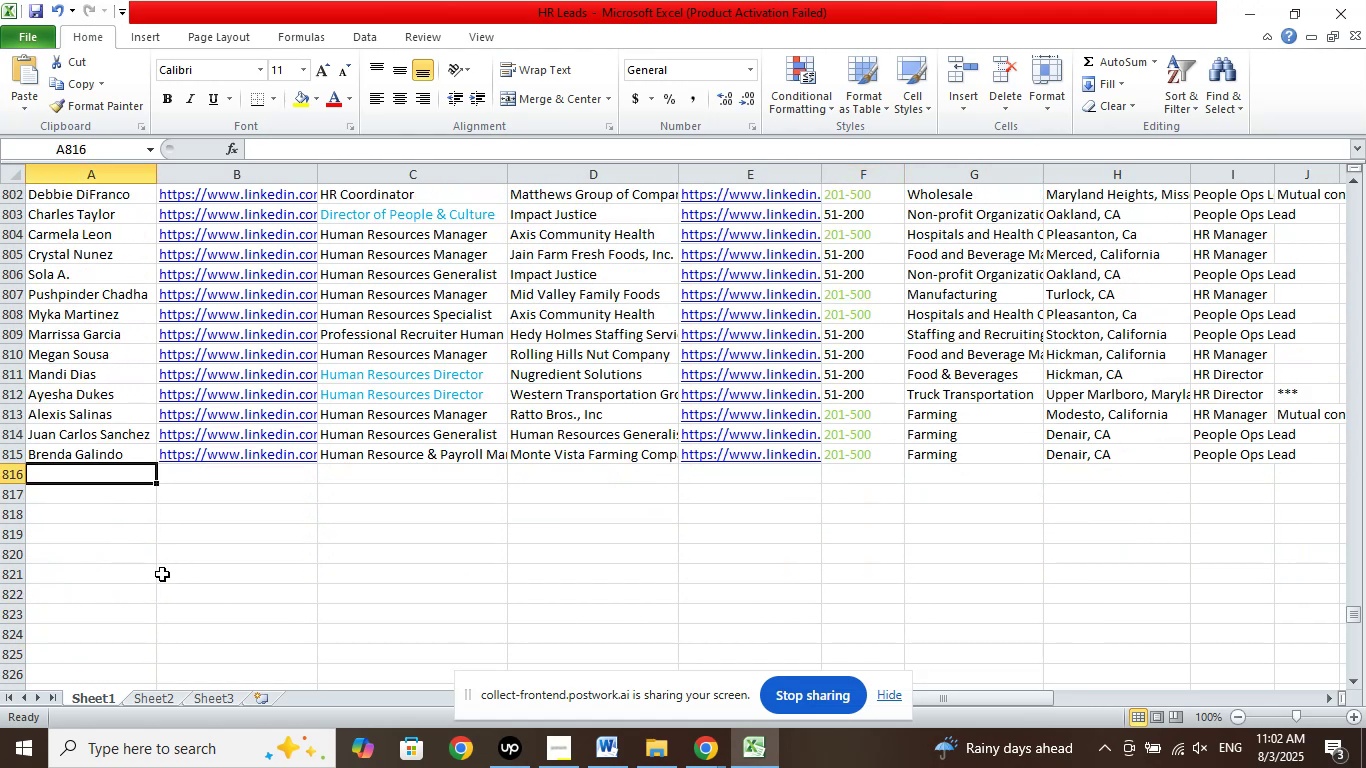 
scroll: coordinate [162, 616], scroll_direction: up, amount: 1.0
 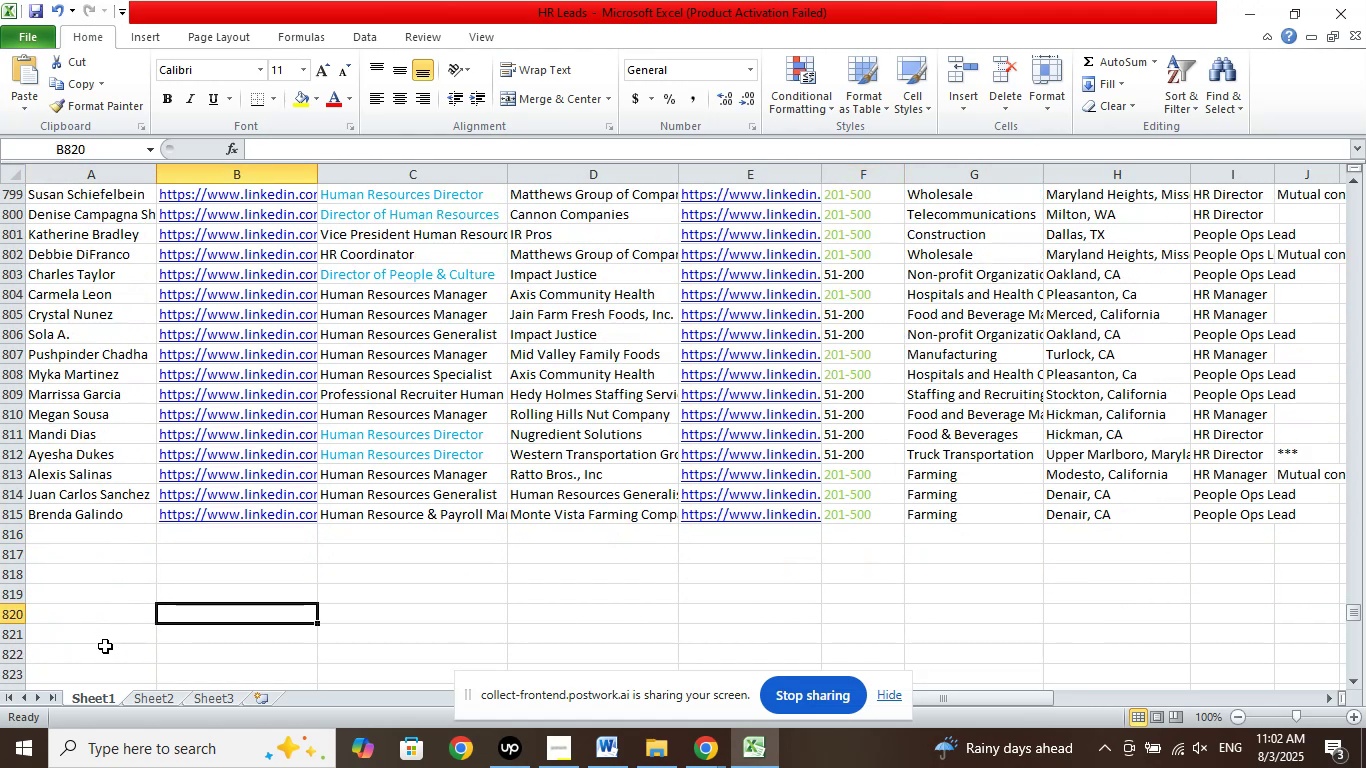 
double_click([106, 648])
 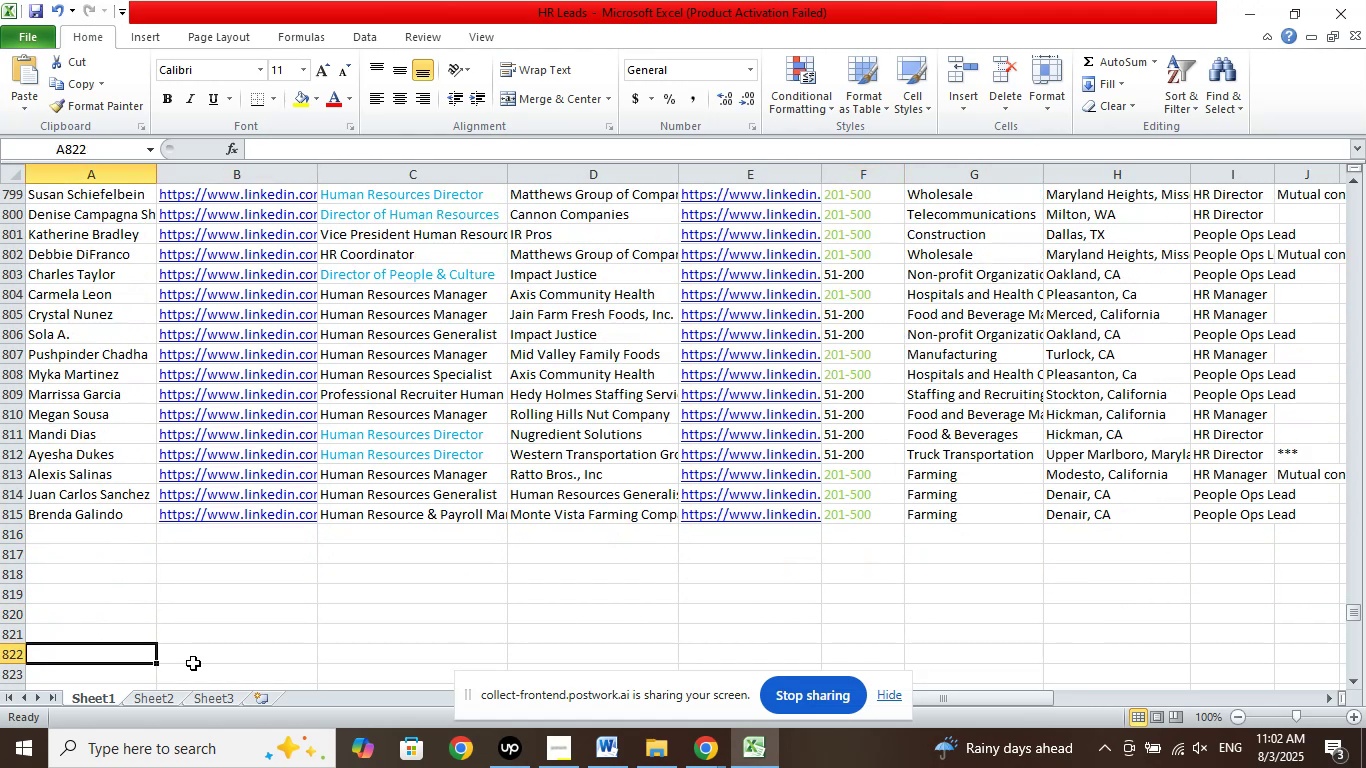 
scroll: coordinate [243, 647], scroll_direction: down, amount: 4.0
 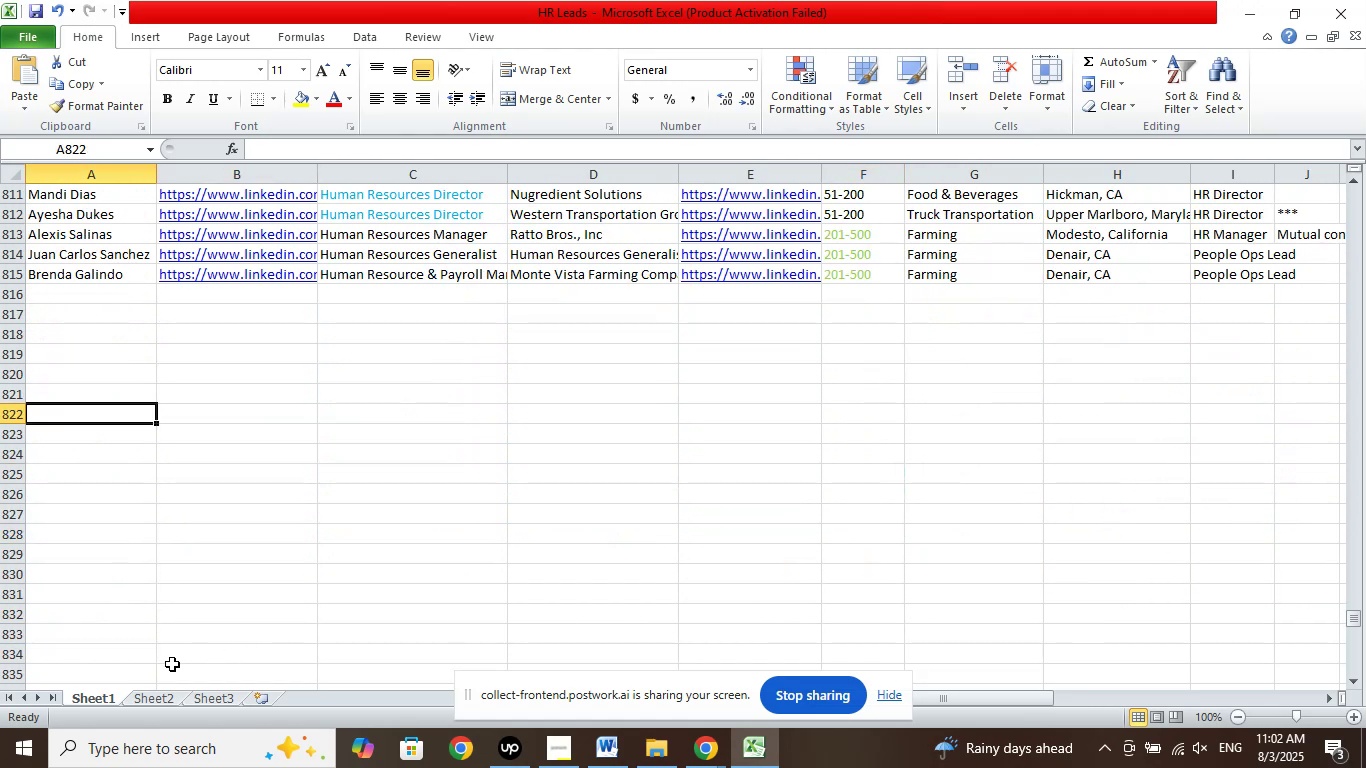 
left_click([172, 664])
 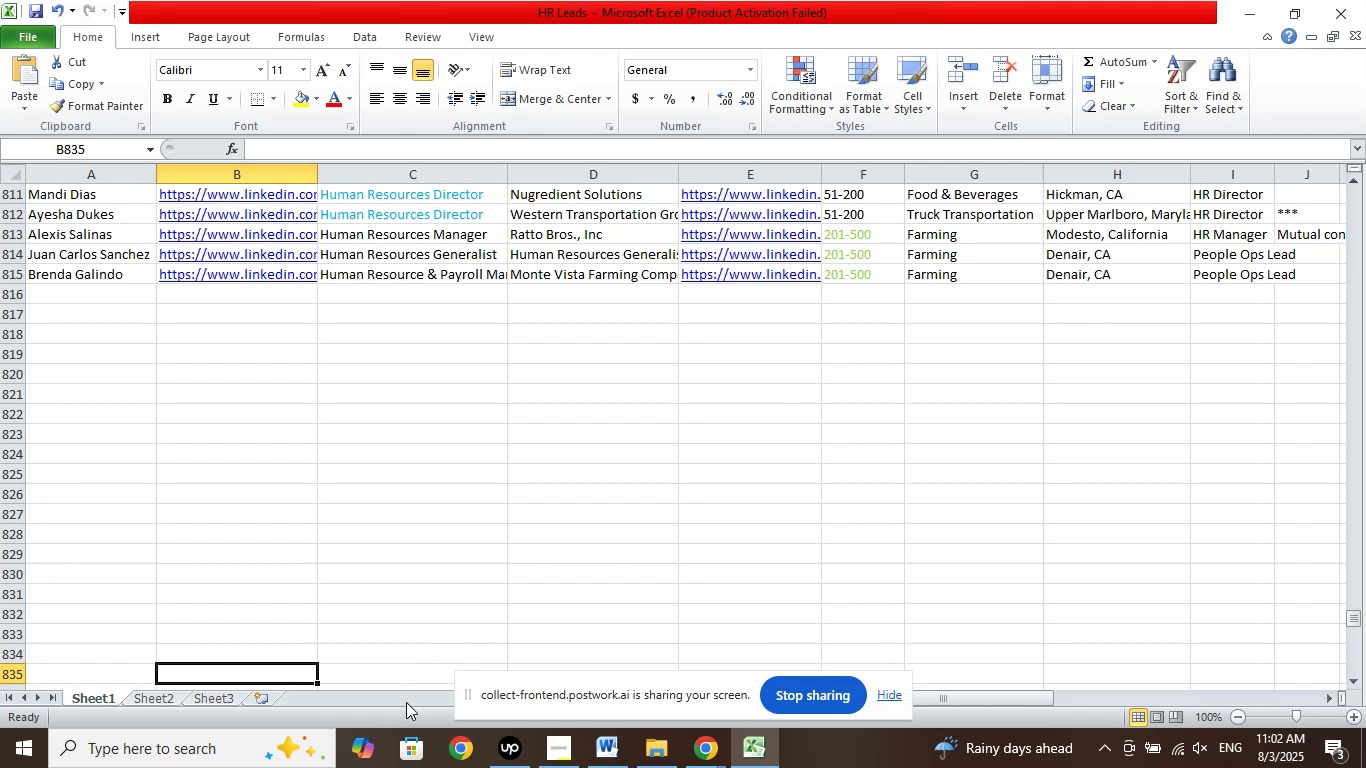 
wait(5.97)
 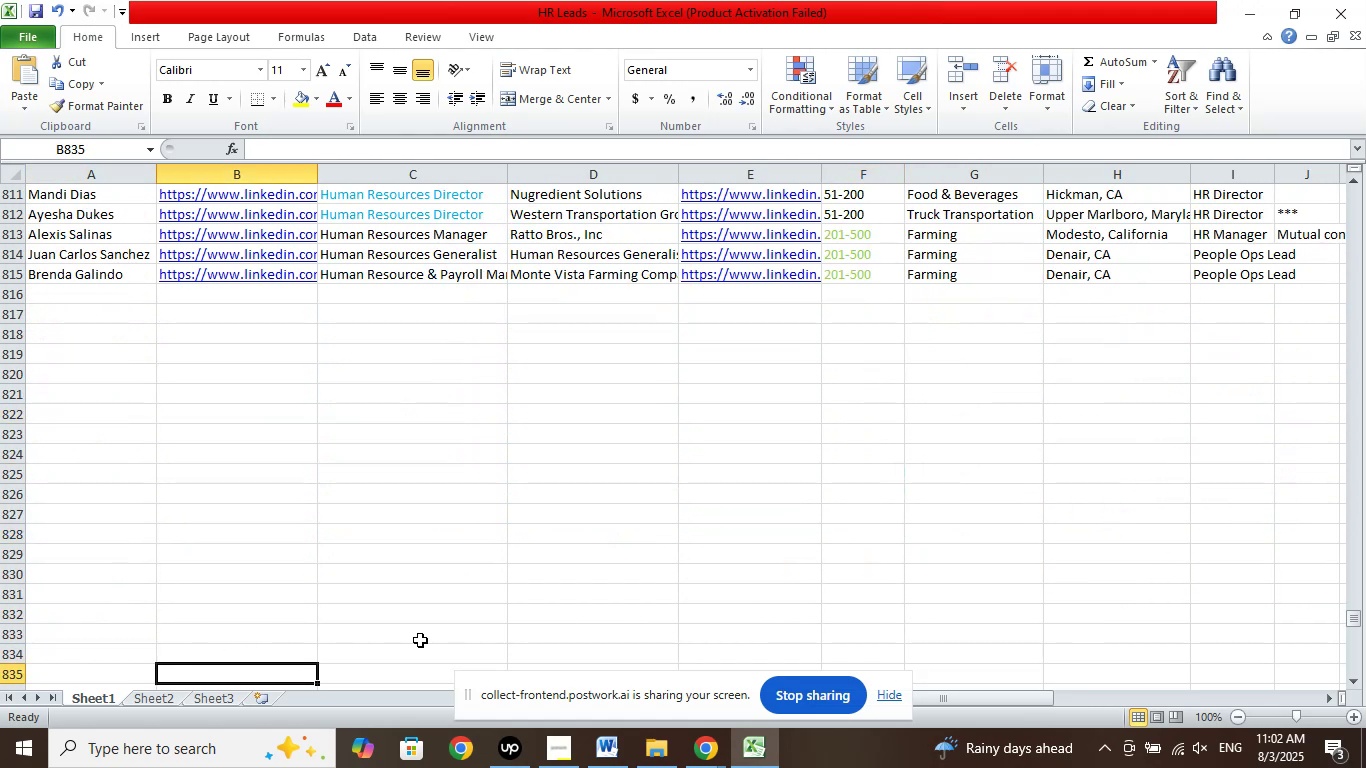 
scroll: coordinate [472, 655], scroll_direction: down, amount: 4.0
 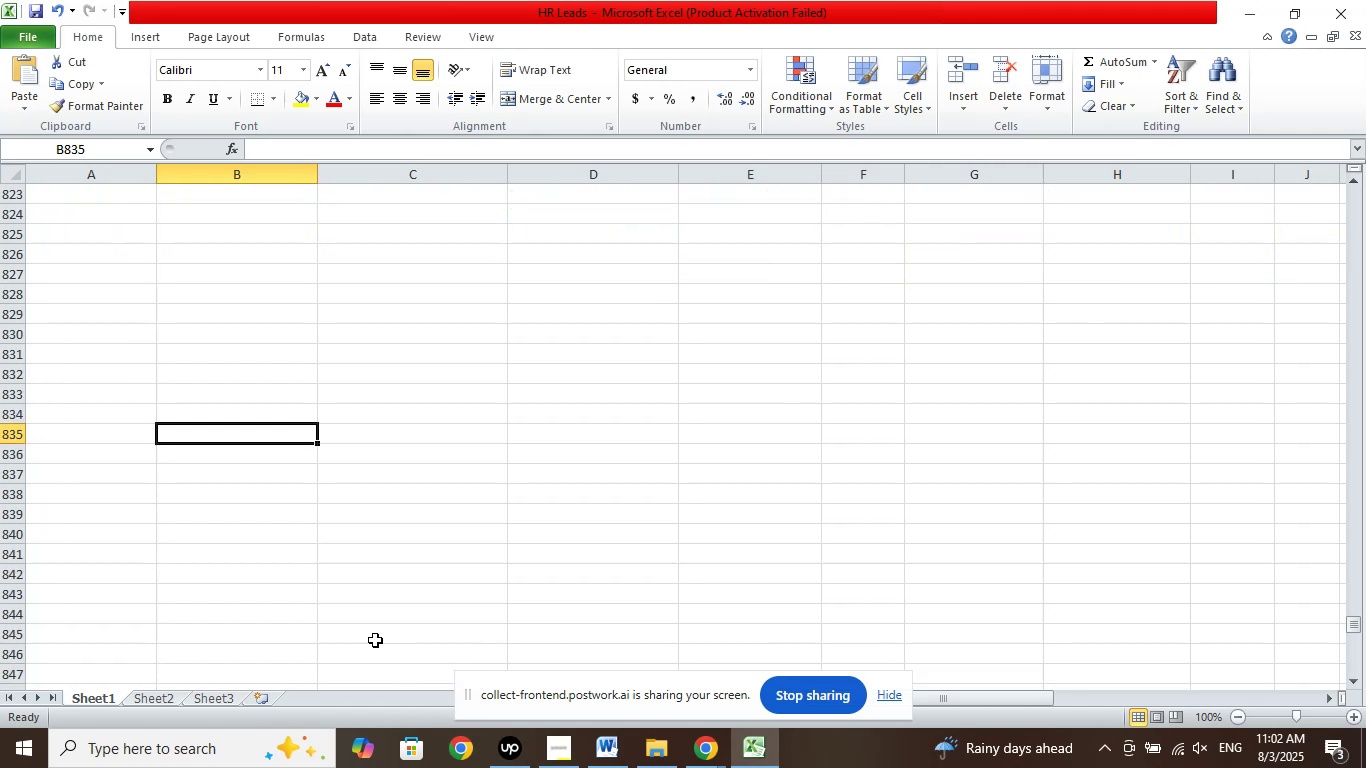 
left_click([375, 640])
 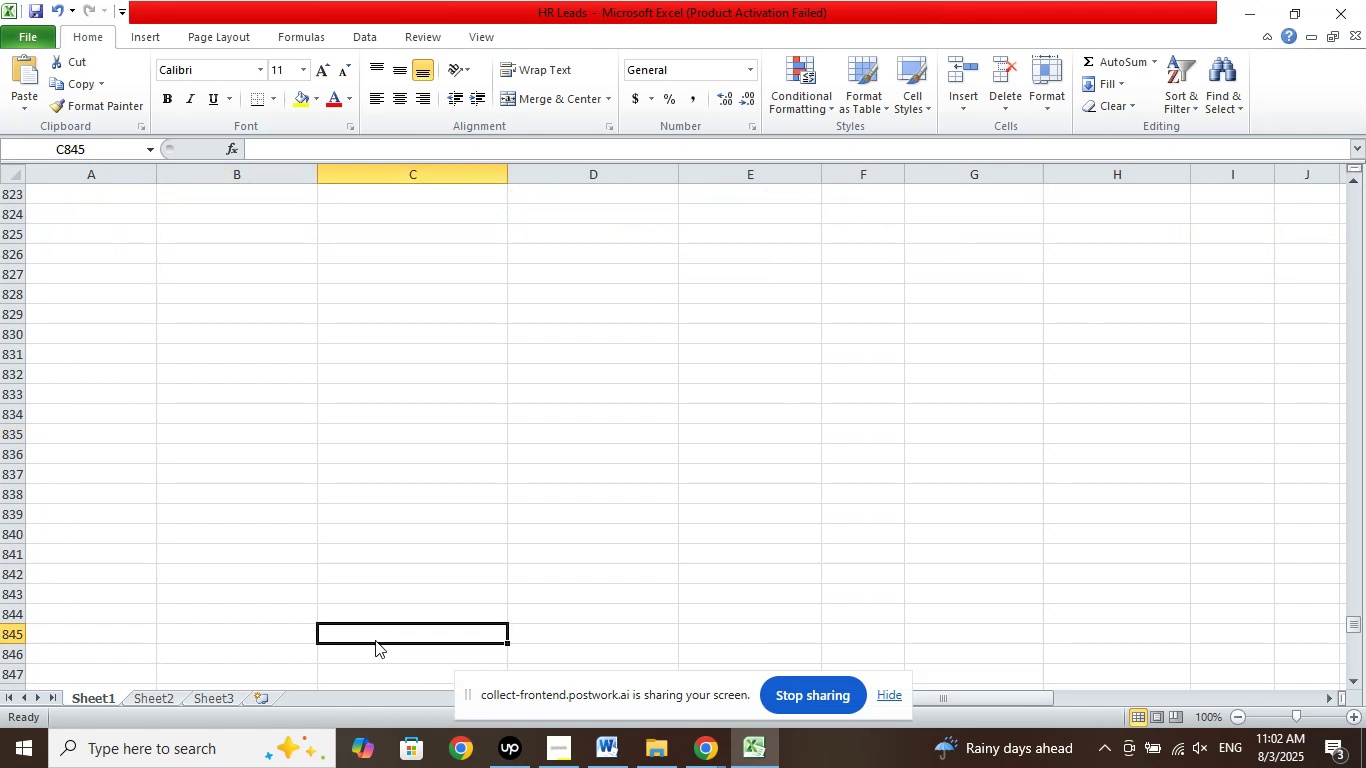 
scroll: coordinate [376, 639], scroll_direction: up, amount: 13.0
 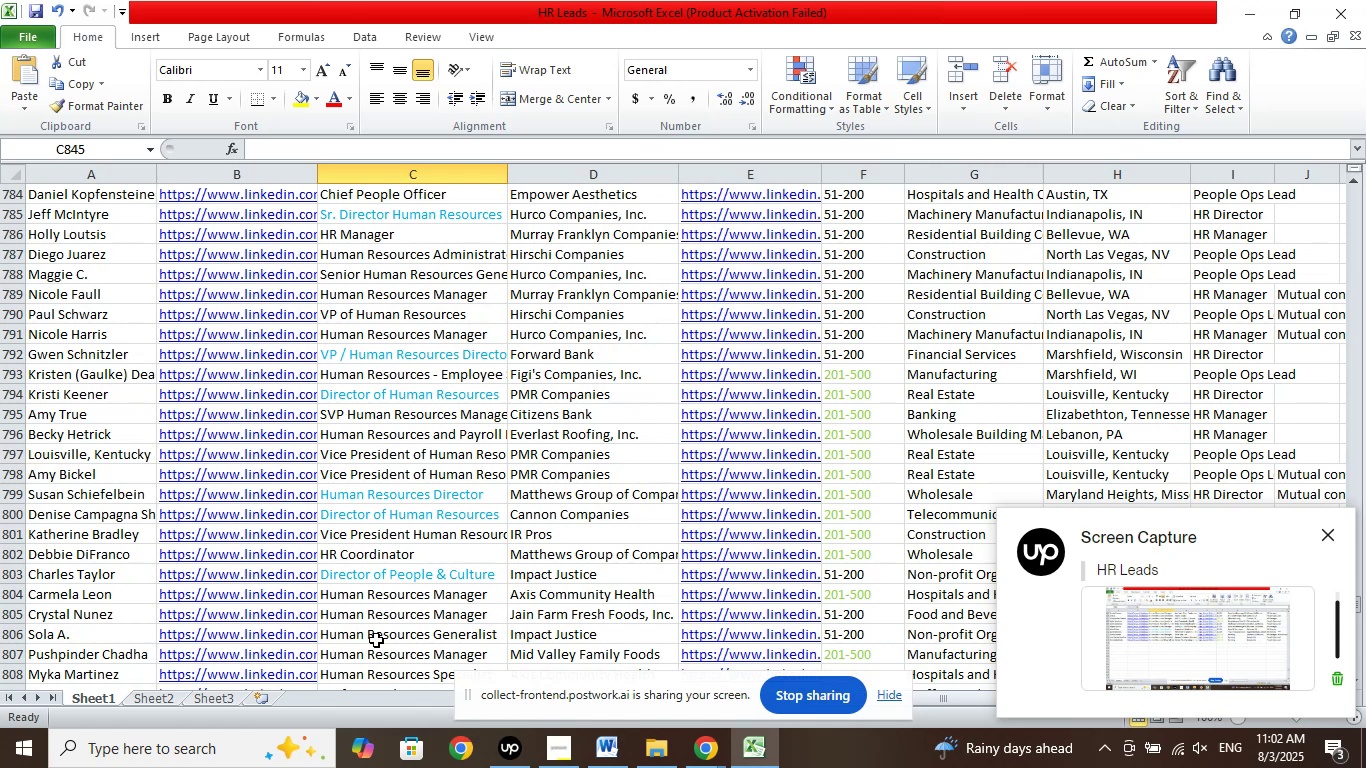 
wait(6.59)
 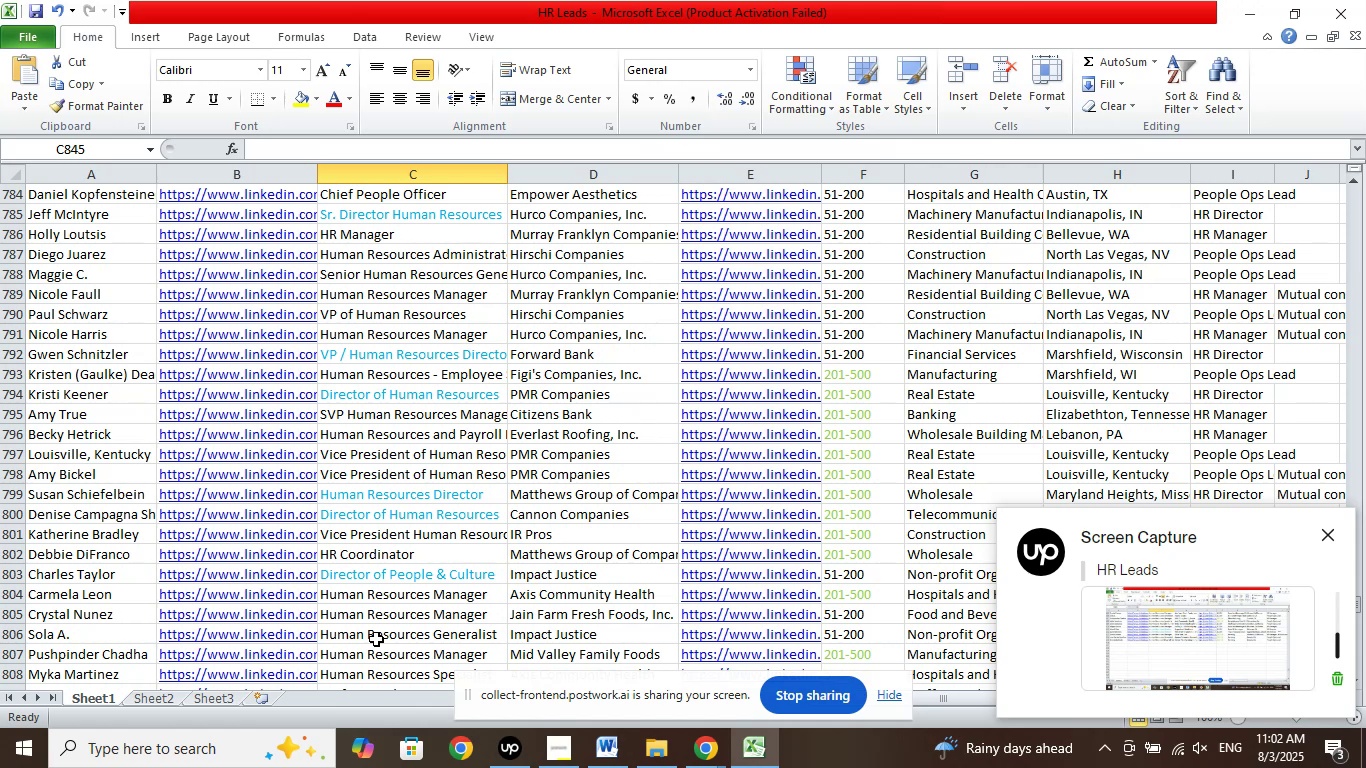 
scroll: coordinate [377, 641], scroll_direction: down, amount: 6.0
 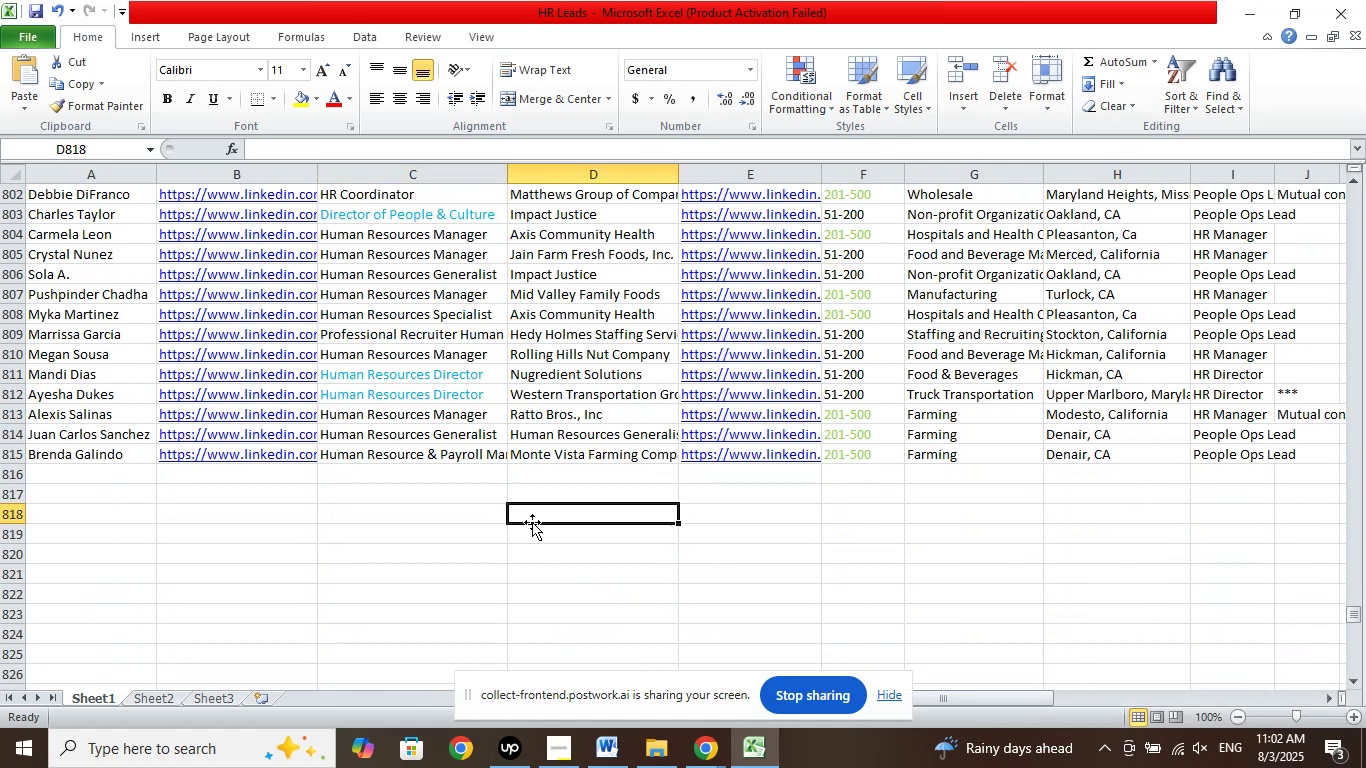 
double_click([468, 612])
 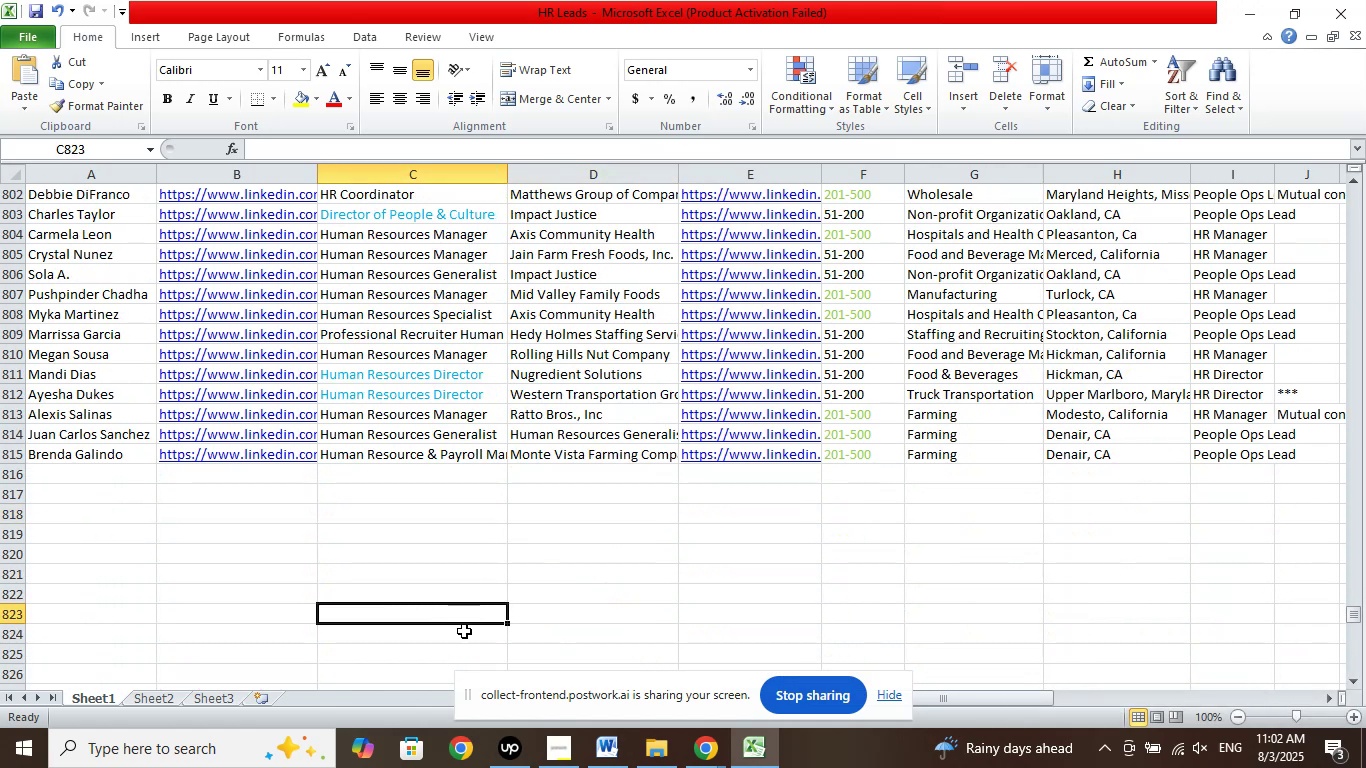 
scroll: coordinate [464, 631], scroll_direction: up, amount: 2.0
 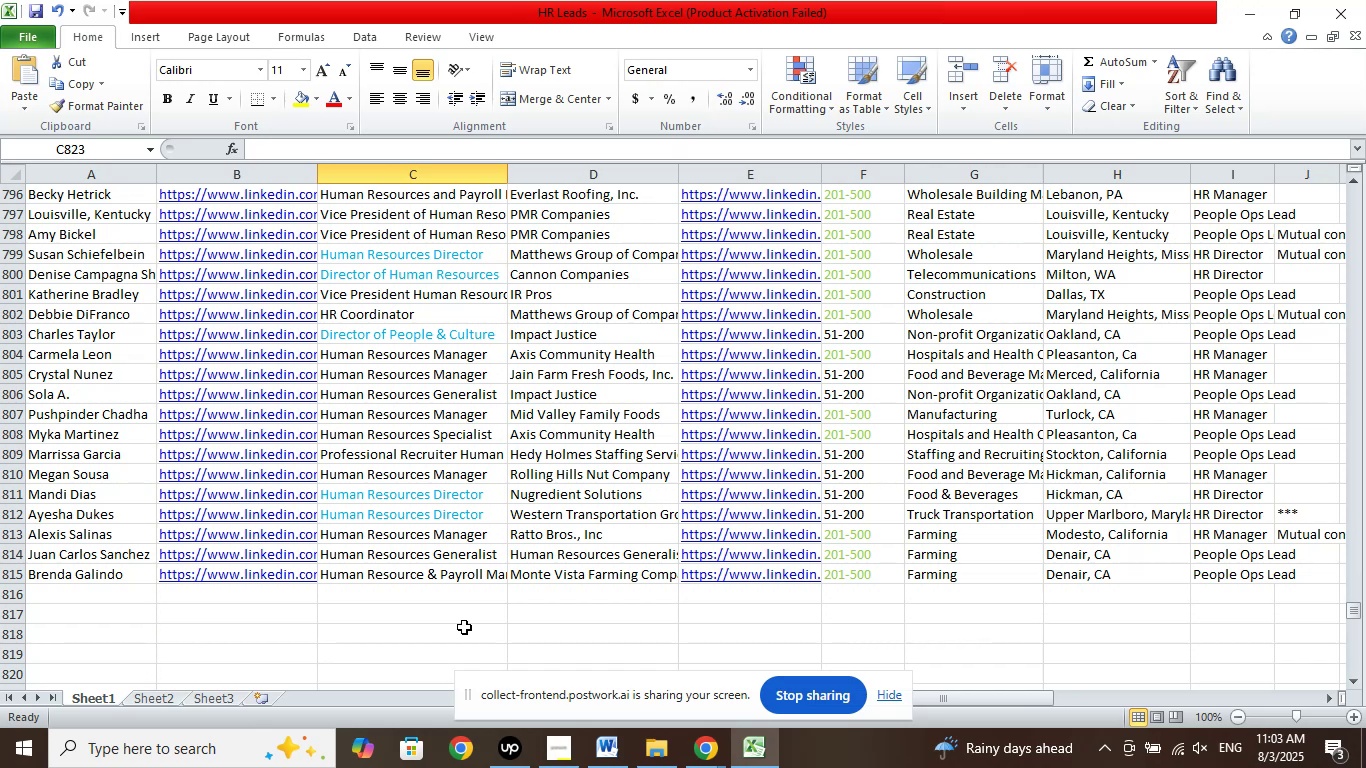 
wait(9.83)
 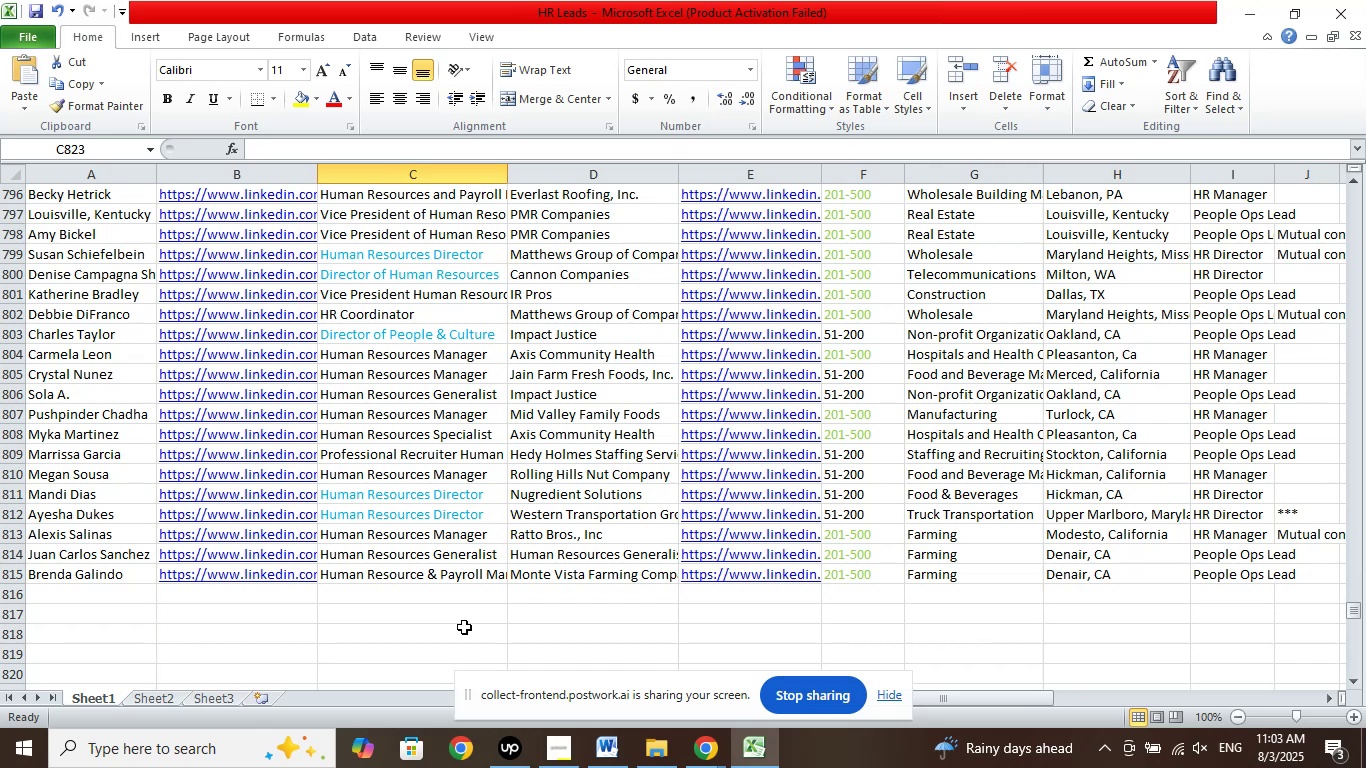 
left_click([711, 752])
 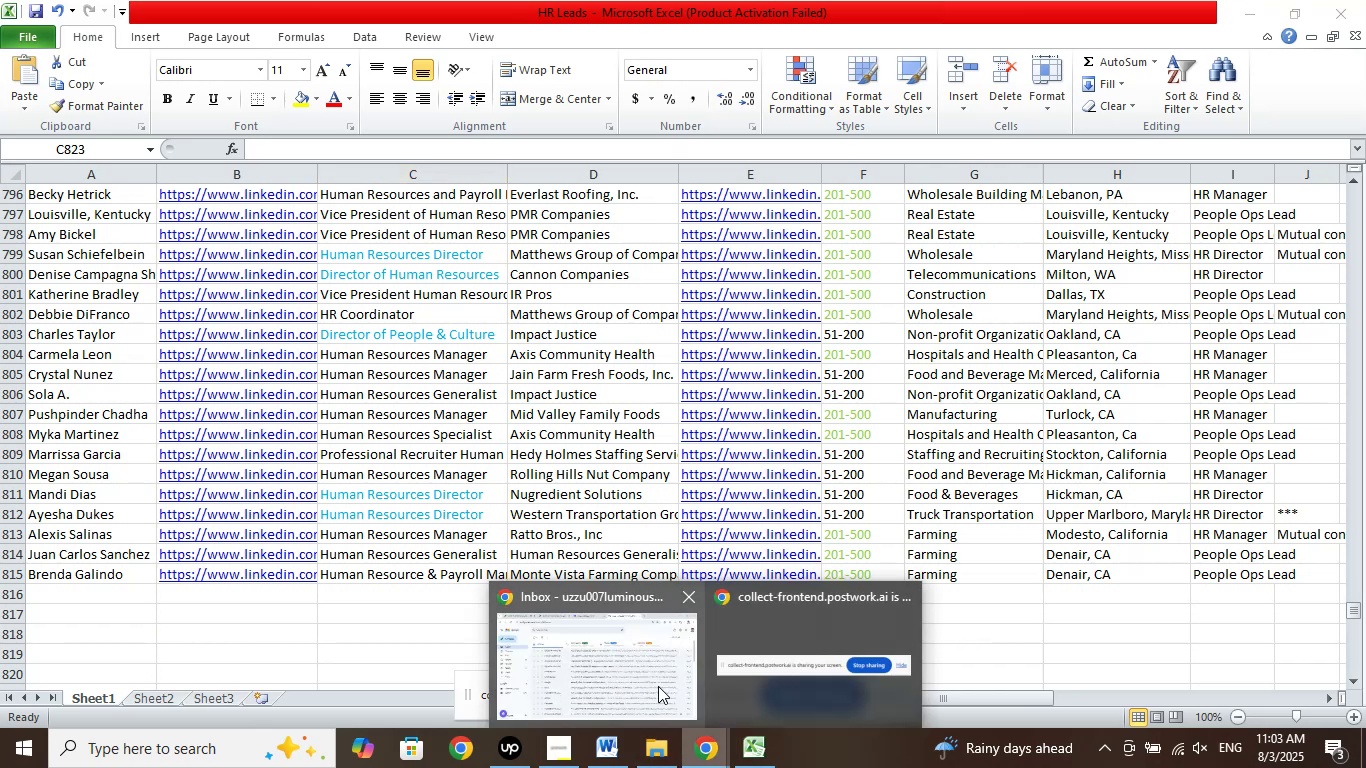 
left_click([658, 686])
 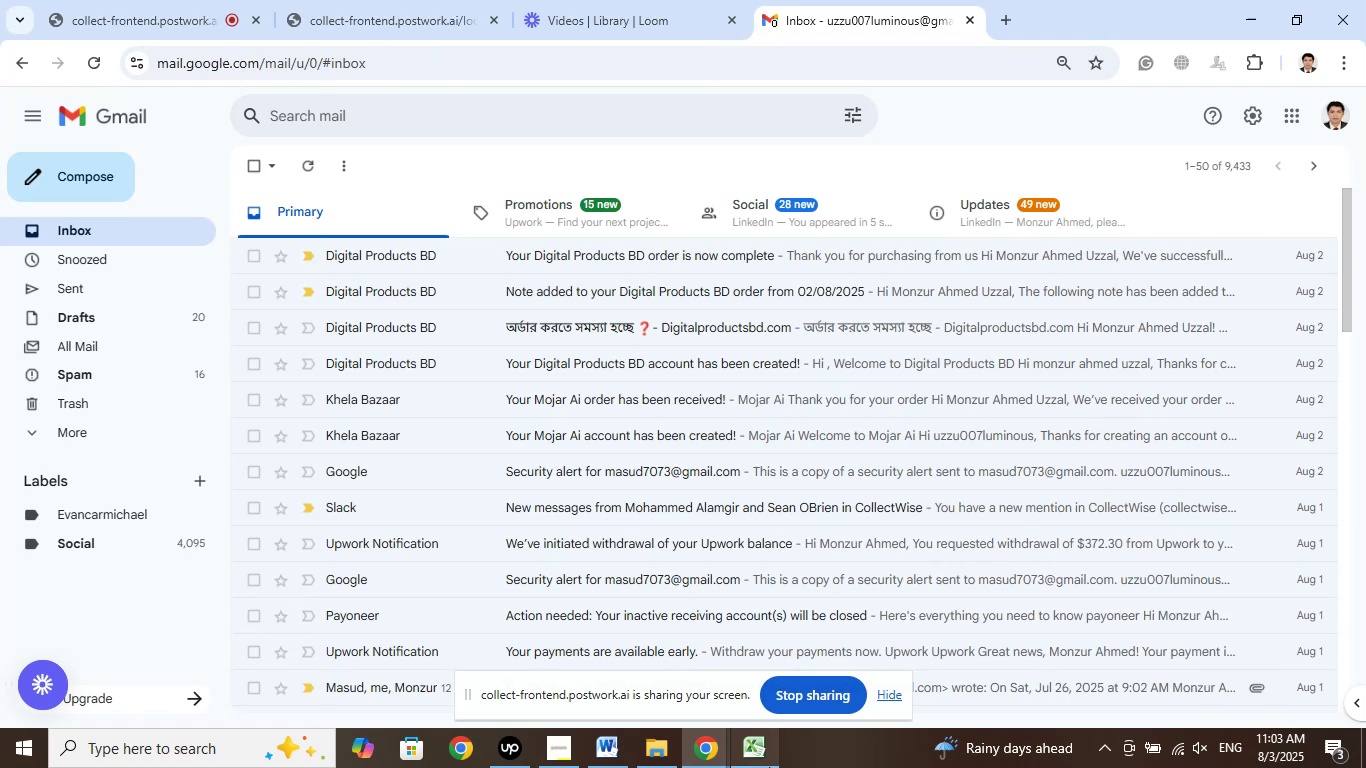 
left_click([753, 753])
 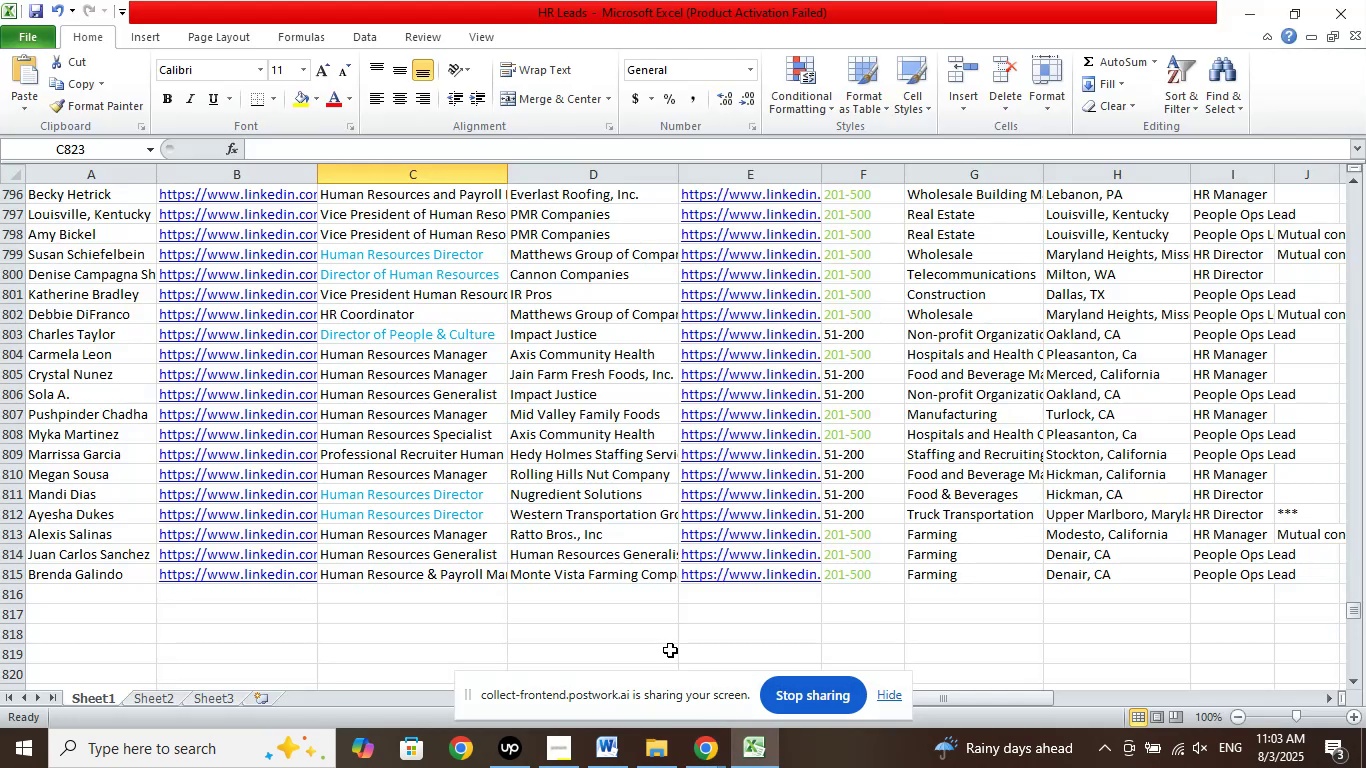 
scroll: coordinate [668, 657], scroll_direction: down, amount: 6.0
 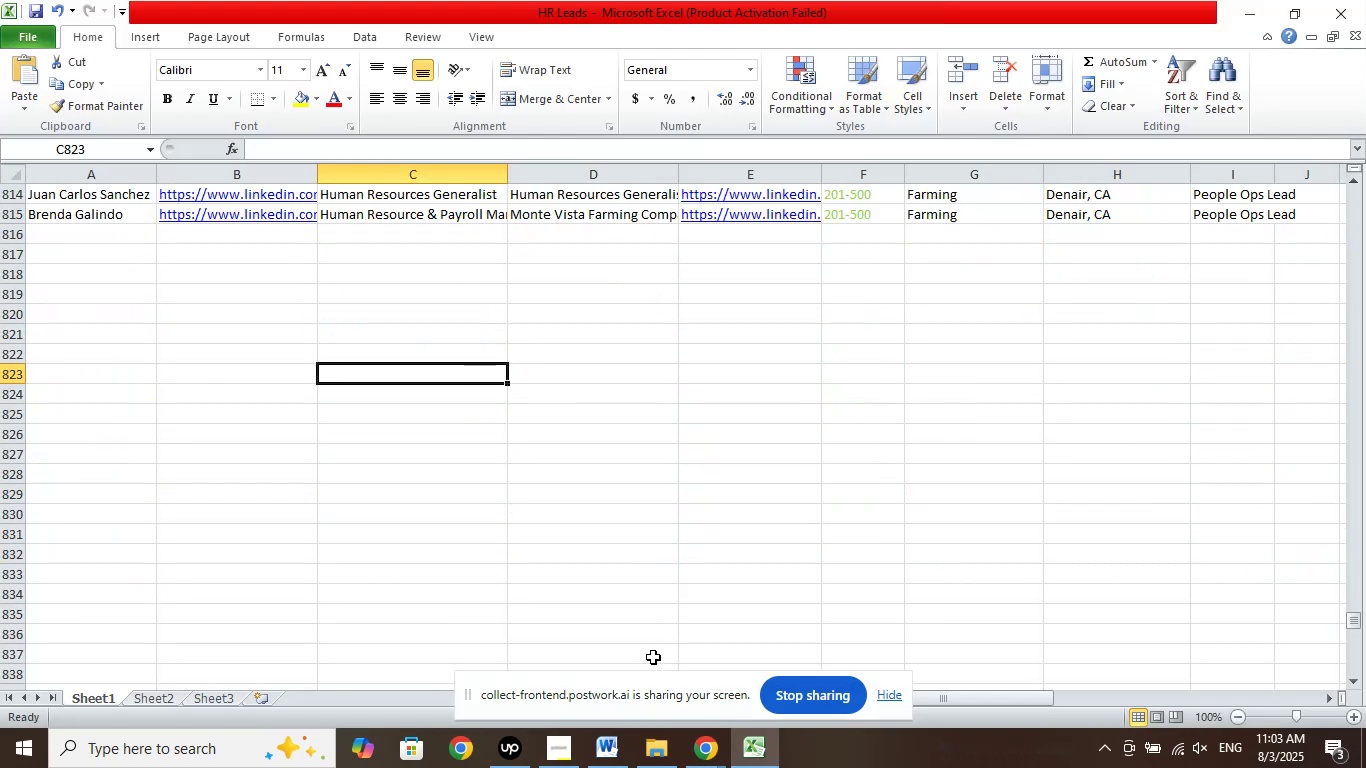 
left_click([653, 657])
 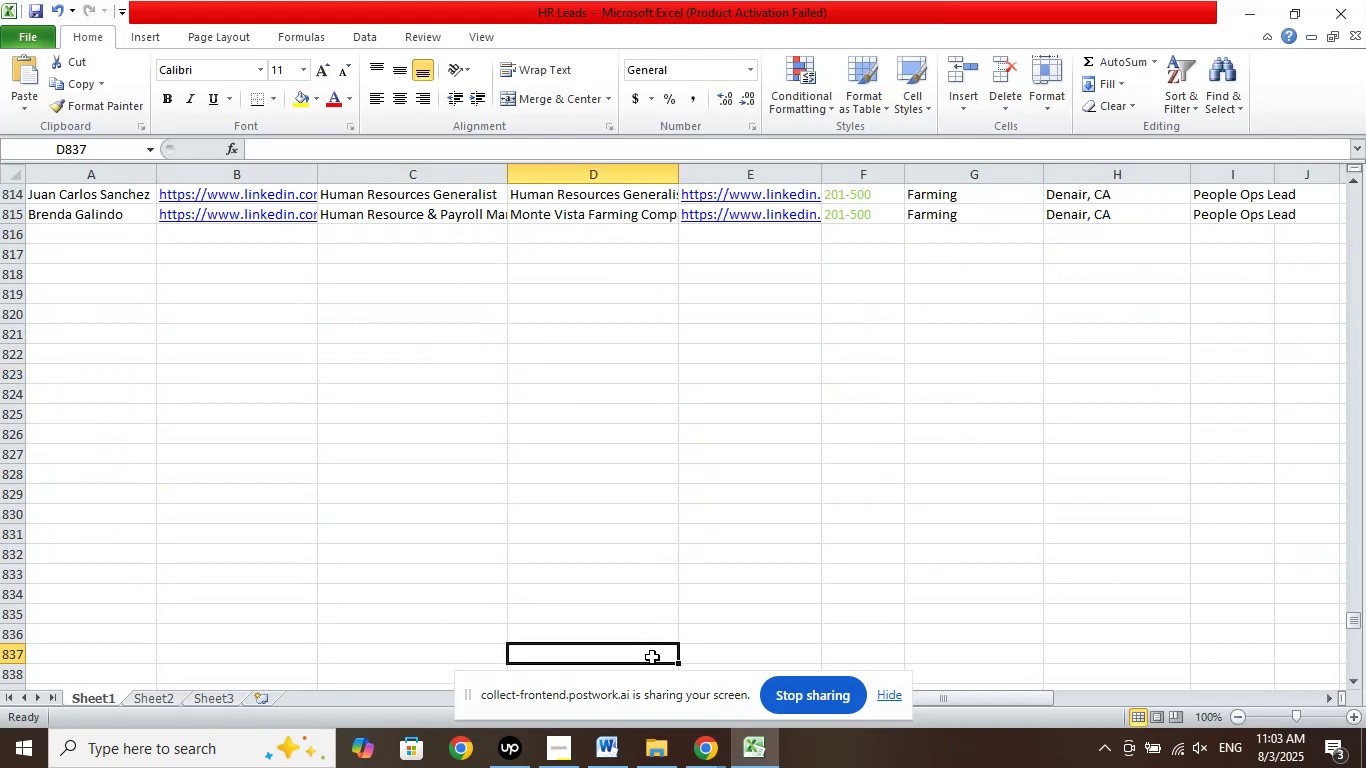 
scroll: coordinate [652, 657], scroll_direction: up, amount: 9.0
 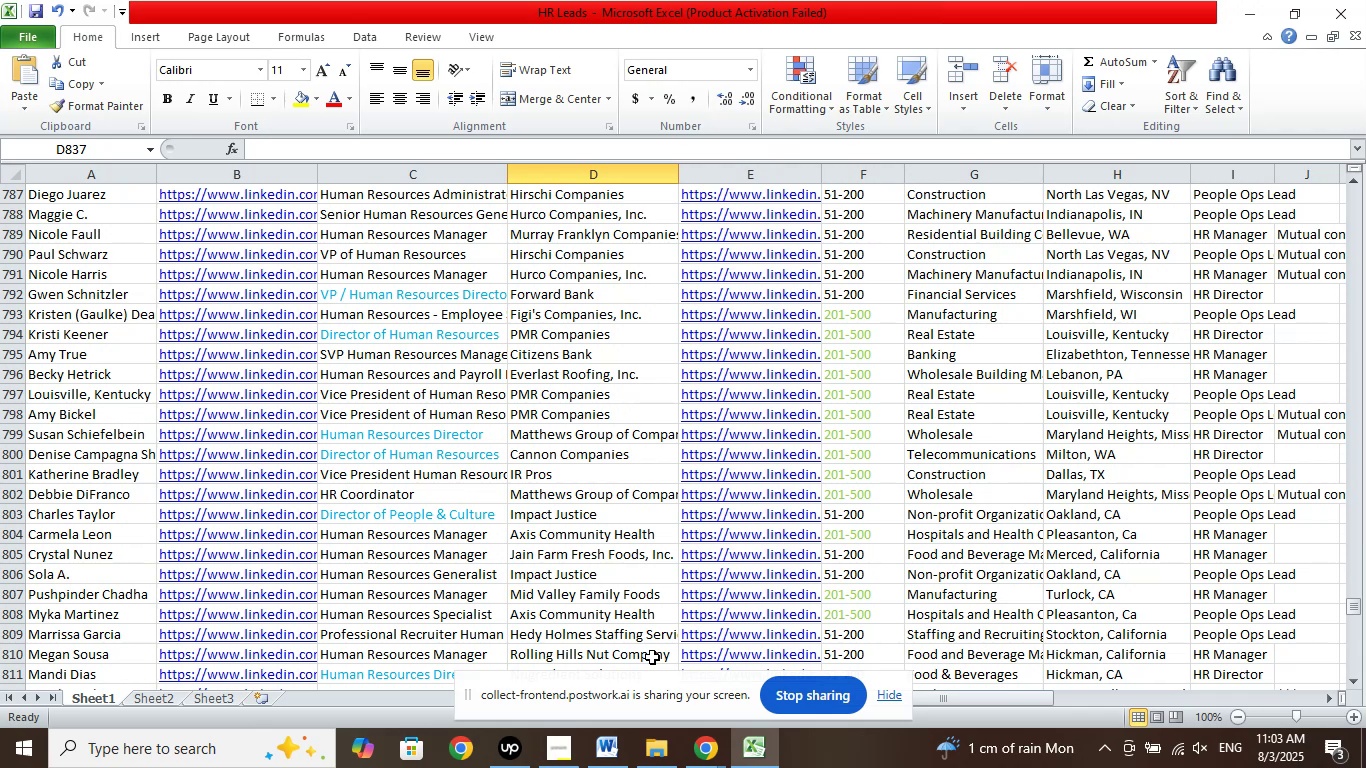 
wait(49.35)
 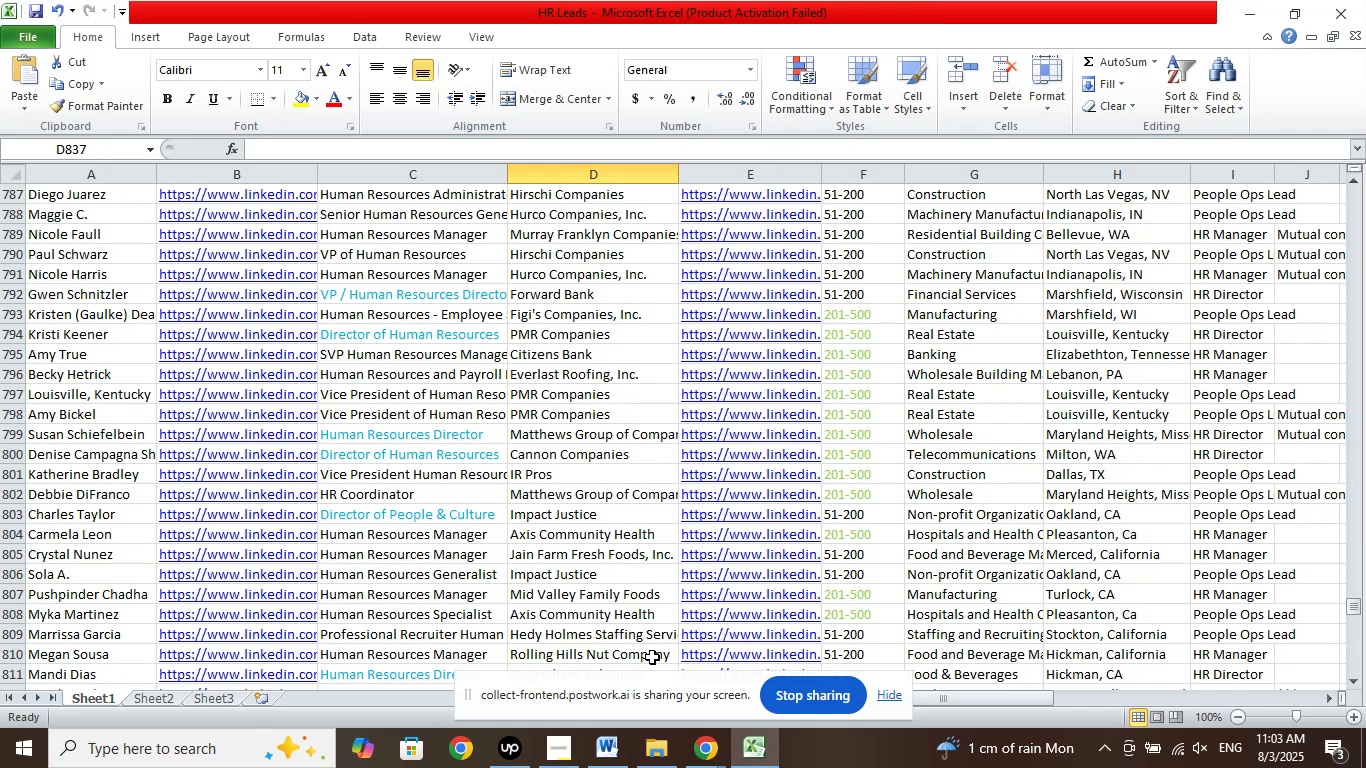 
scroll: coordinate [687, 612], scroll_direction: down, amount: 12.0
 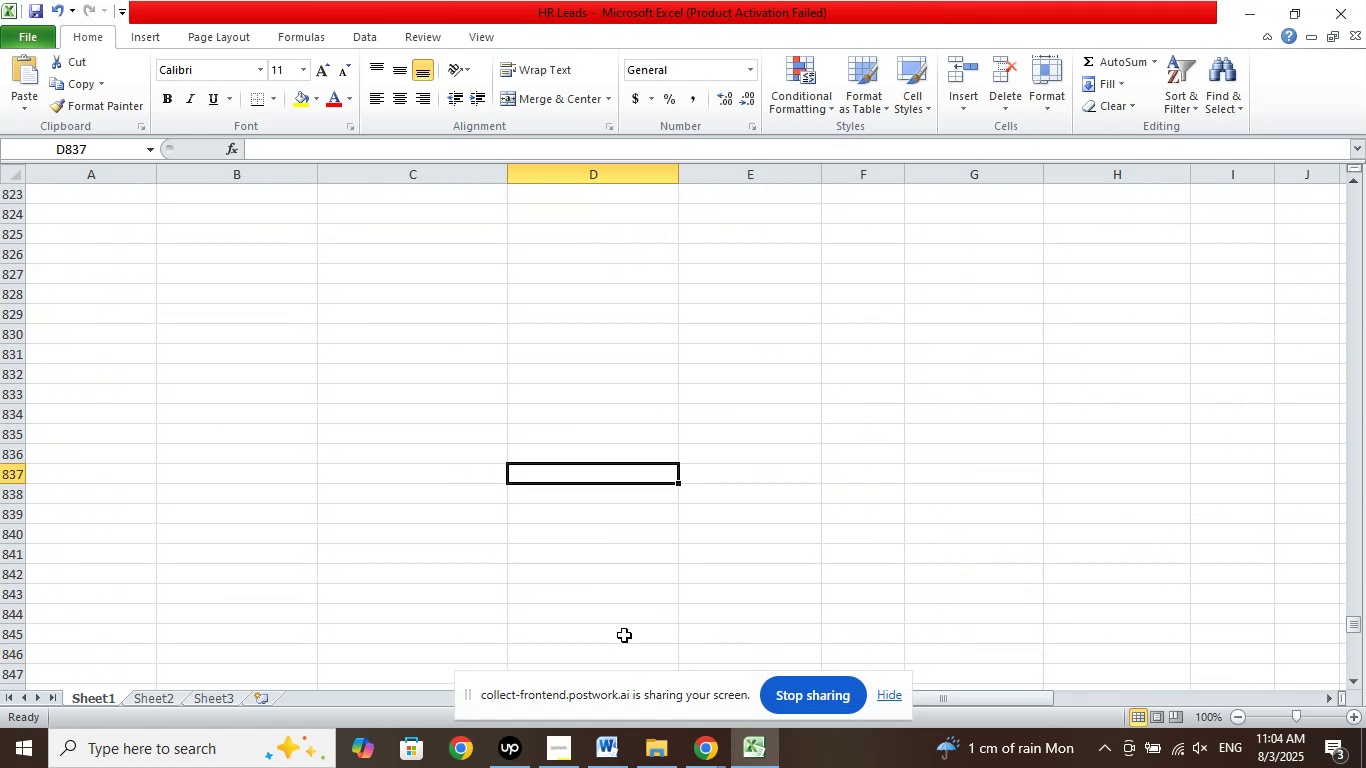 
left_click([624, 635])
 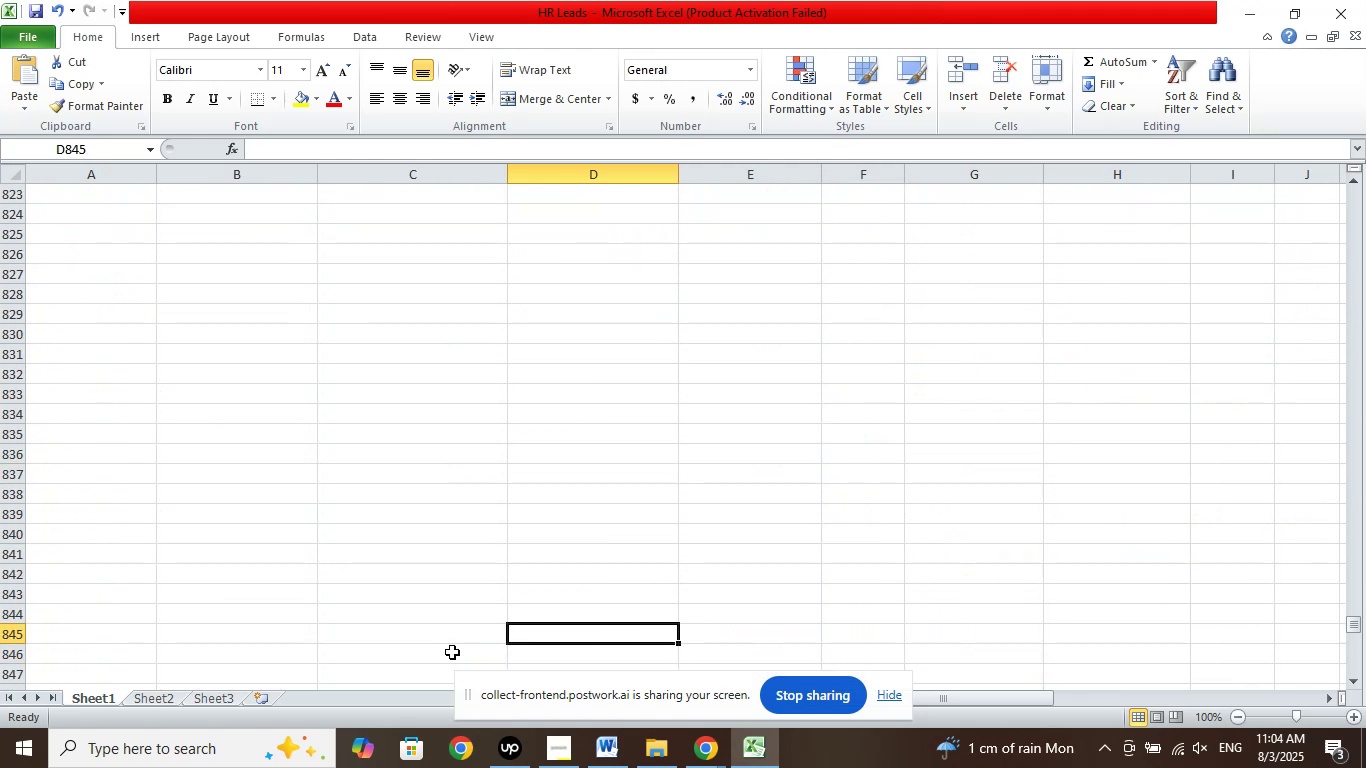 
left_click([452, 652])
 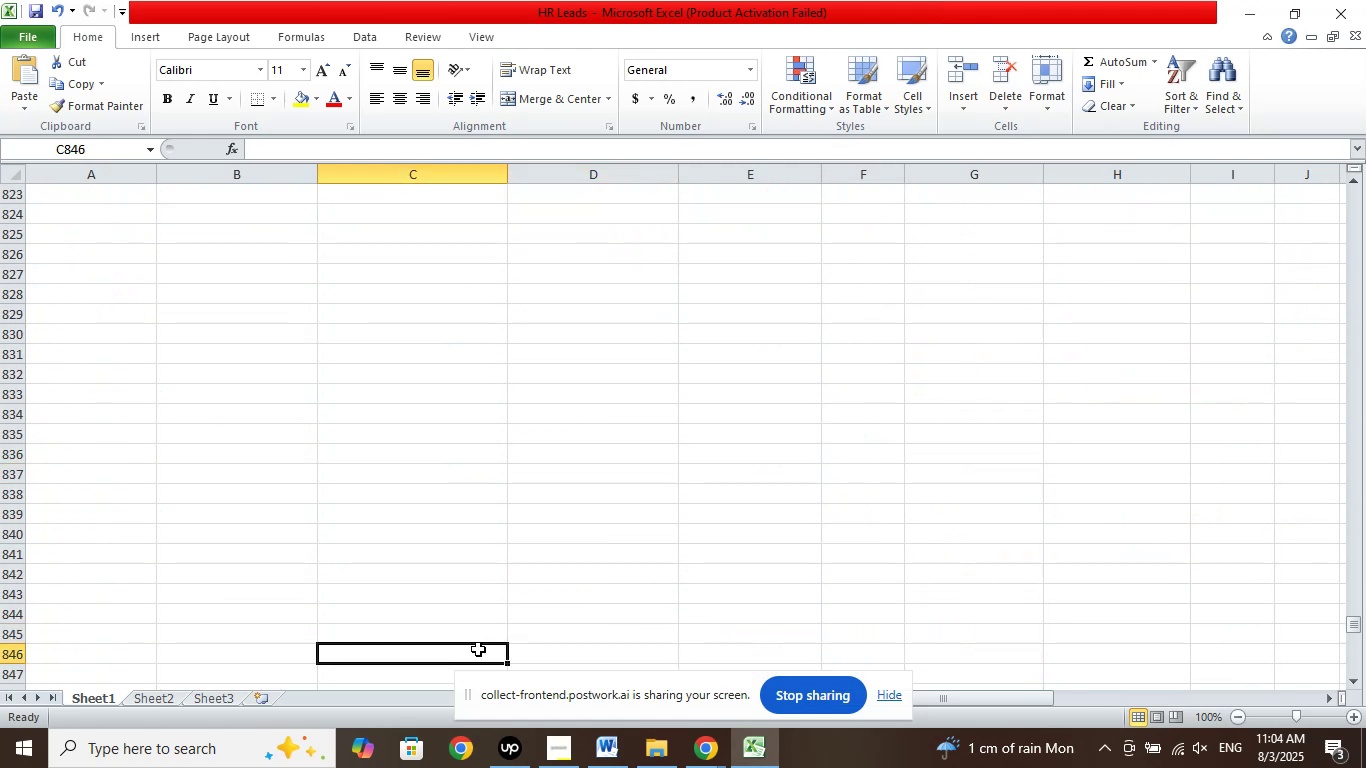 
scroll: coordinate [558, 580], scroll_direction: up, amount: 32.0
 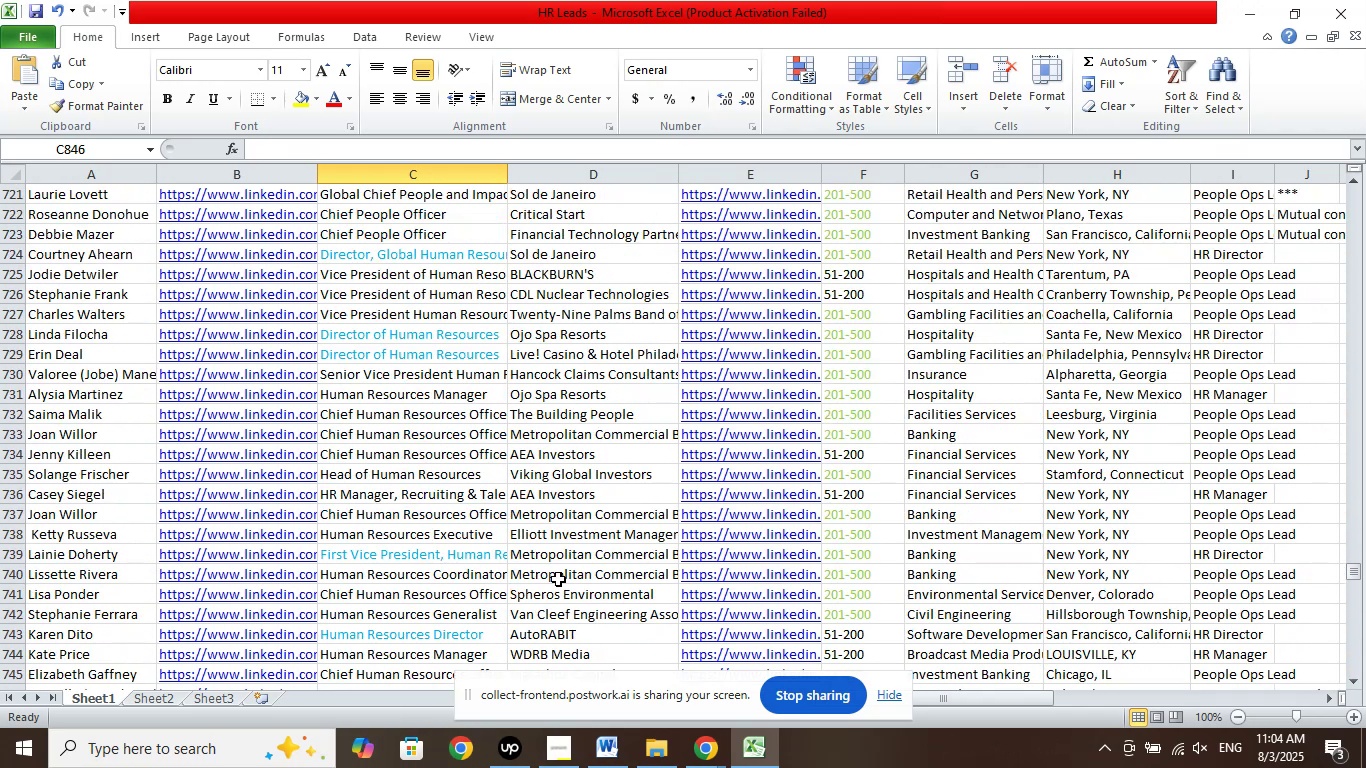 
scroll: coordinate [556, 579], scroll_direction: down, amount: 30.0
 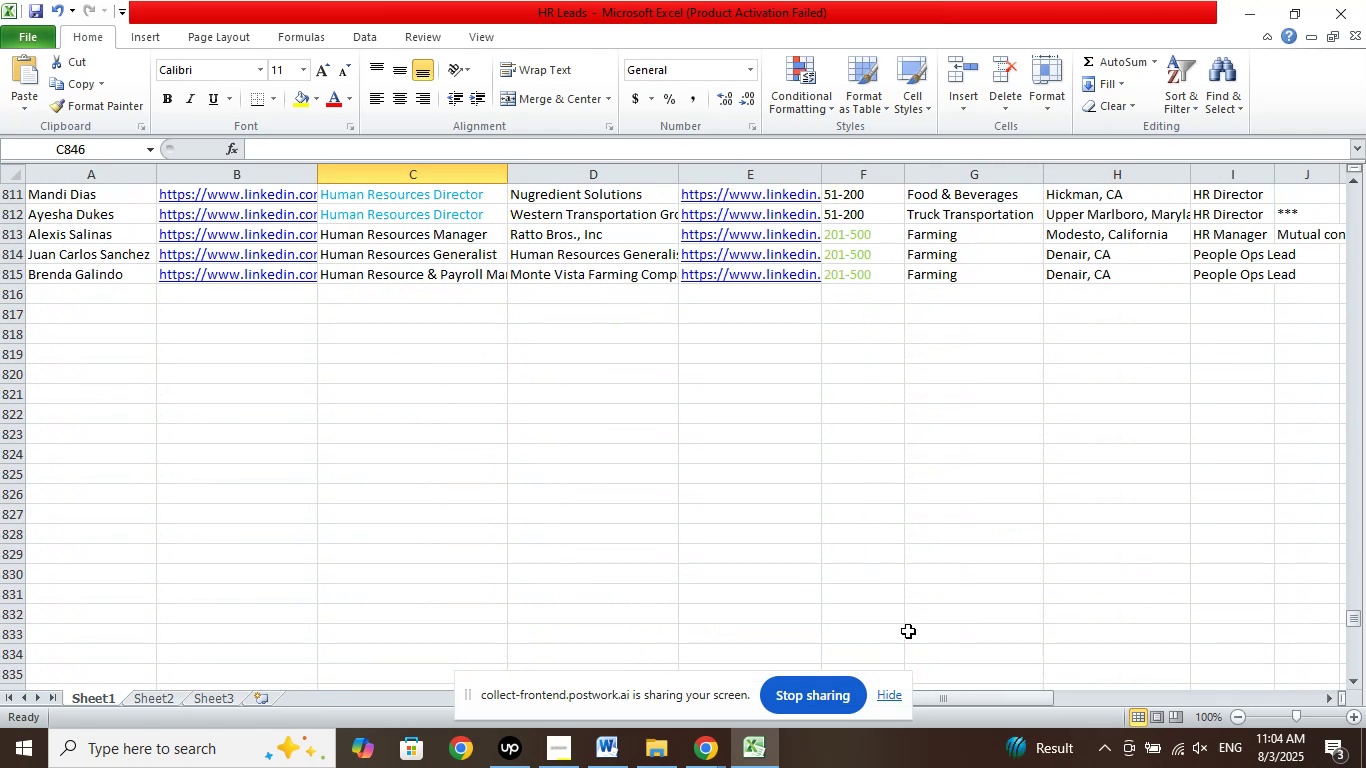 
left_click([908, 631])
 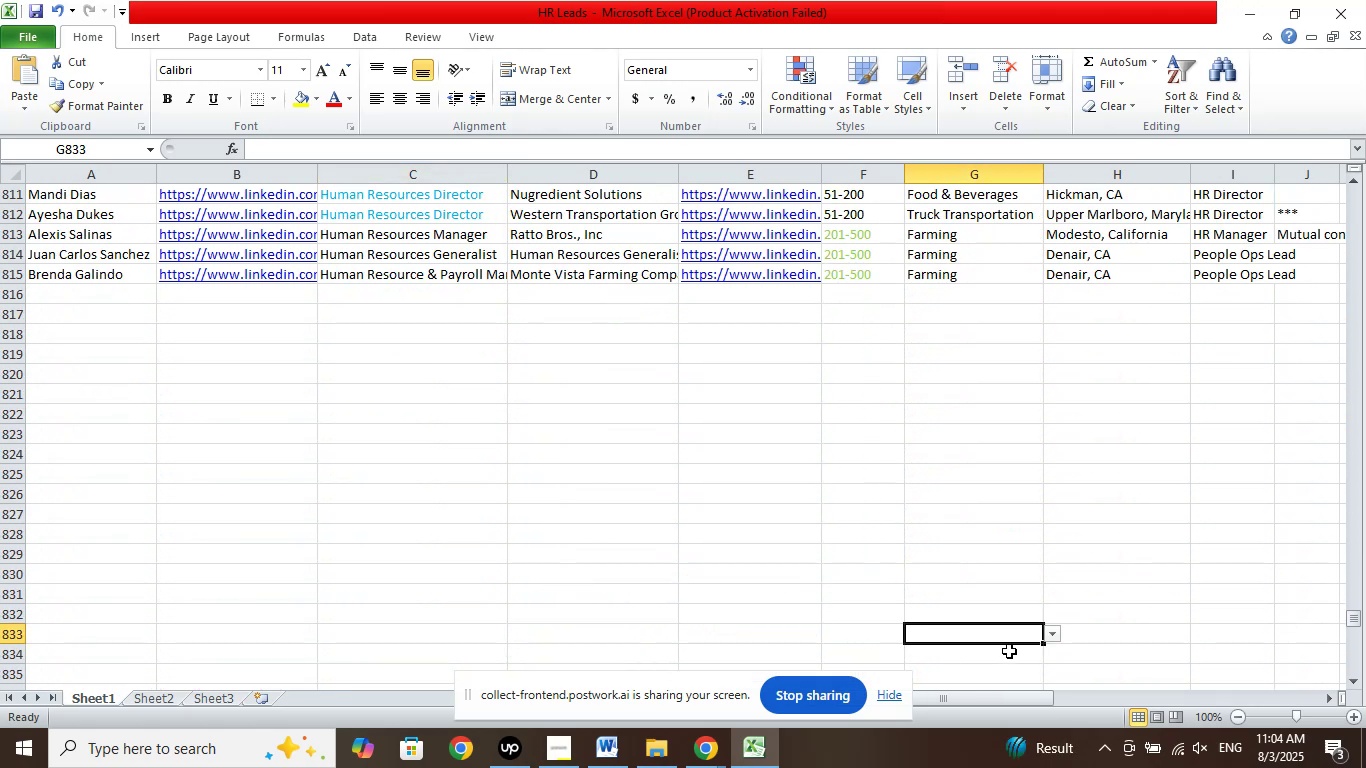 
scroll: coordinate [600, 609], scroll_direction: up, amount: 60.0
 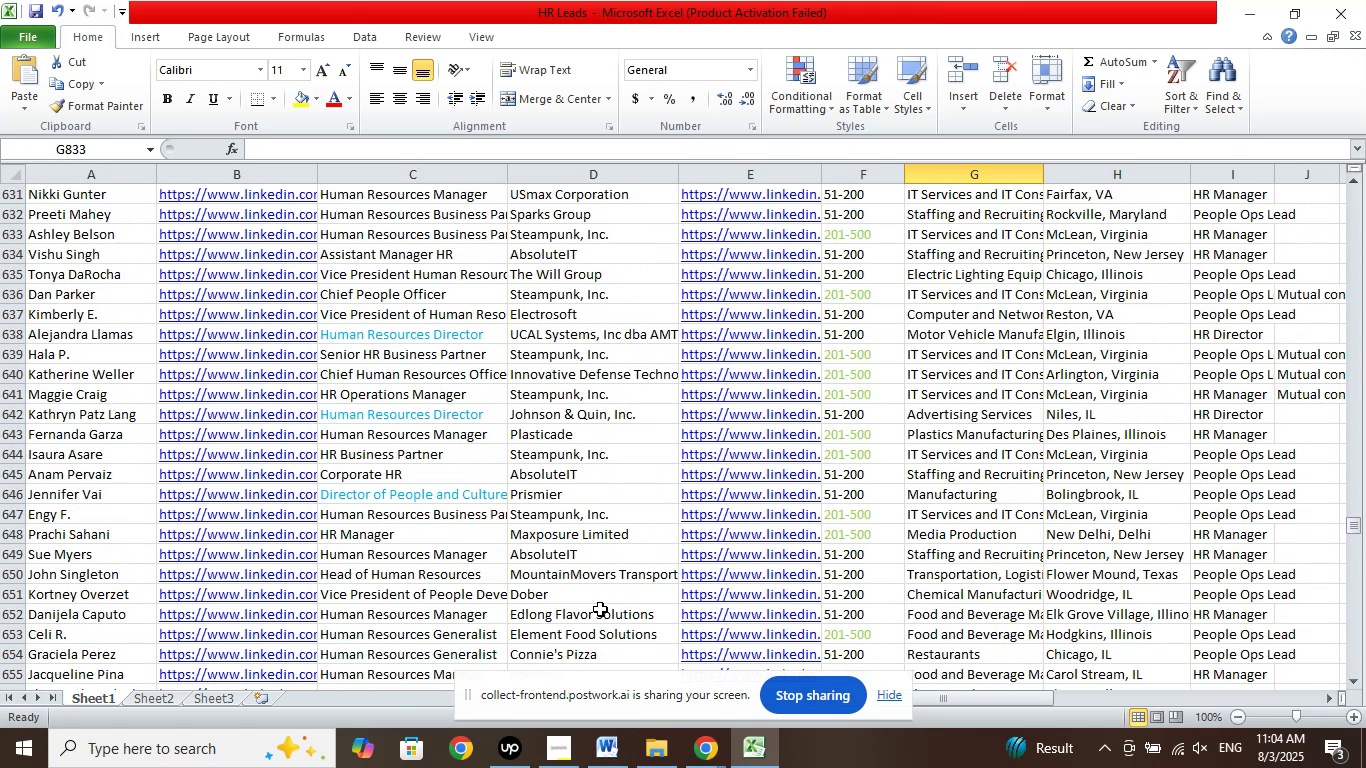 
scroll: coordinate [600, 609], scroll_direction: down, amount: 13.0
 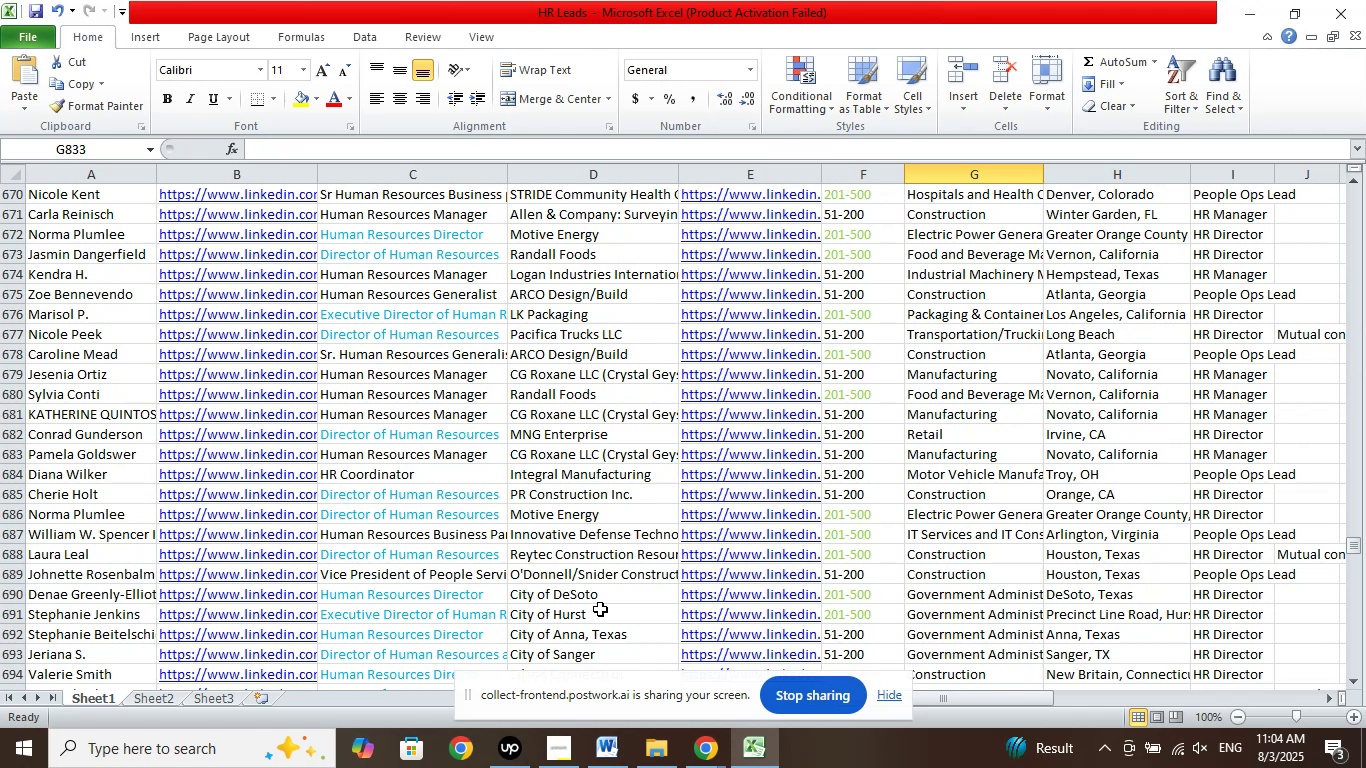 
wait(7.53)
 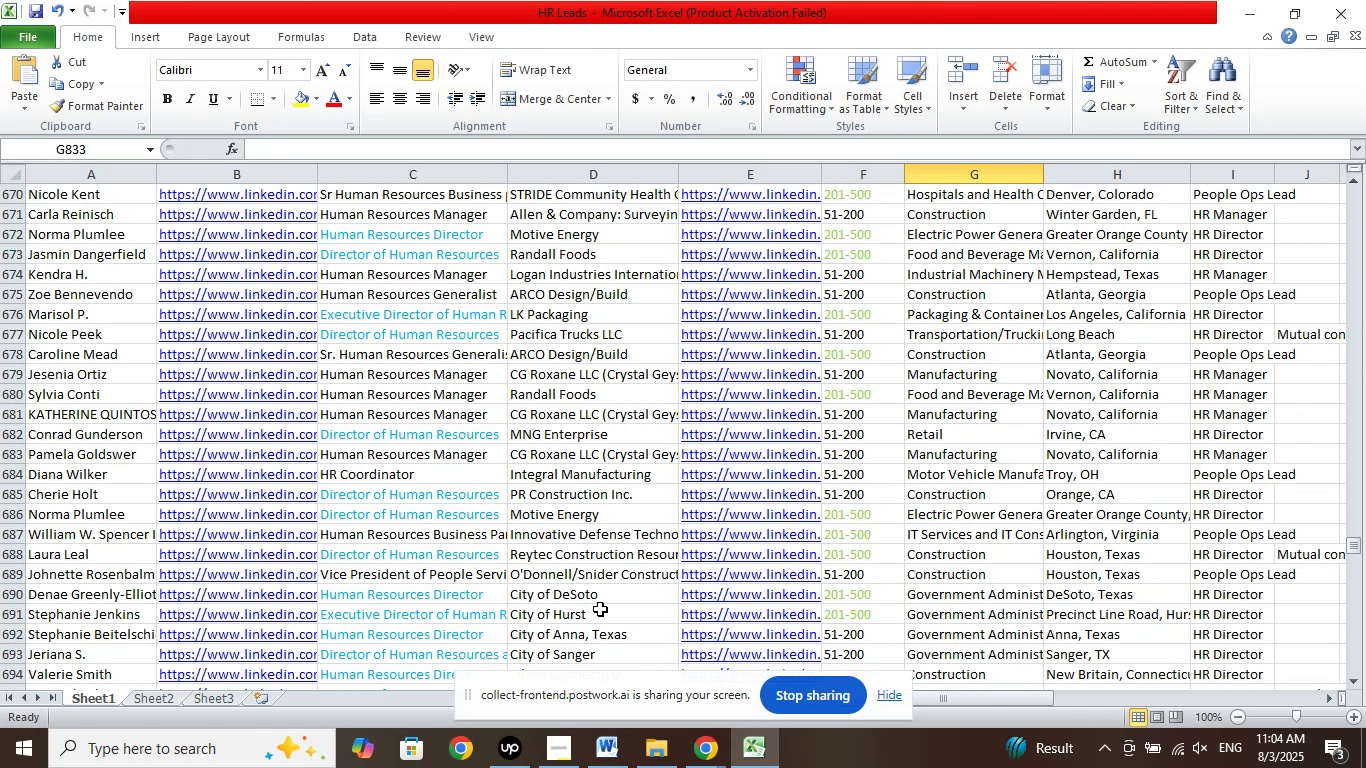 
scroll: coordinate [601, 609], scroll_direction: down, amount: 54.0
 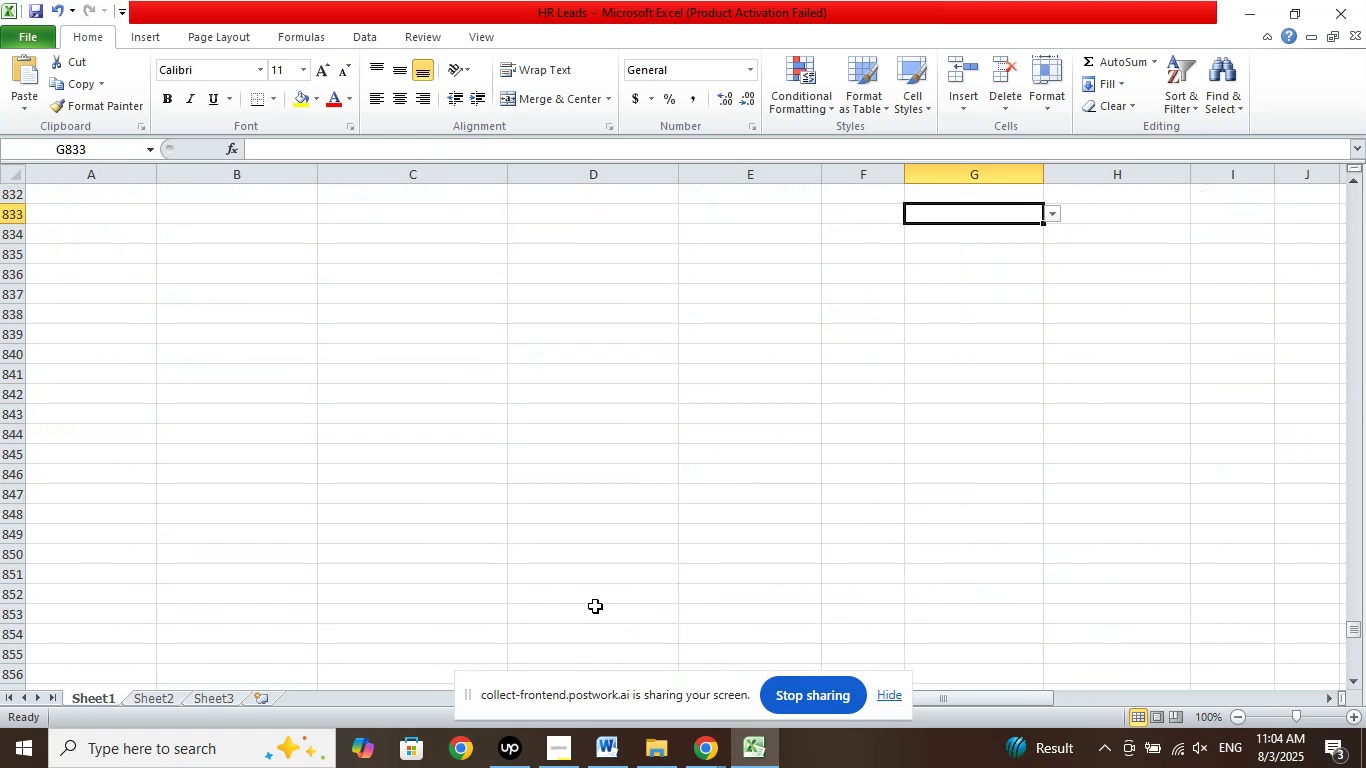 
left_click([595, 606])
 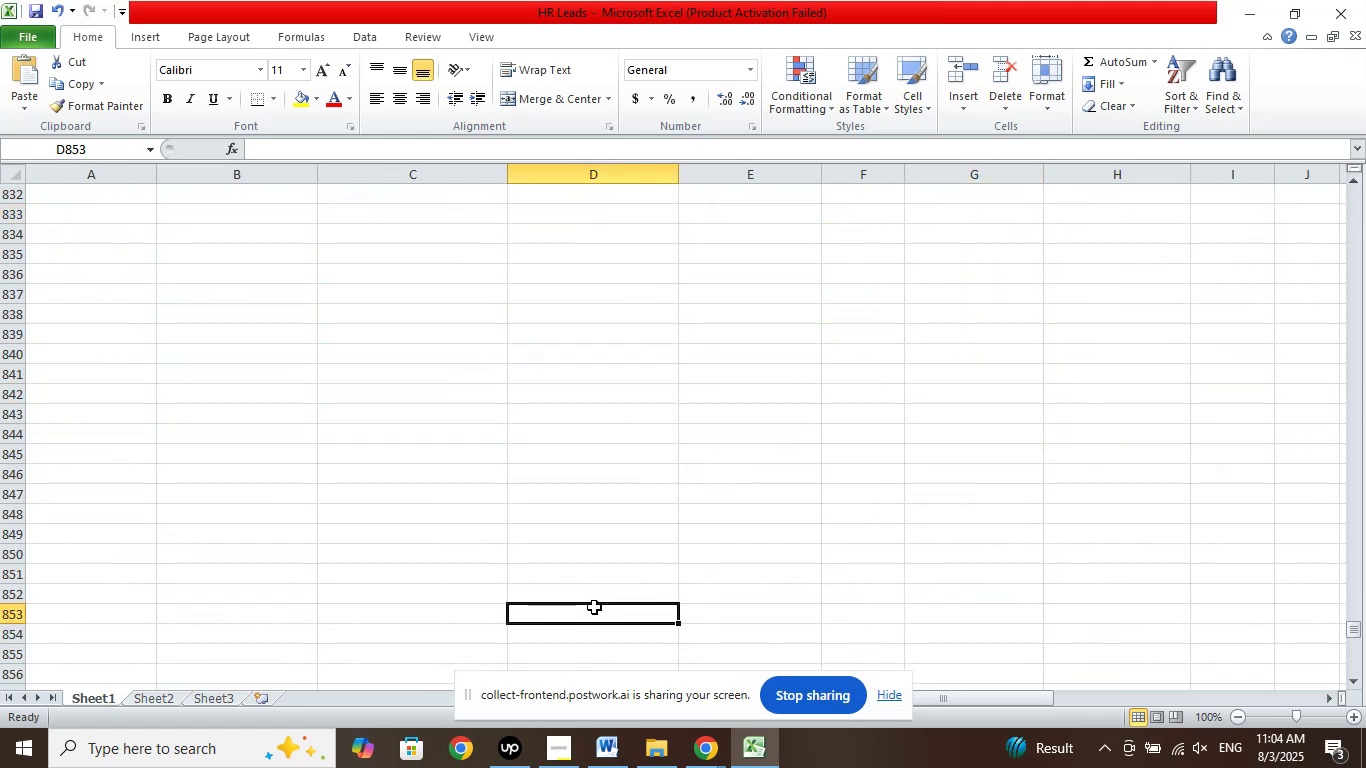 
scroll: coordinate [594, 607], scroll_direction: up, amount: 15.0
 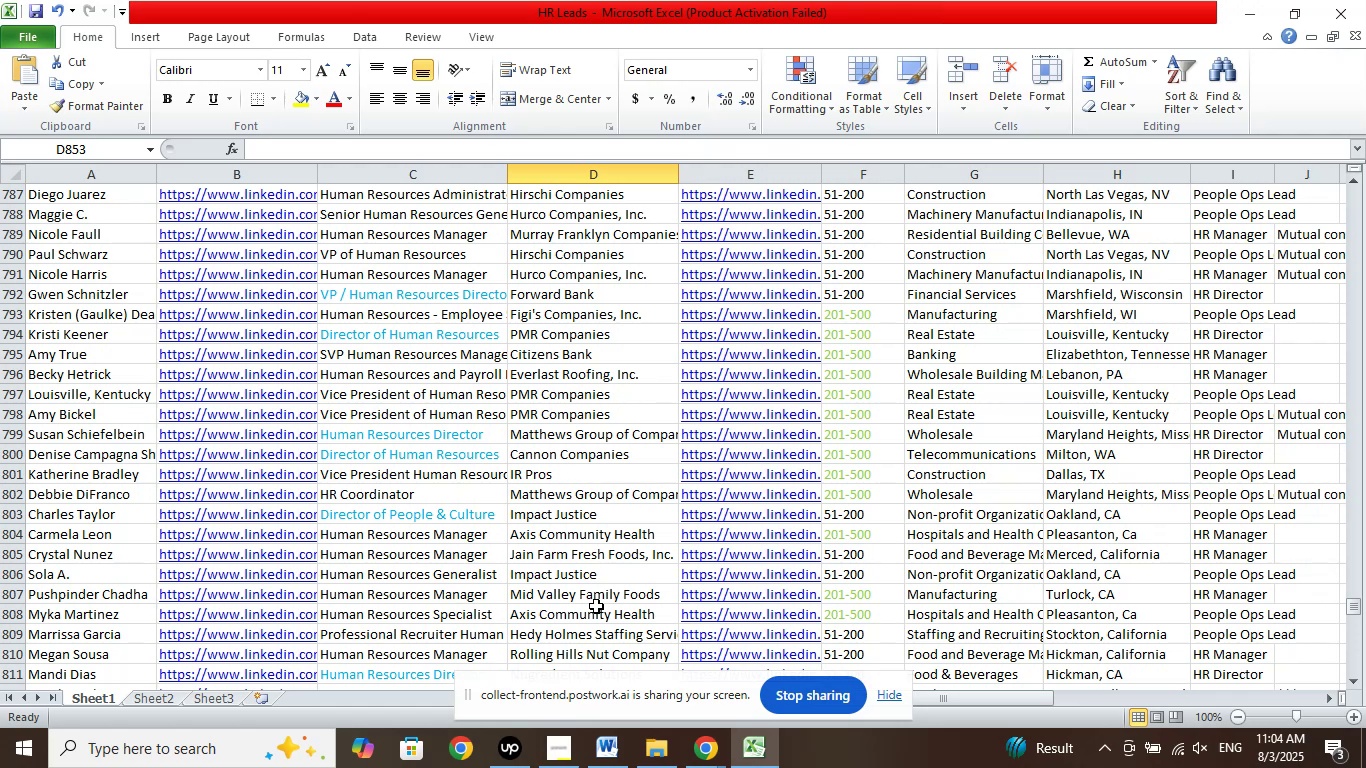 
wait(12.68)
 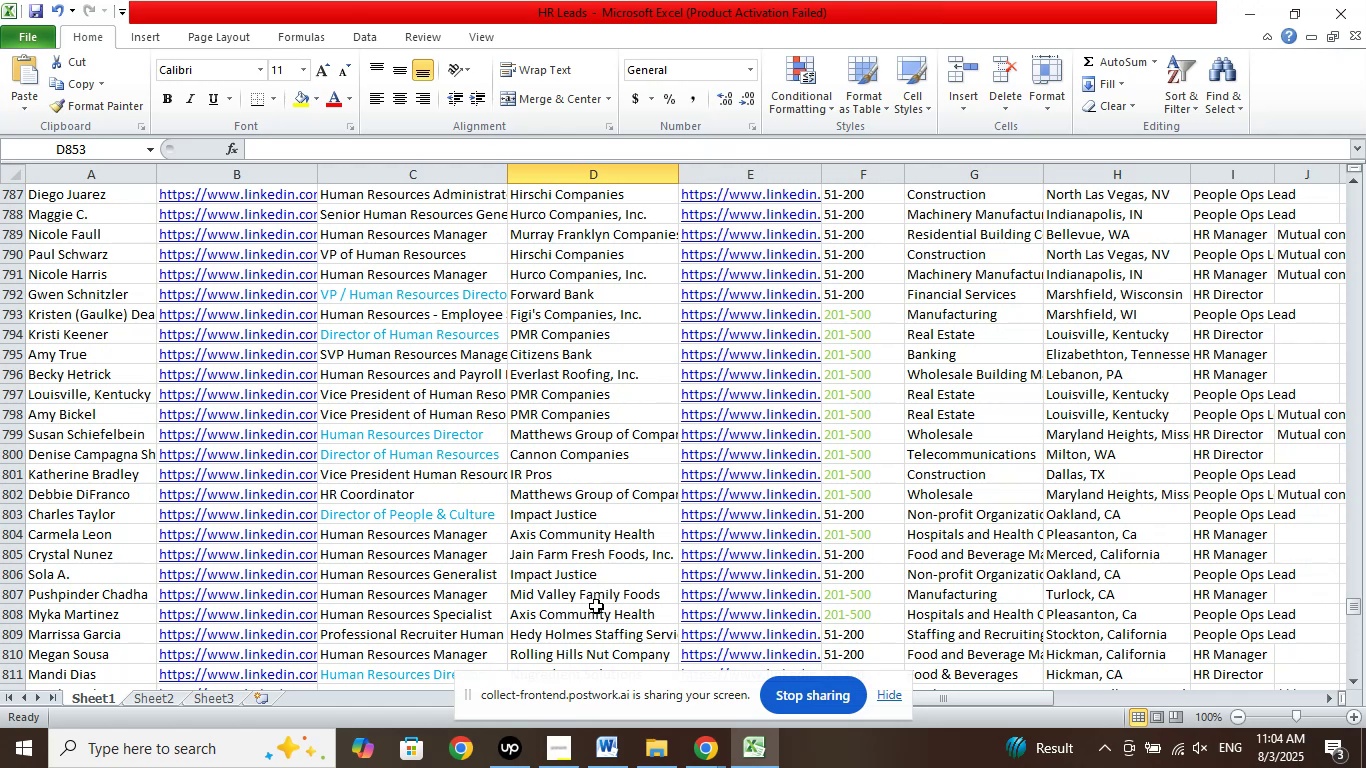 
scroll: coordinate [739, 556], scroll_direction: down, amount: 23.0
 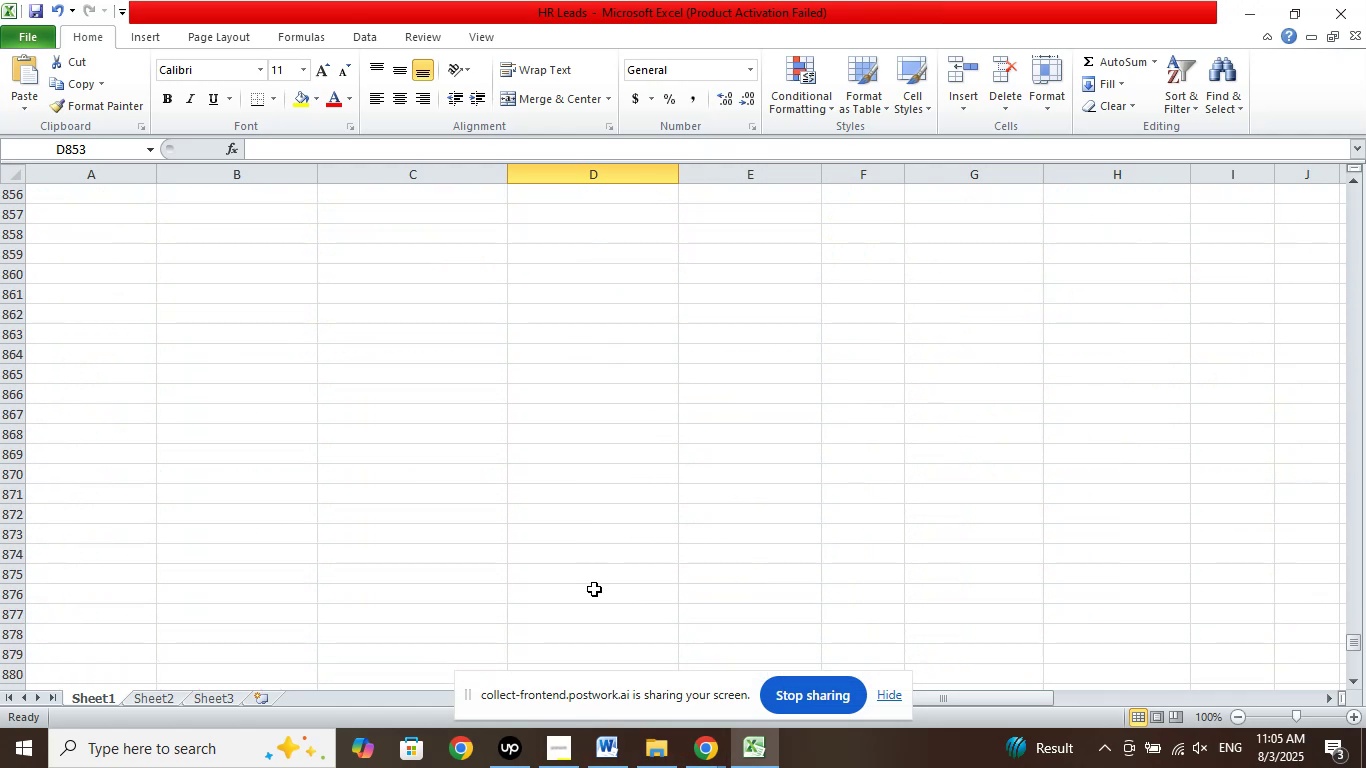 
left_click([594, 589])
 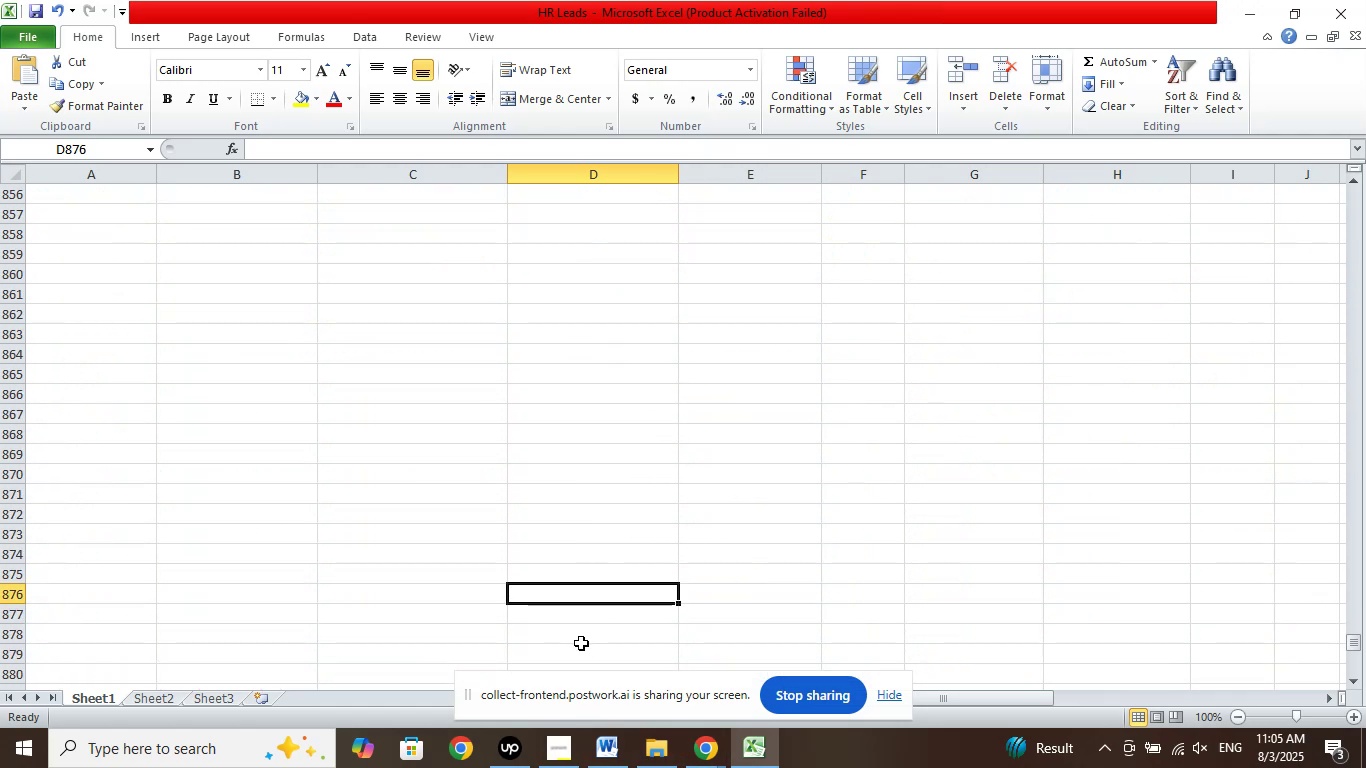 
left_click([581, 643])
 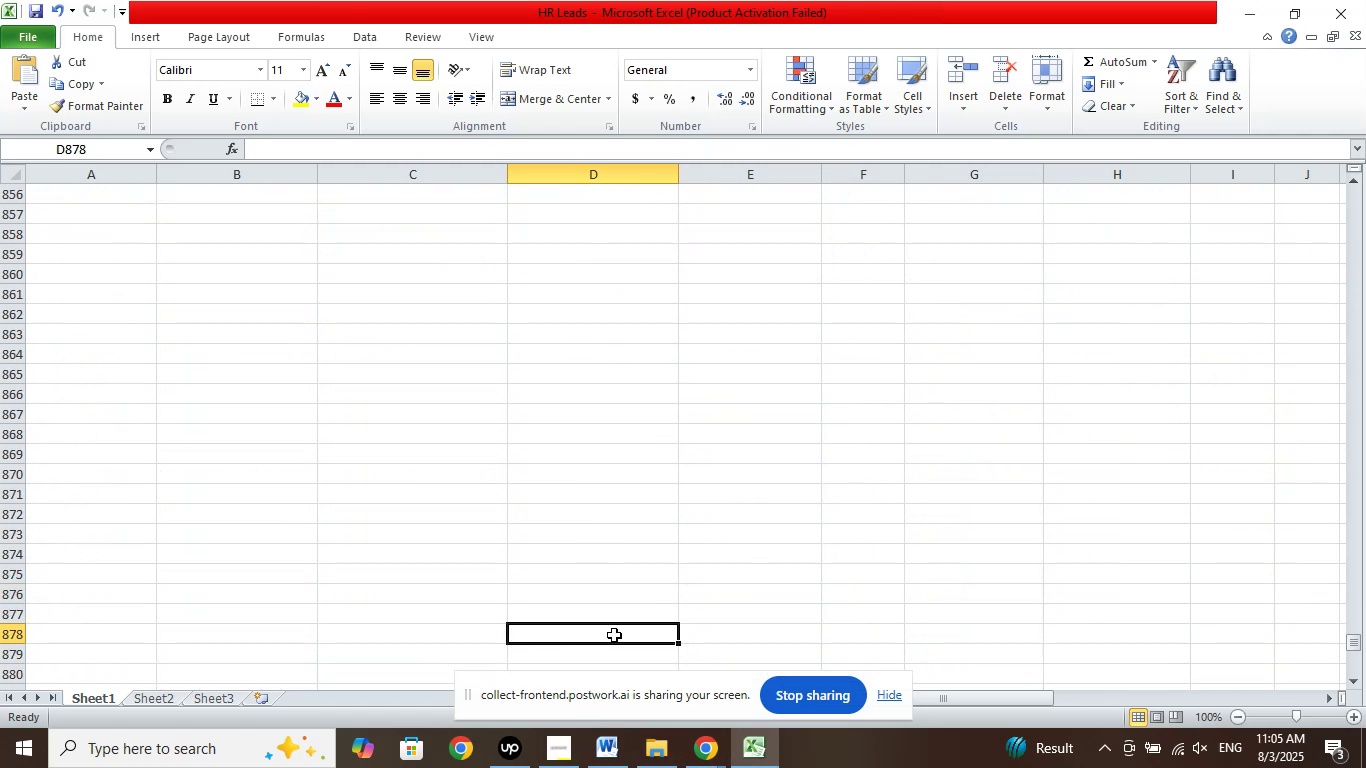 
scroll: coordinate [602, 591], scroll_direction: up, amount: 24.0
 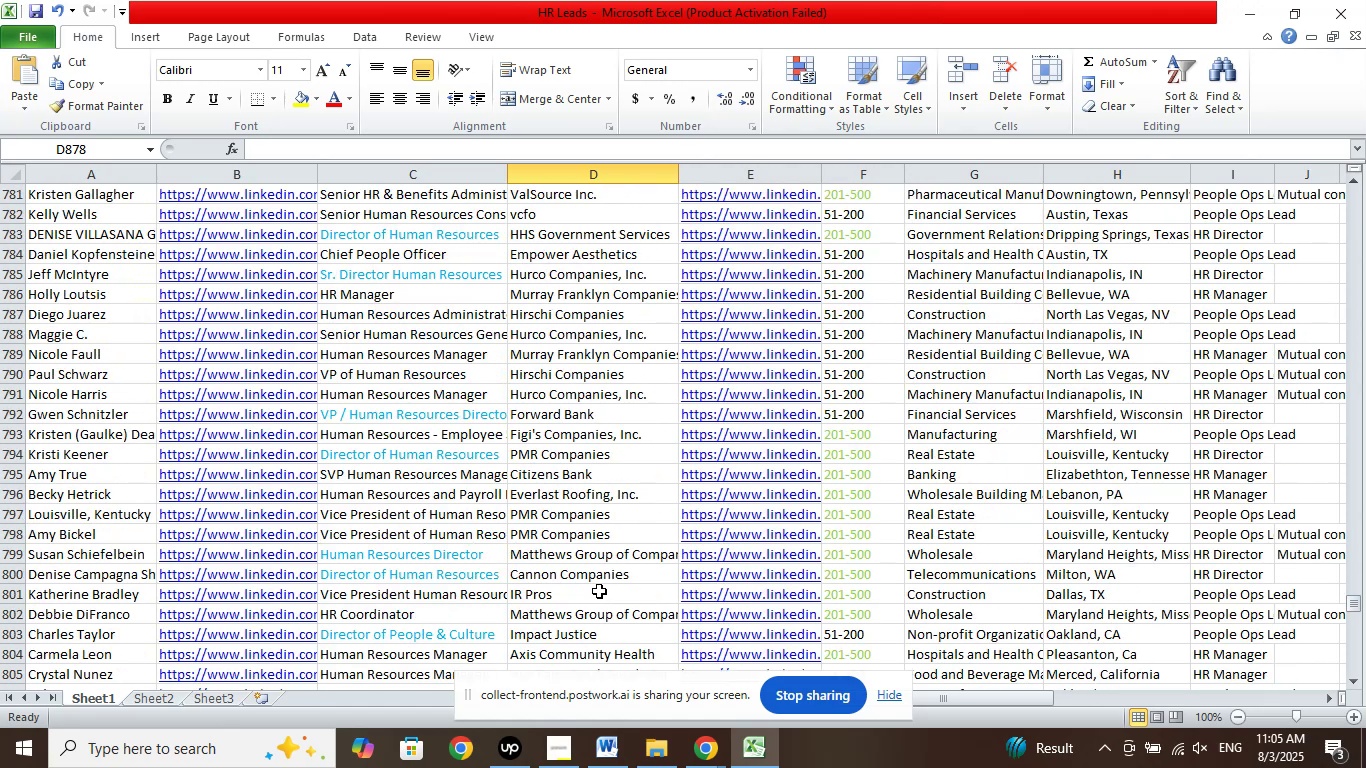 
wait(8.3)
 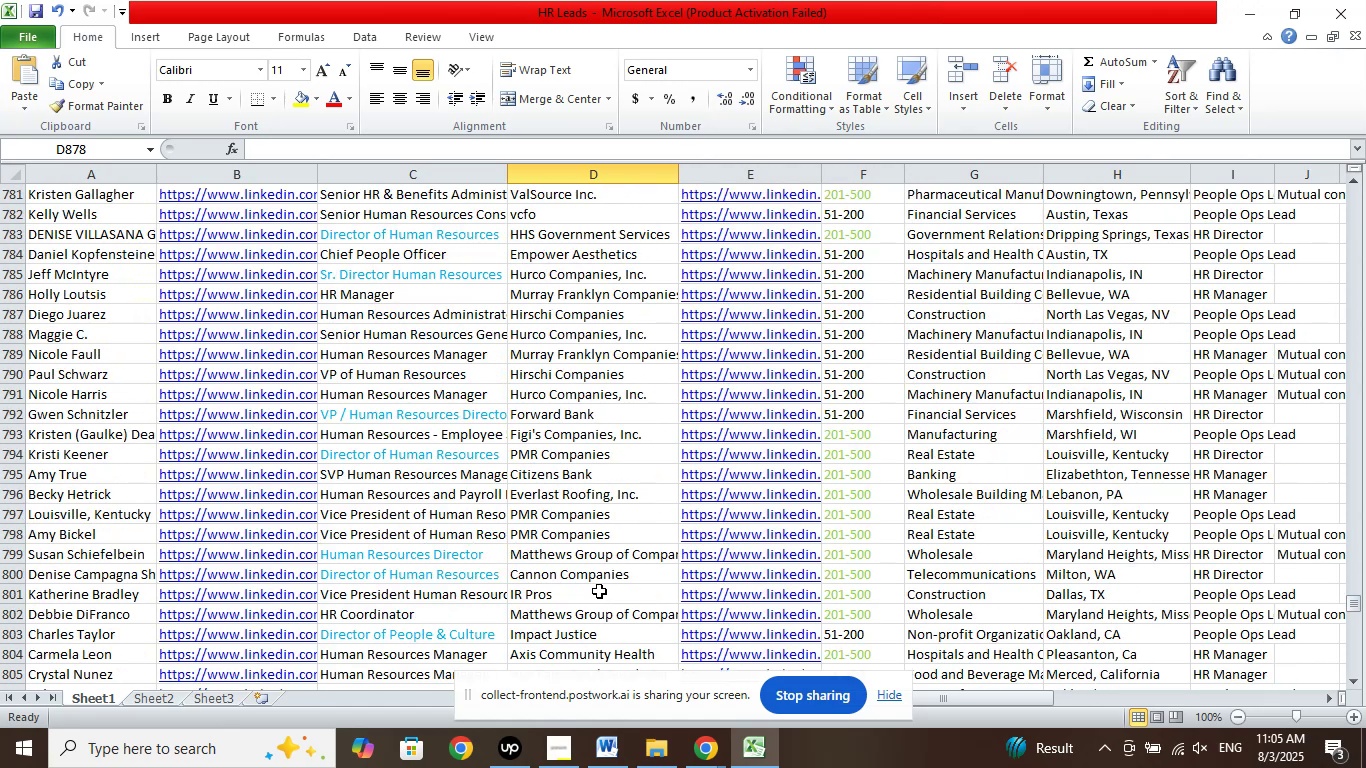 
mouse_move([576, 735])
 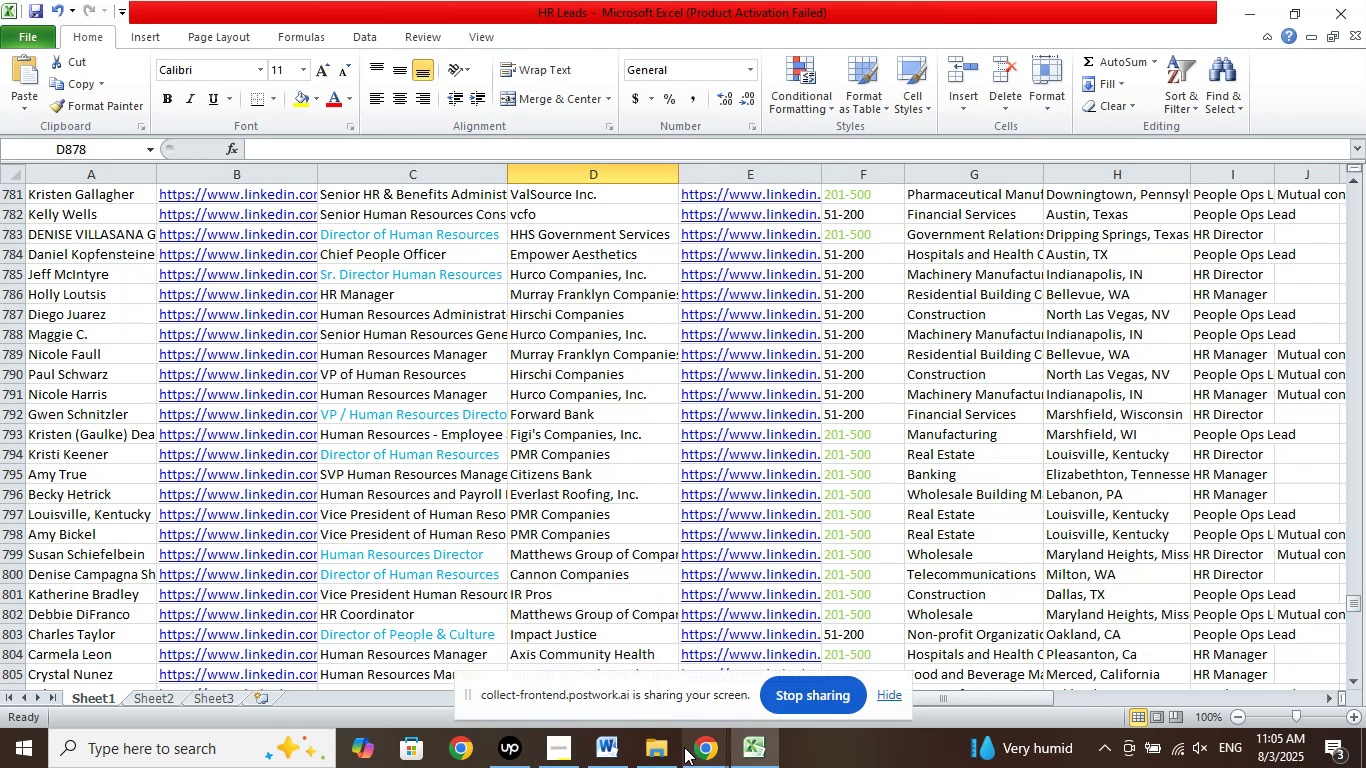 
left_click([722, 745])
 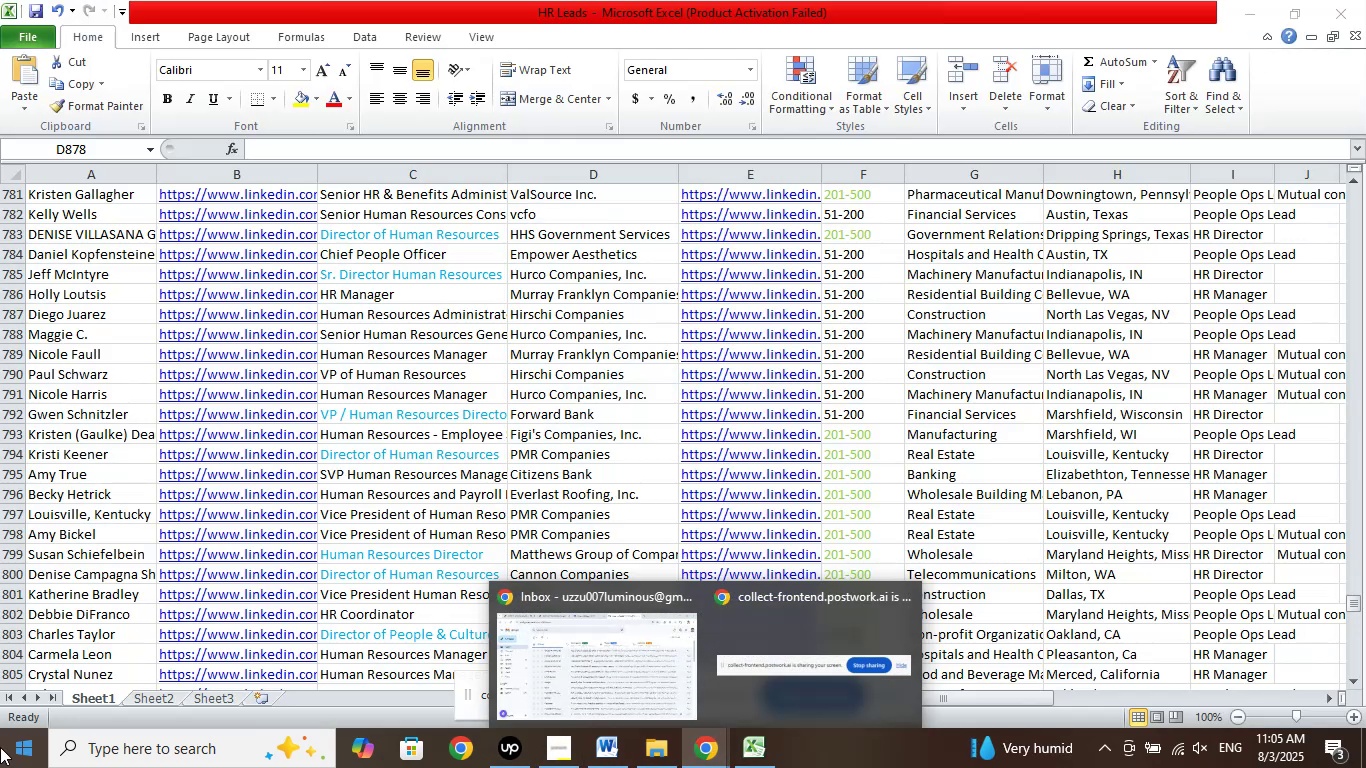 
wait(5.45)
 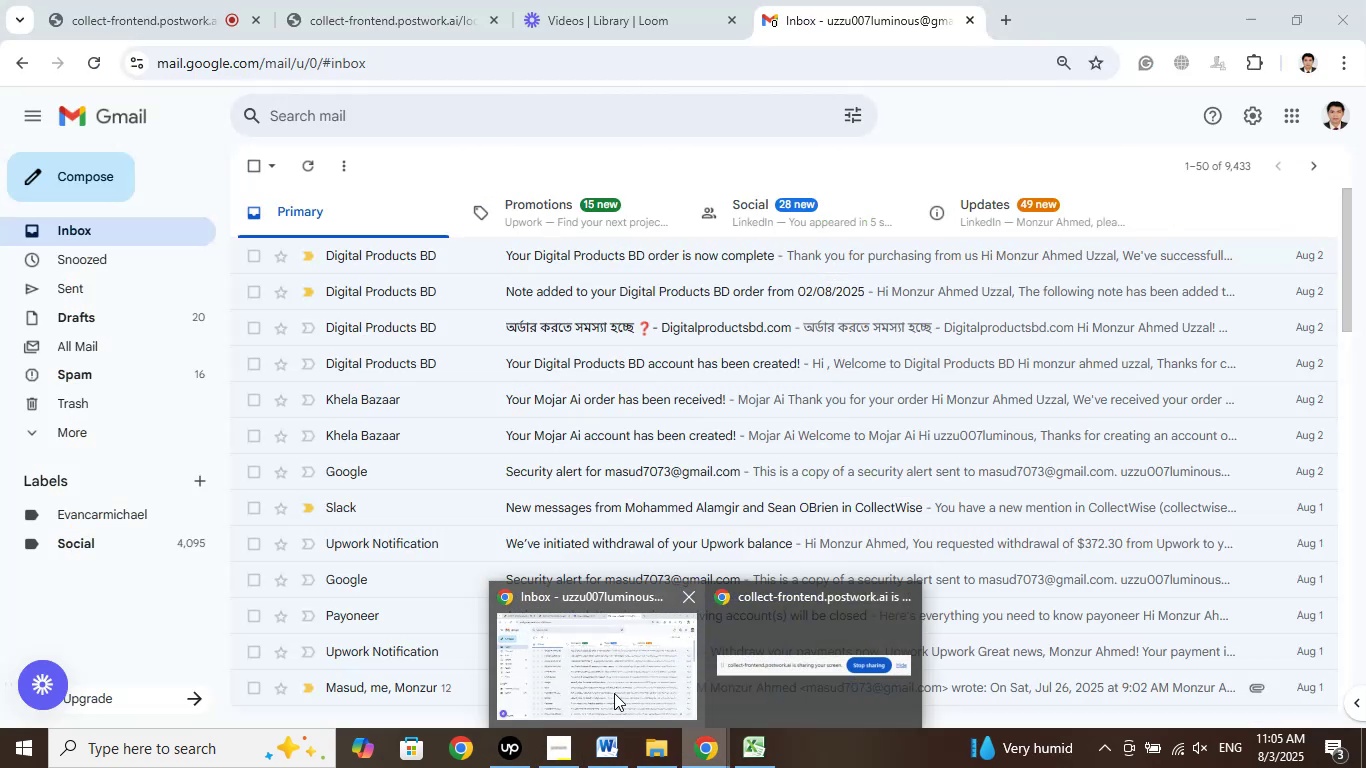 
left_click([576, 674])
 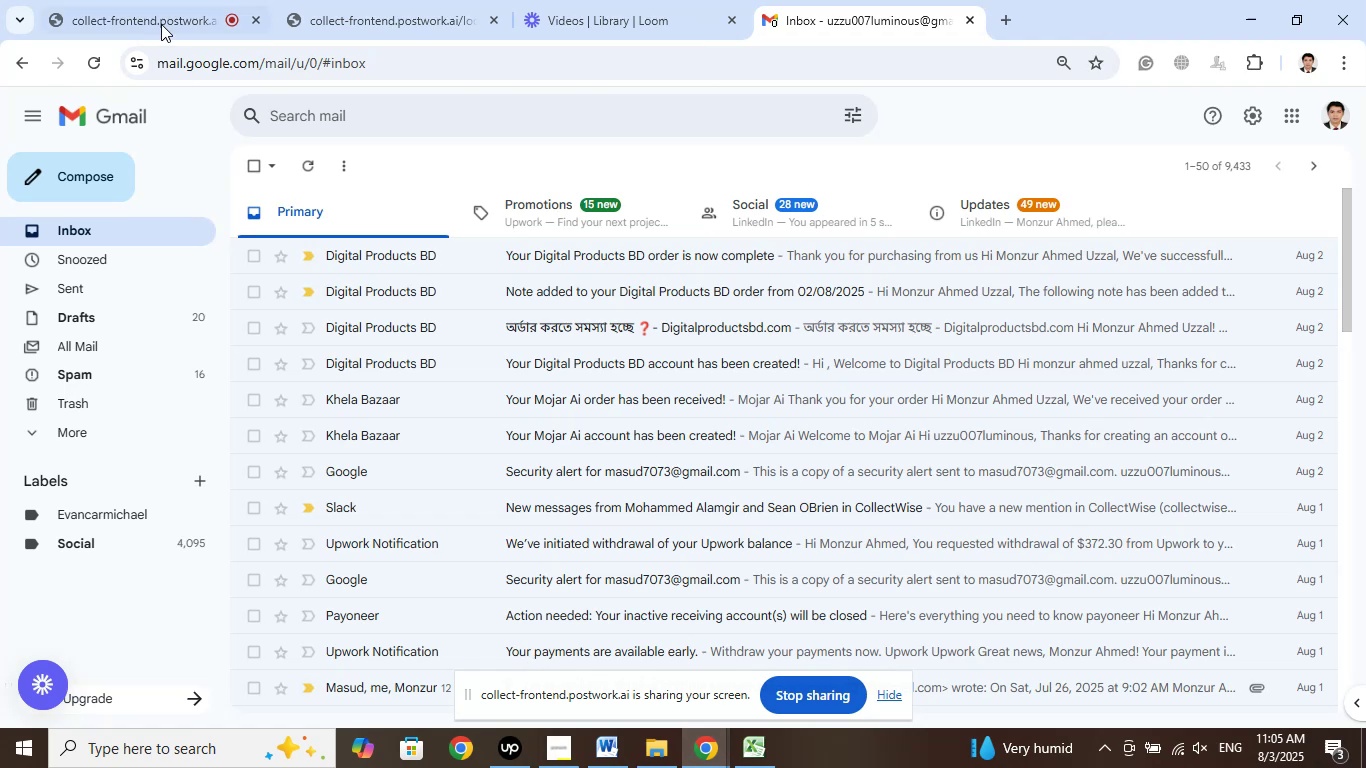 
left_click([161, 24])
 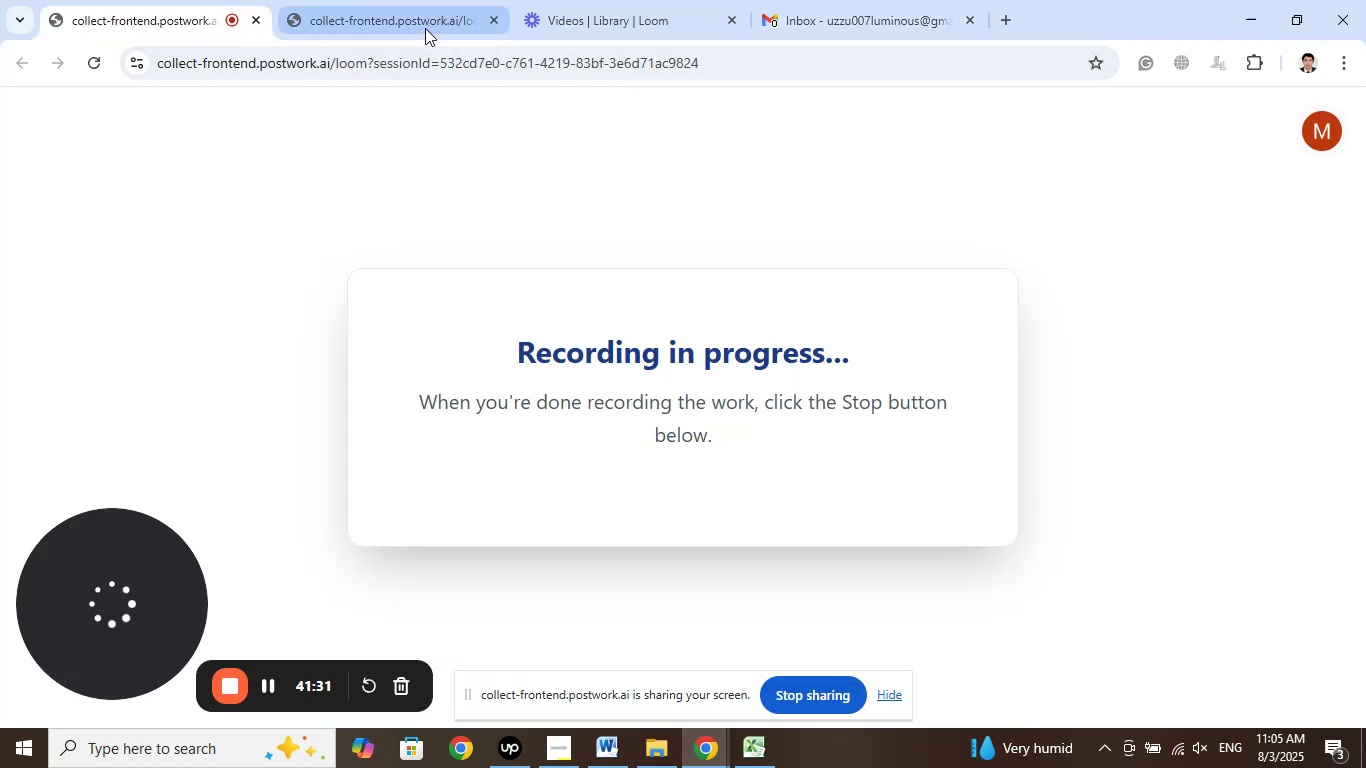 
left_click([425, 18])
 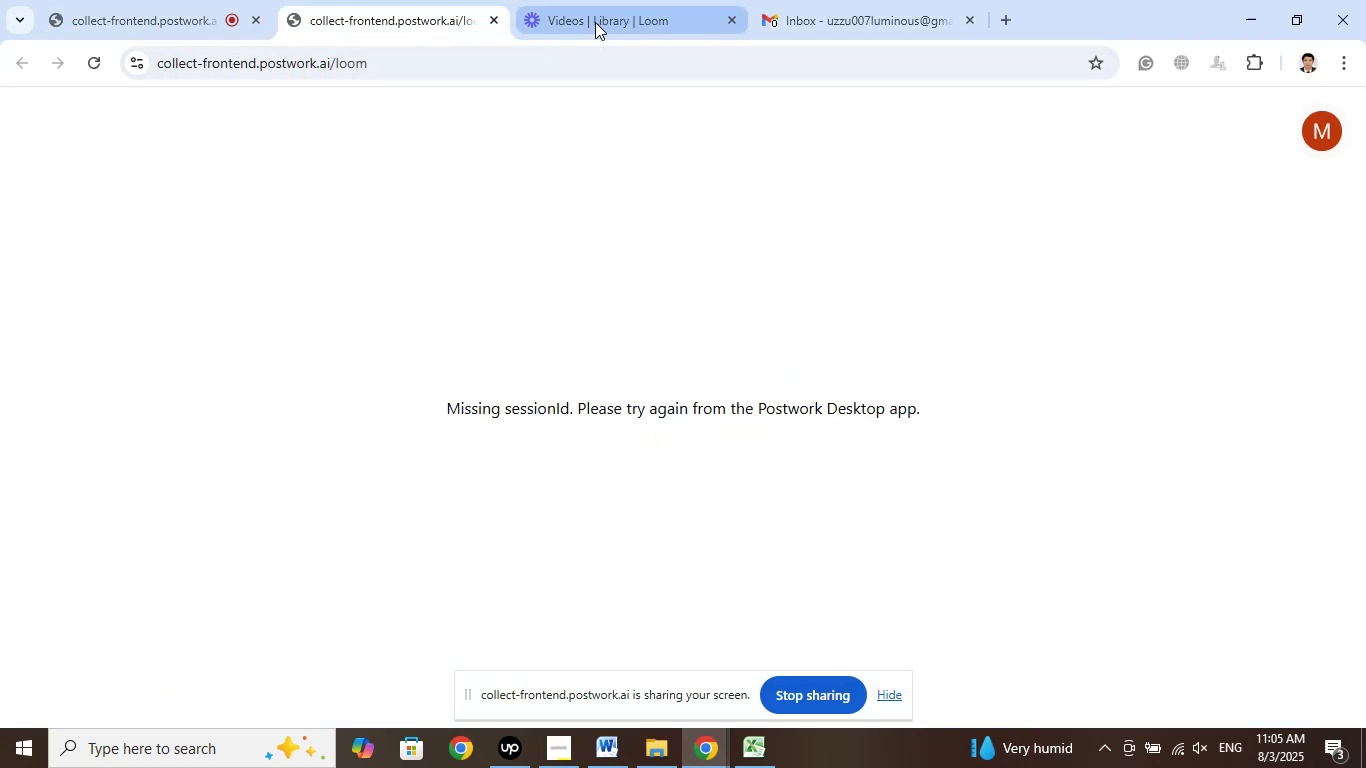 
left_click([598, 14])
 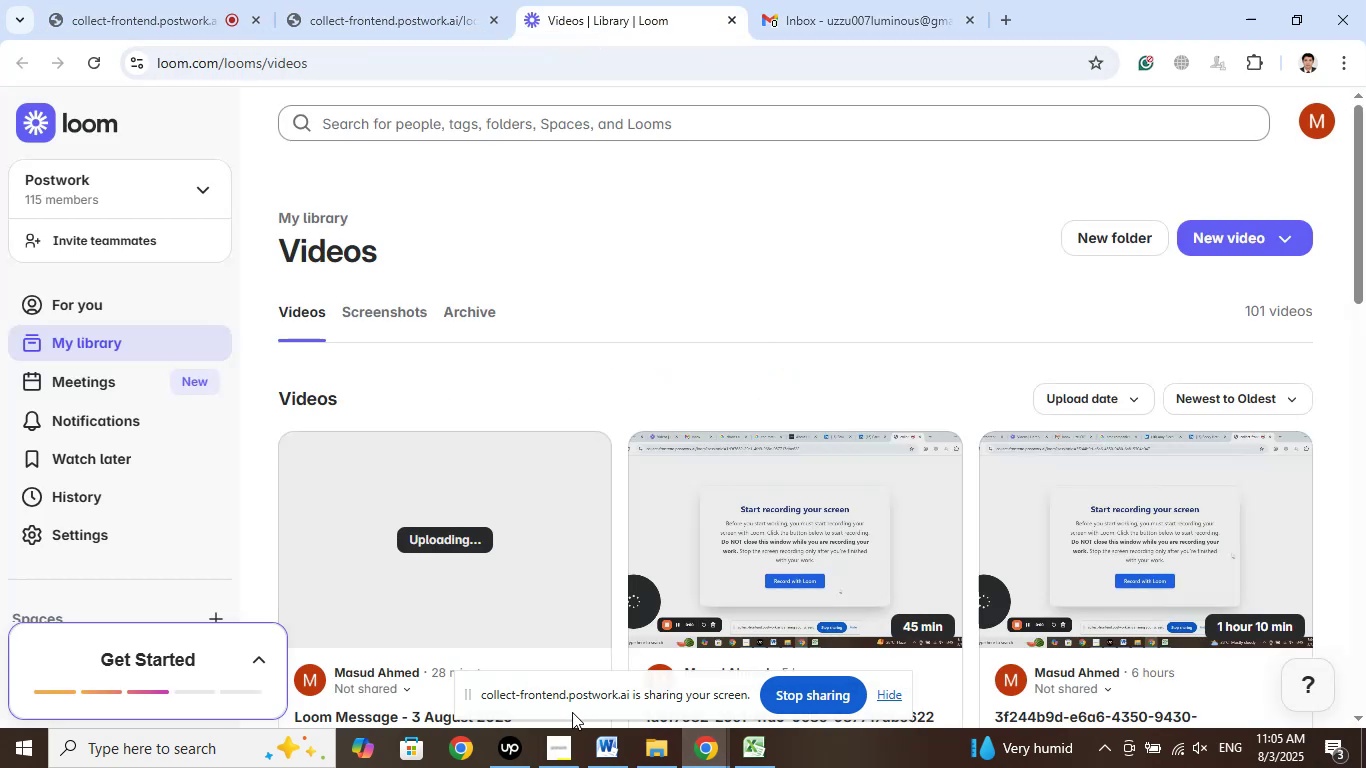 
left_click([547, 760])
 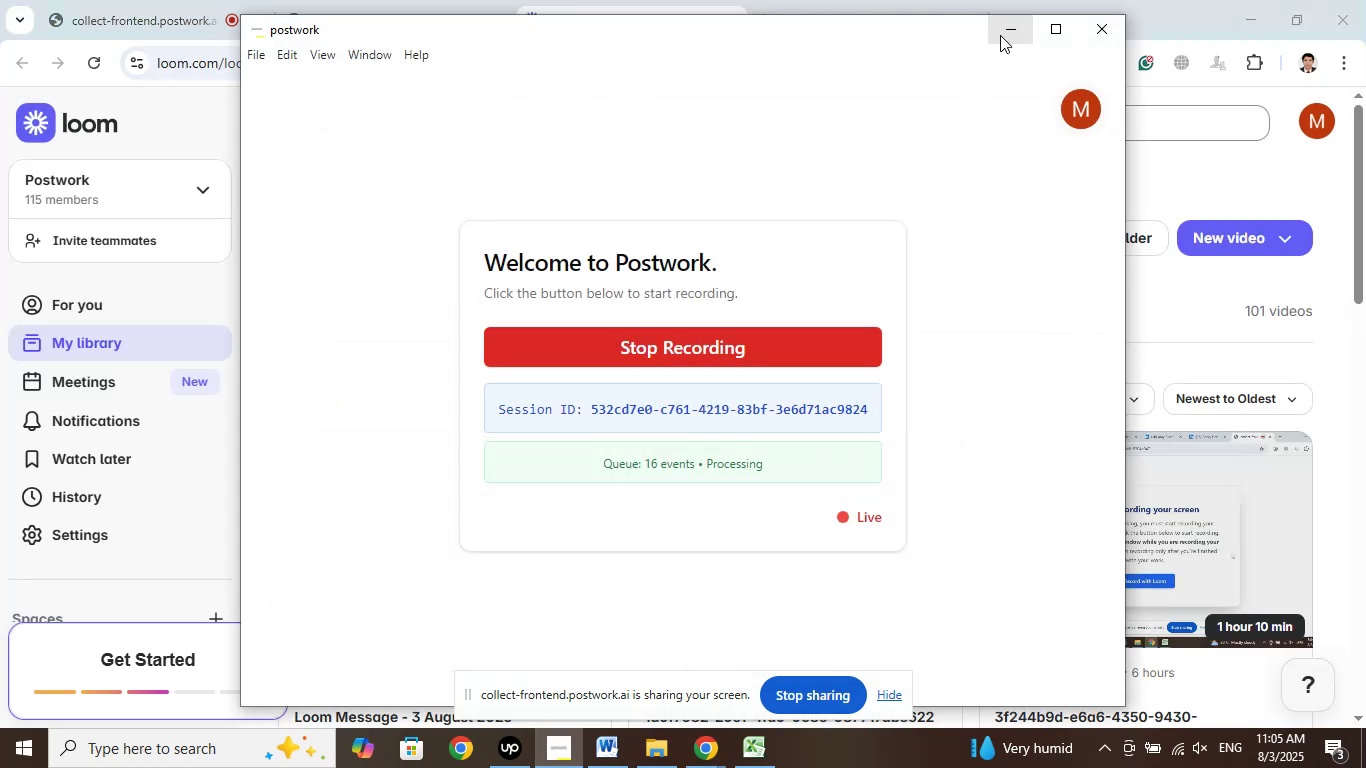 
left_click([1003, 34])
 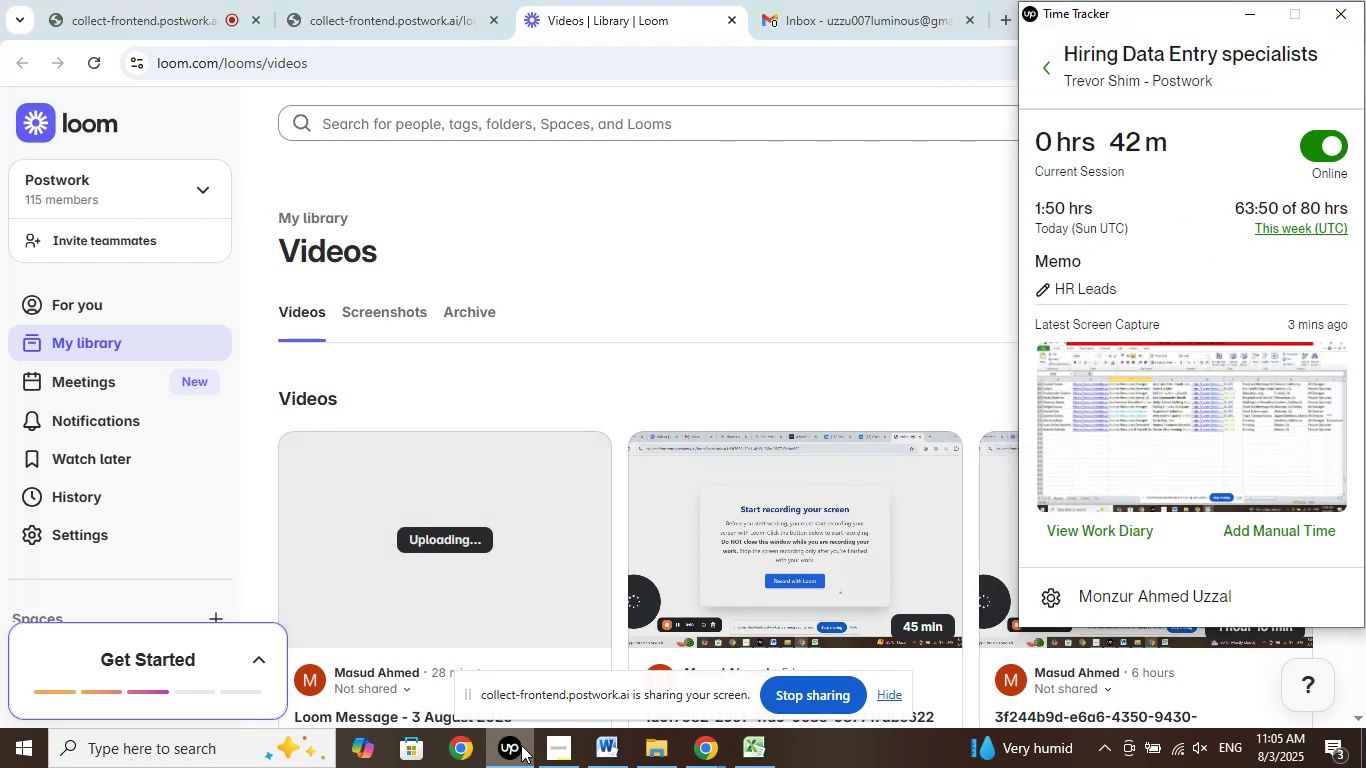 
left_click([1242, 18])
 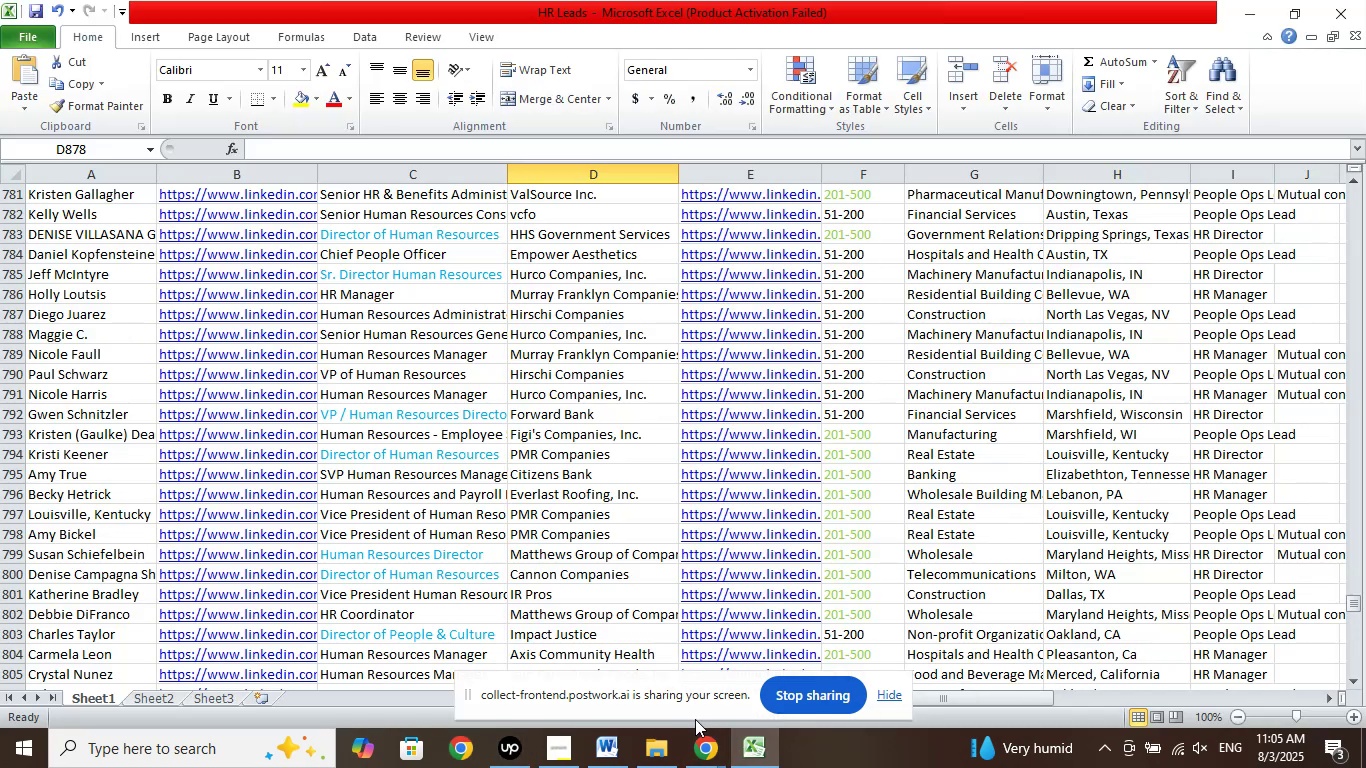 
left_click([626, 612])
 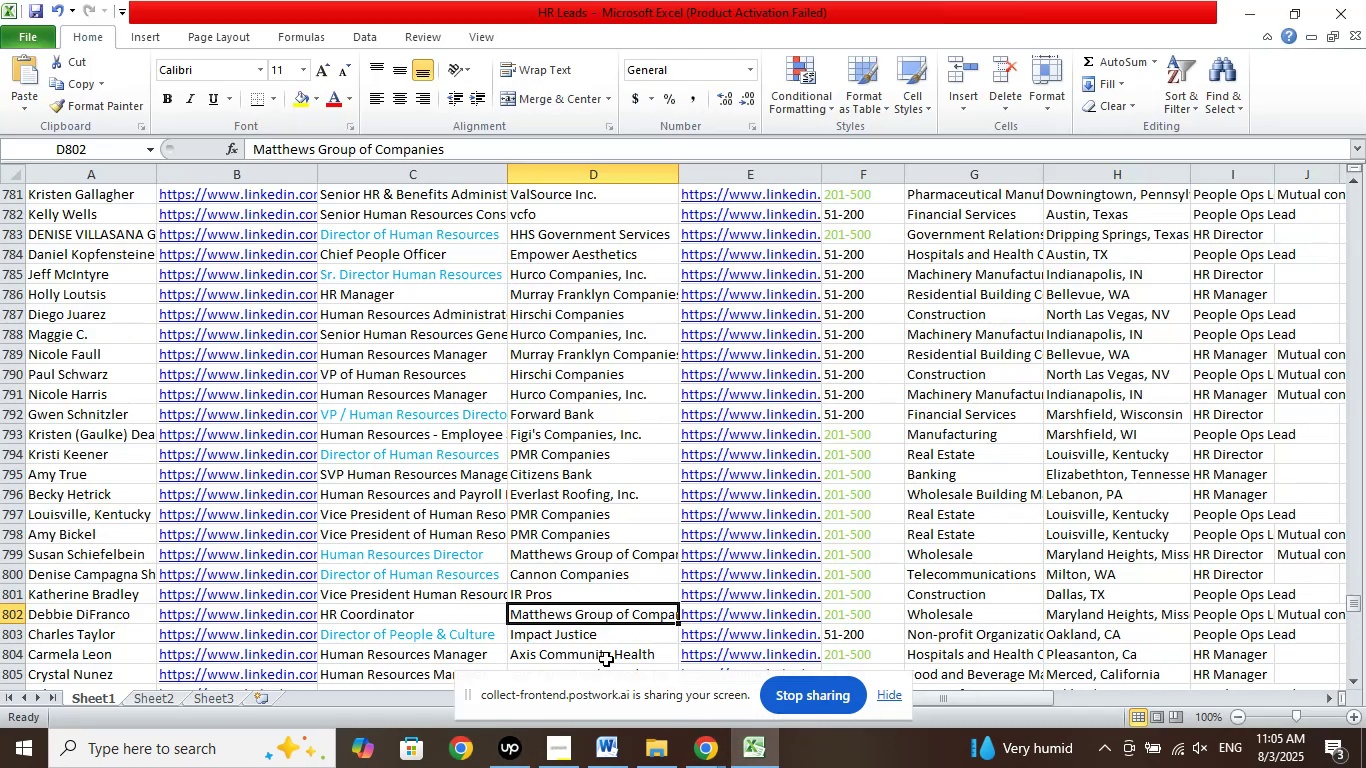 
scroll: coordinate [578, 656], scroll_direction: down, amount: 9.0
 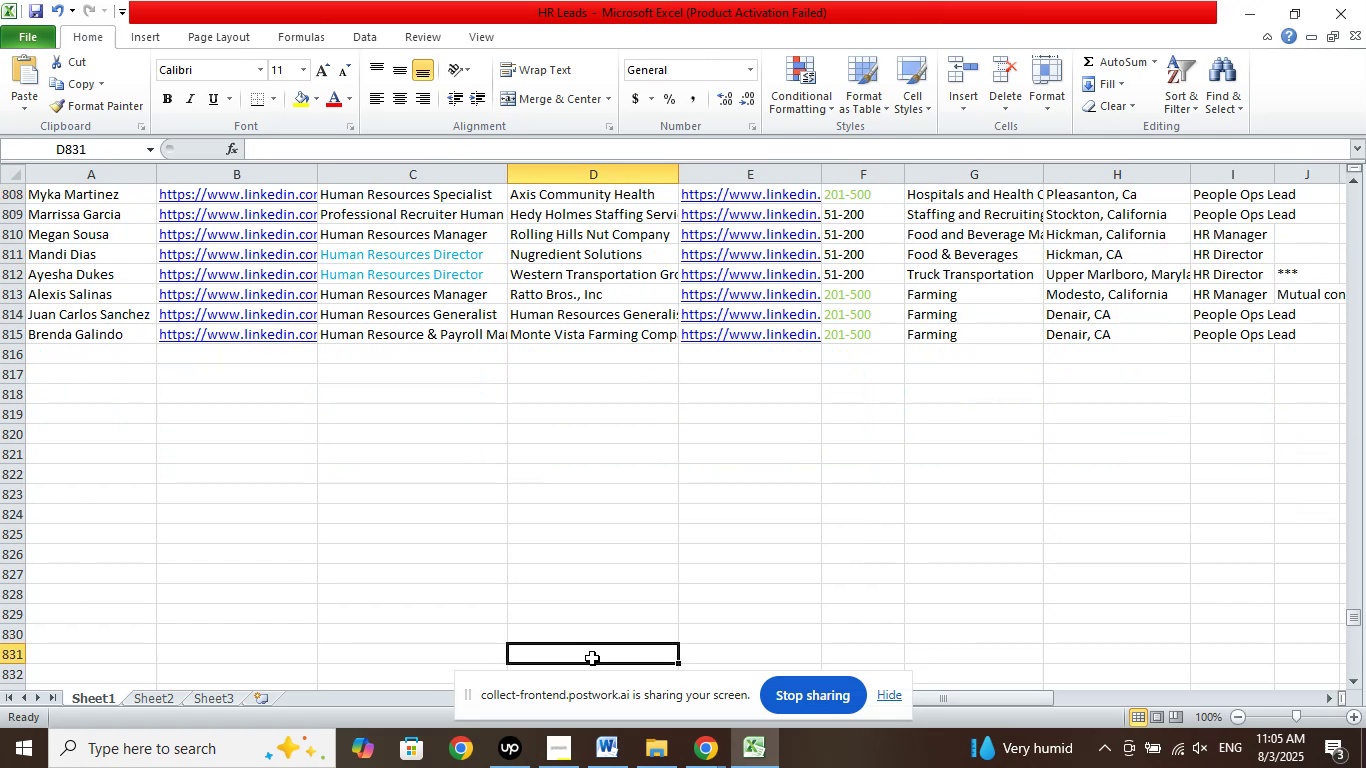 
scroll: coordinate [597, 660], scroll_direction: up, amount: 8.0
 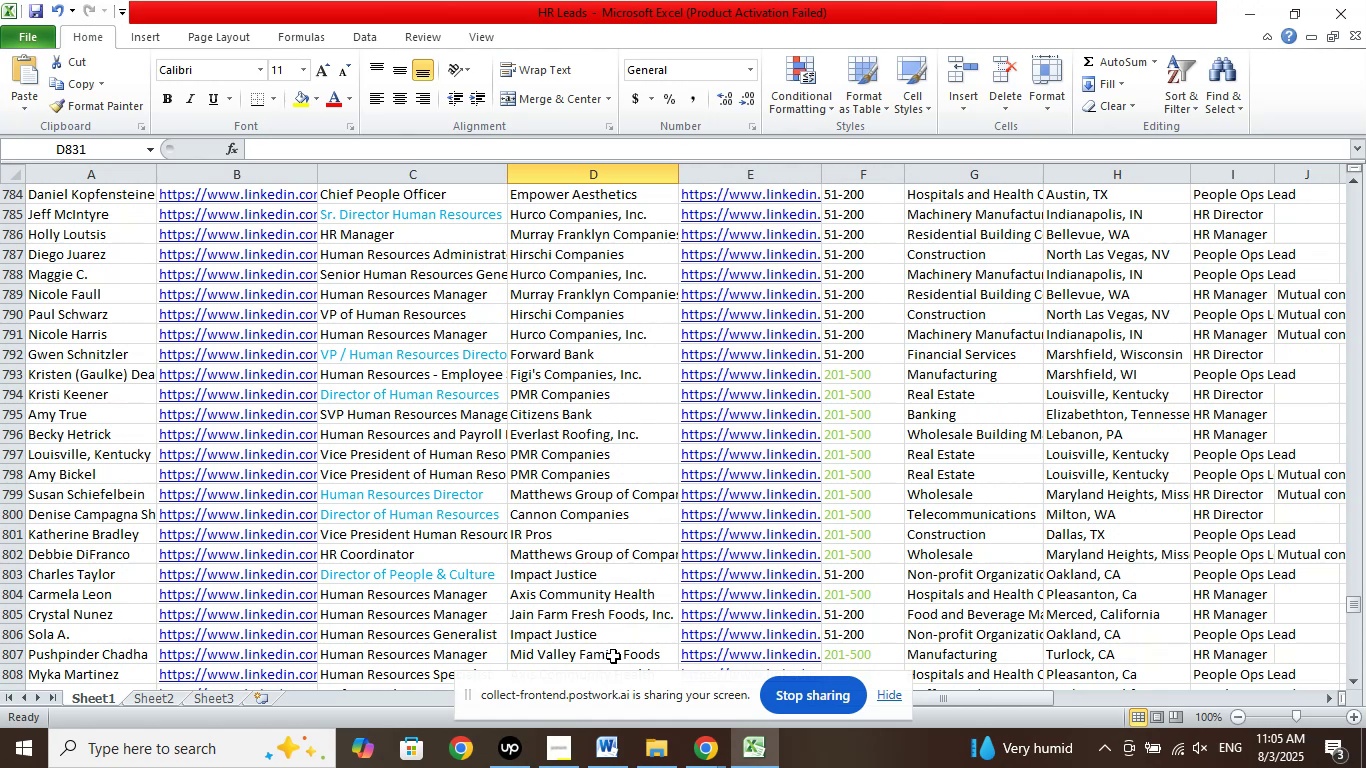 
wait(14.77)
 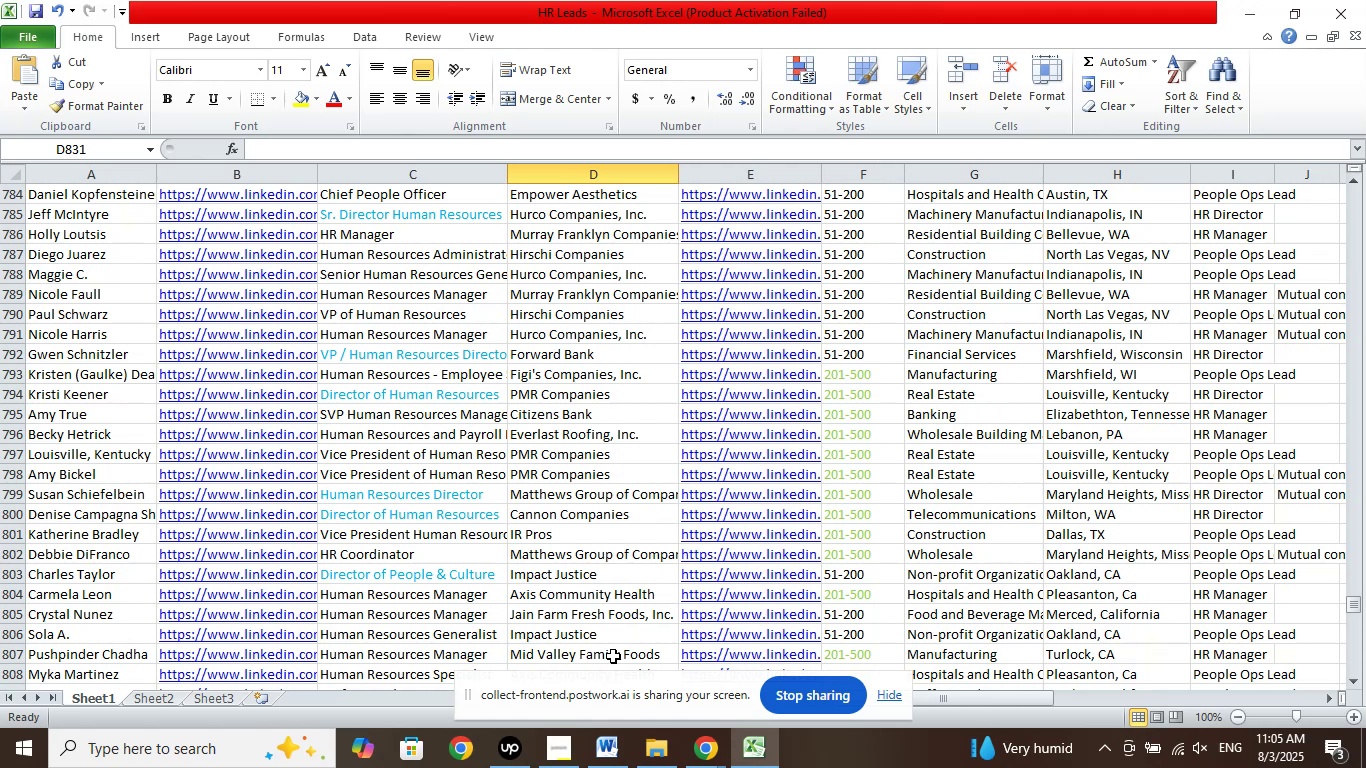 
scroll: coordinate [466, 638], scroll_direction: down, amount: 12.0
 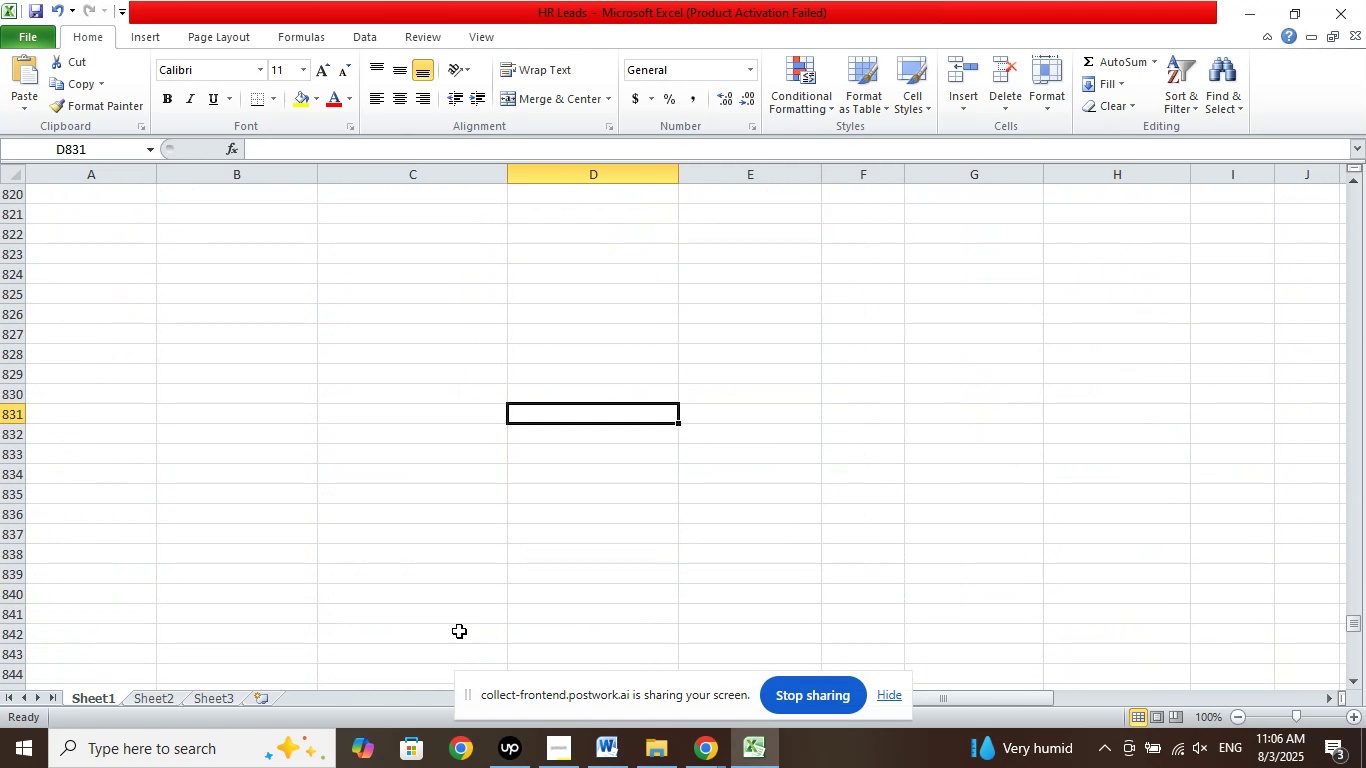 
left_click([458, 631])
 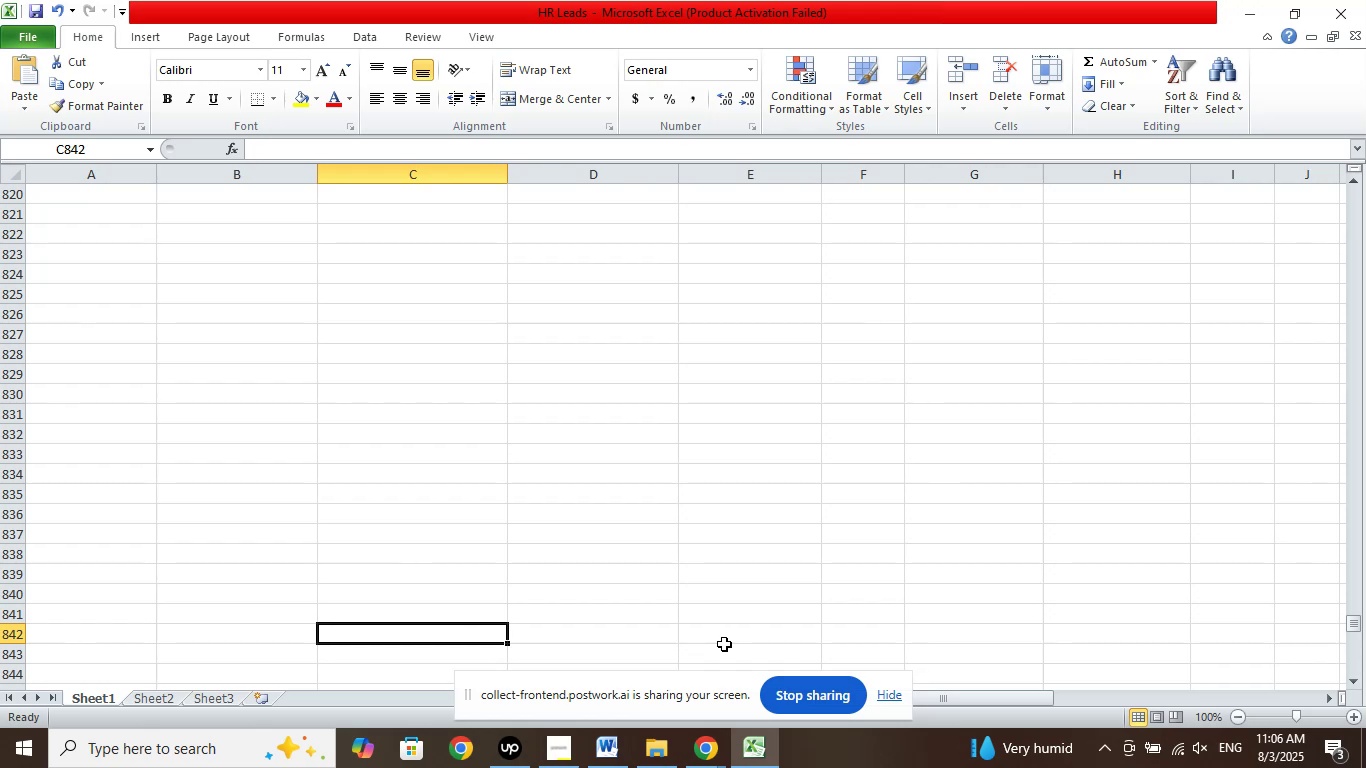 
left_click([724, 644])
 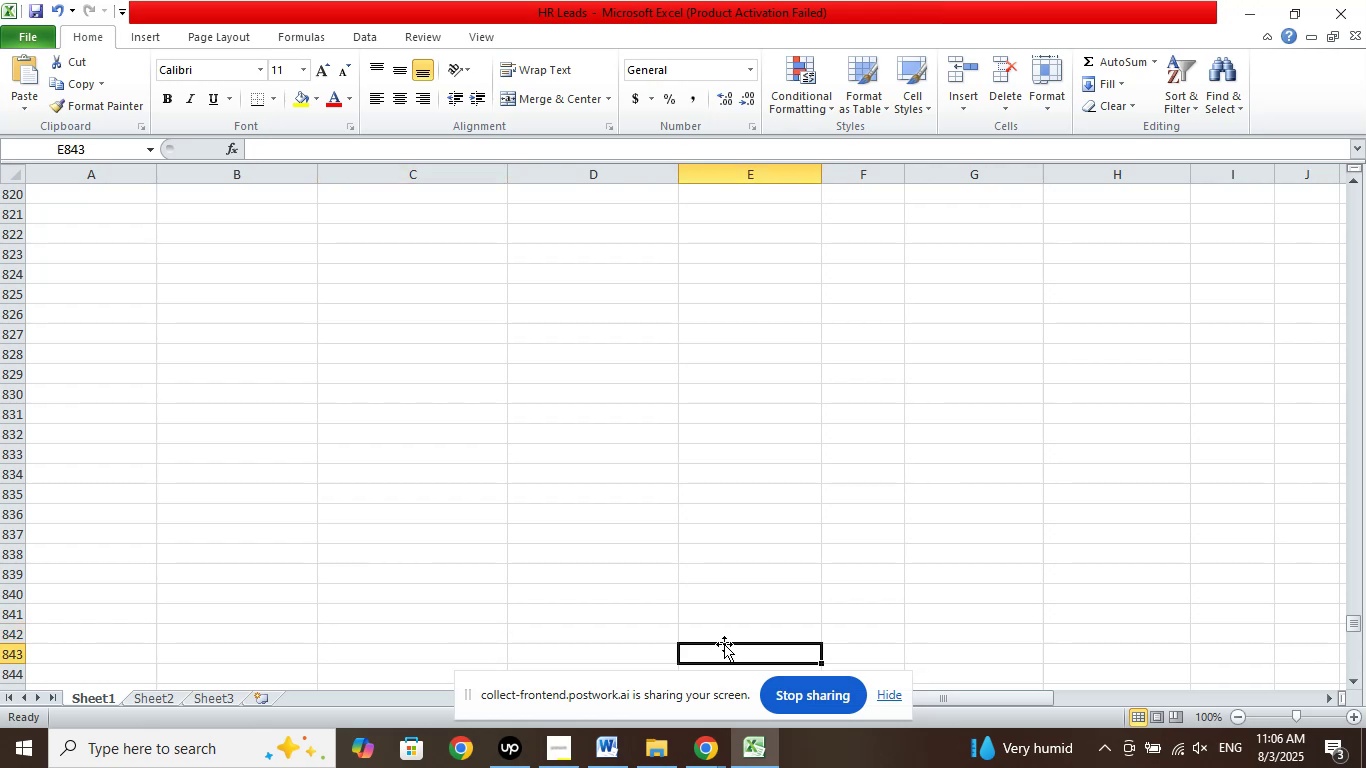 
scroll: coordinate [721, 636], scroll_direction: up, amount: 10.0
 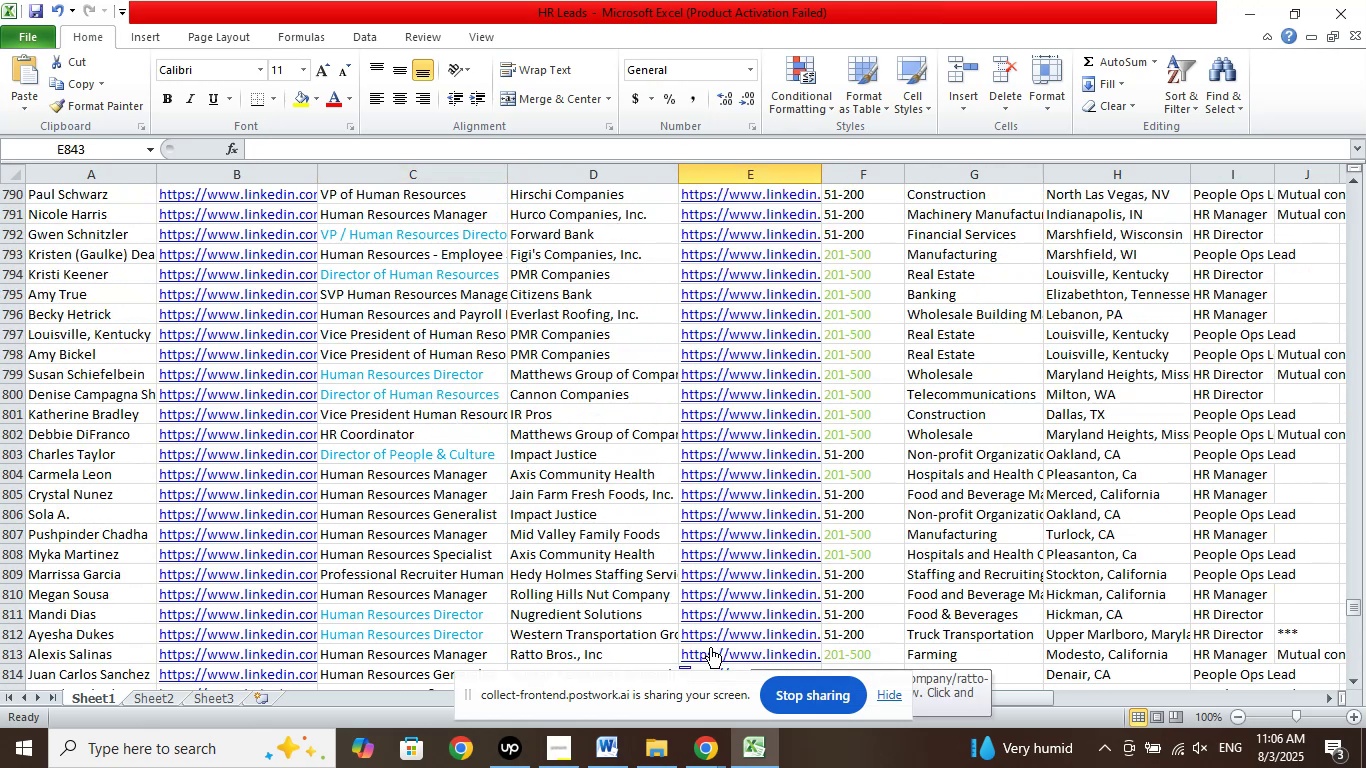 
wait(5.03)
 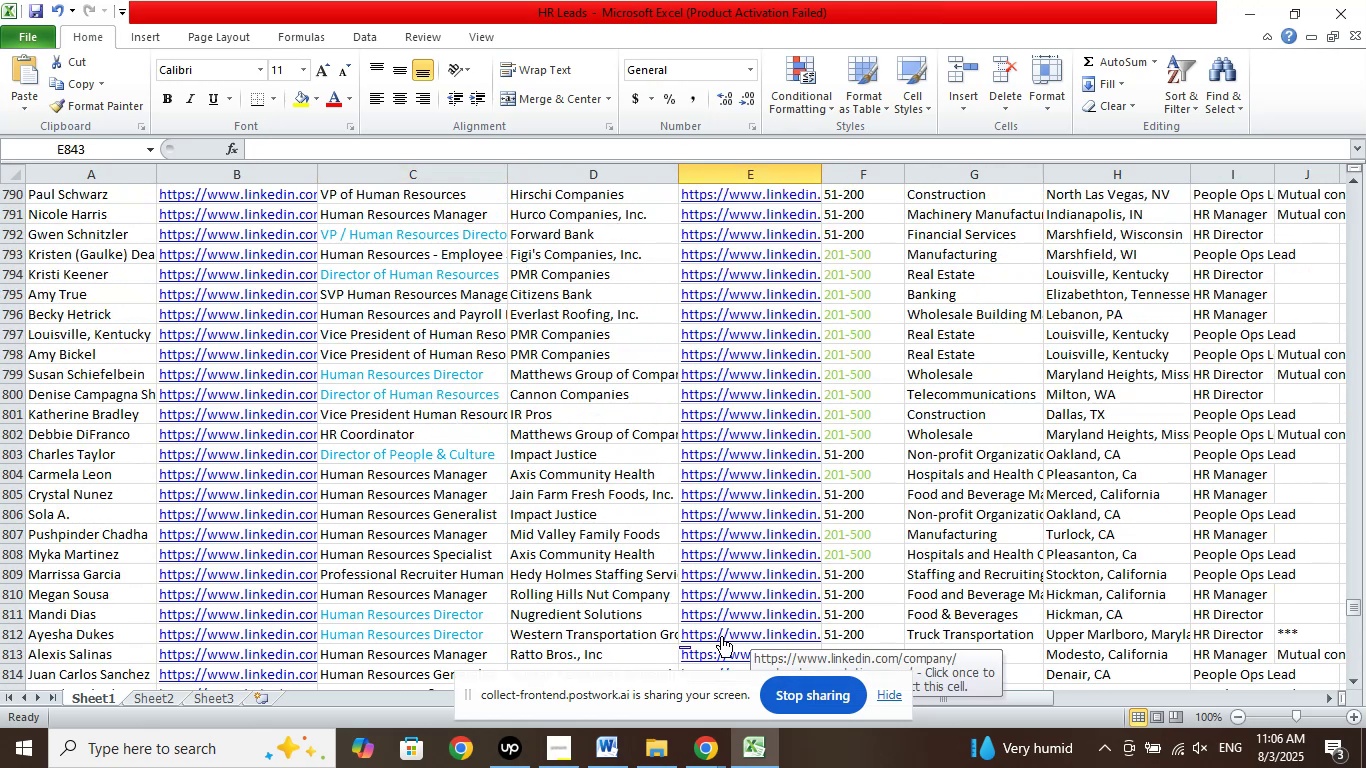 
scroll: coordinate [706, 641], scroll_direction: down, amount: 3.0
 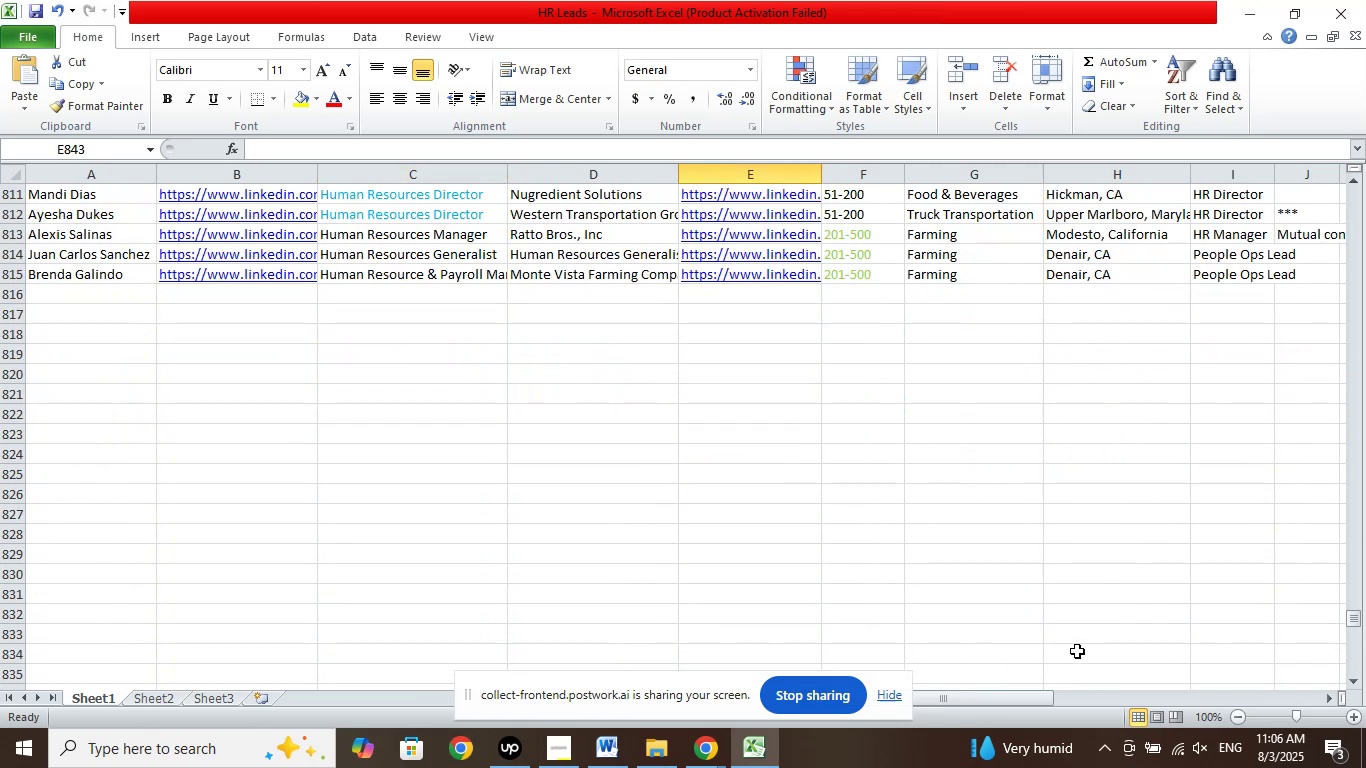 
left_click([1077, 651])
 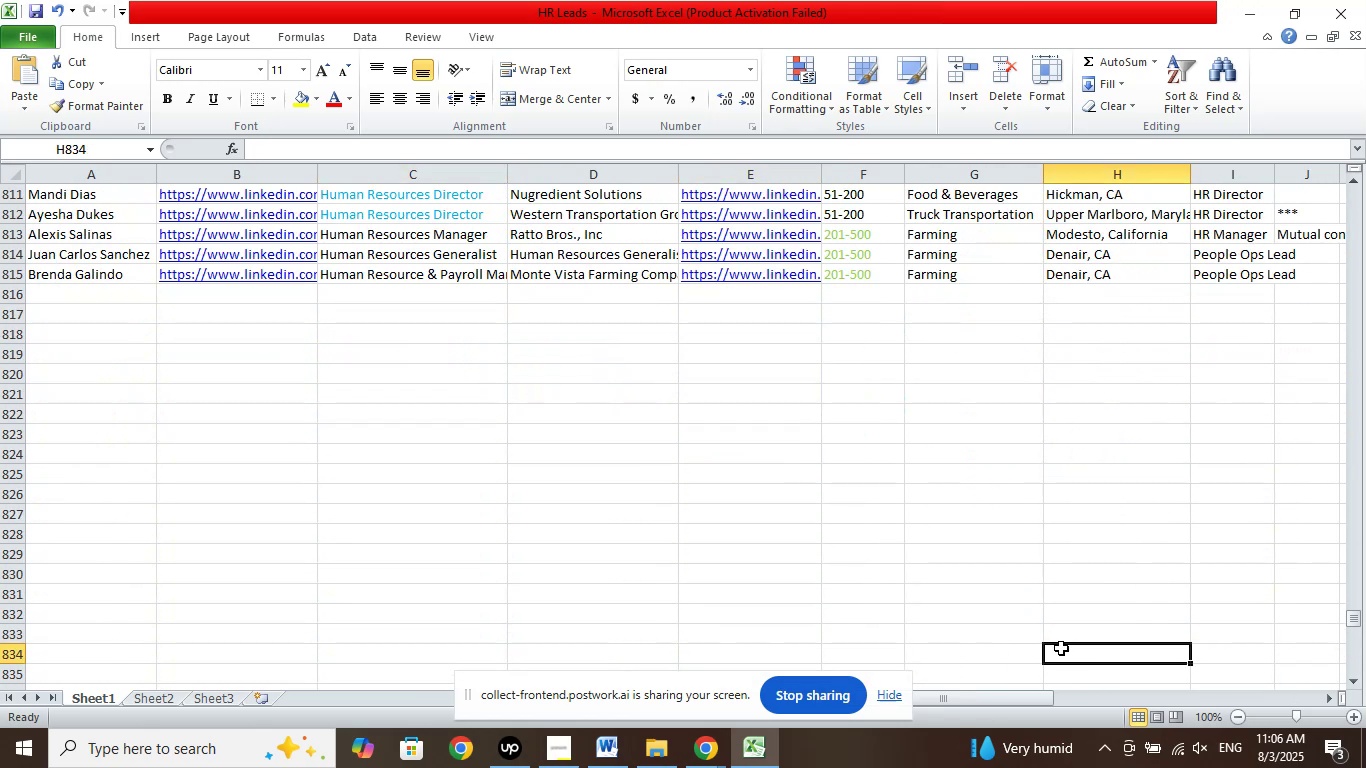 
scroll: coordinate [1053, 631], scroll_direction: up, amount: 7.0
 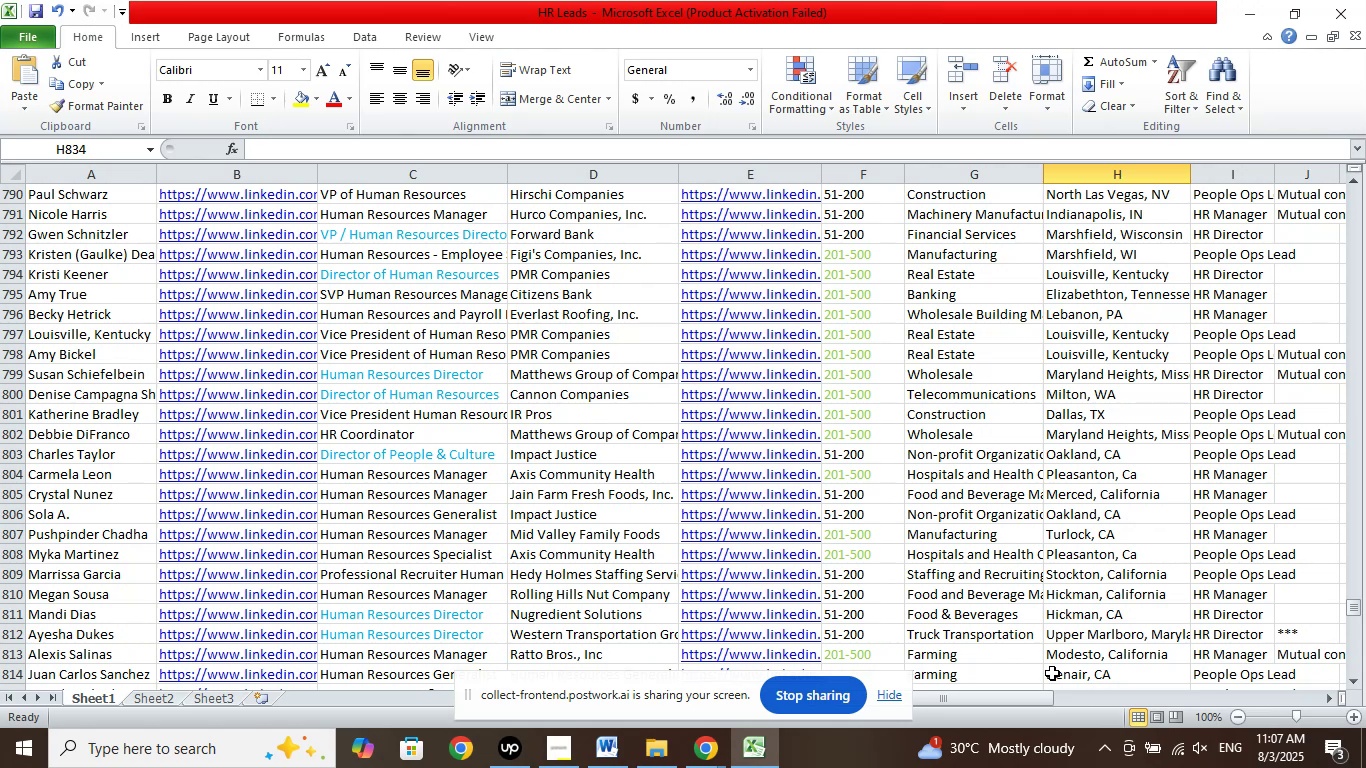 
wait(96.95)
 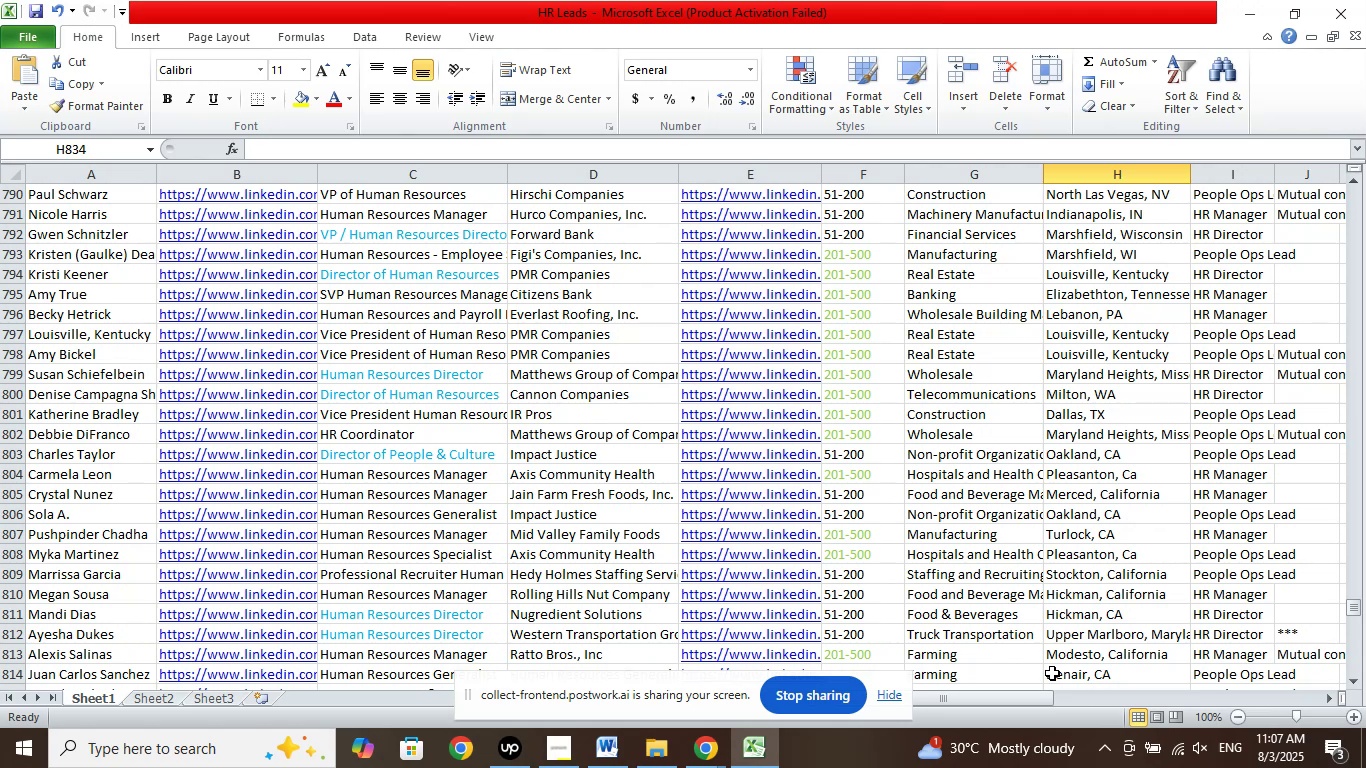 
left_click([606, 530])
 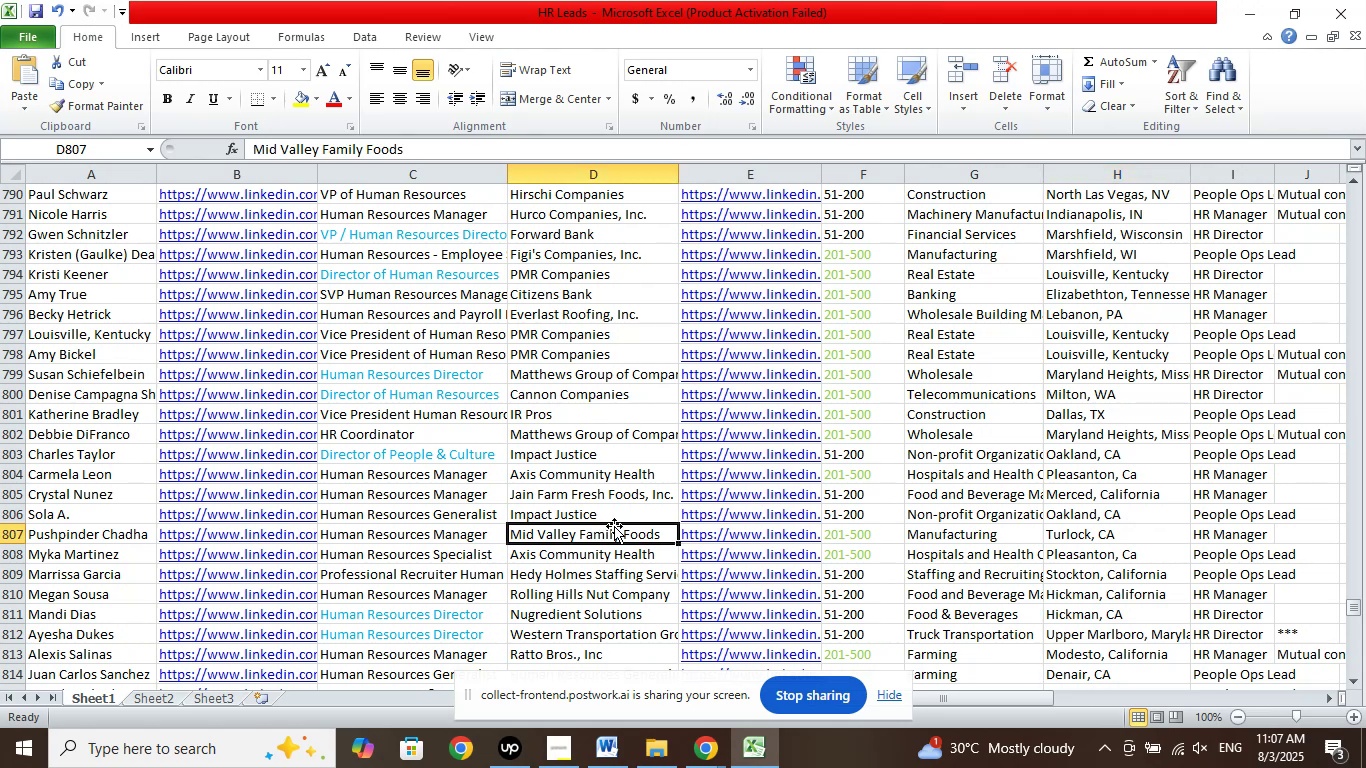 
scroll: coordinate [615, 525], scroll_direction: down, amount: 6.0
 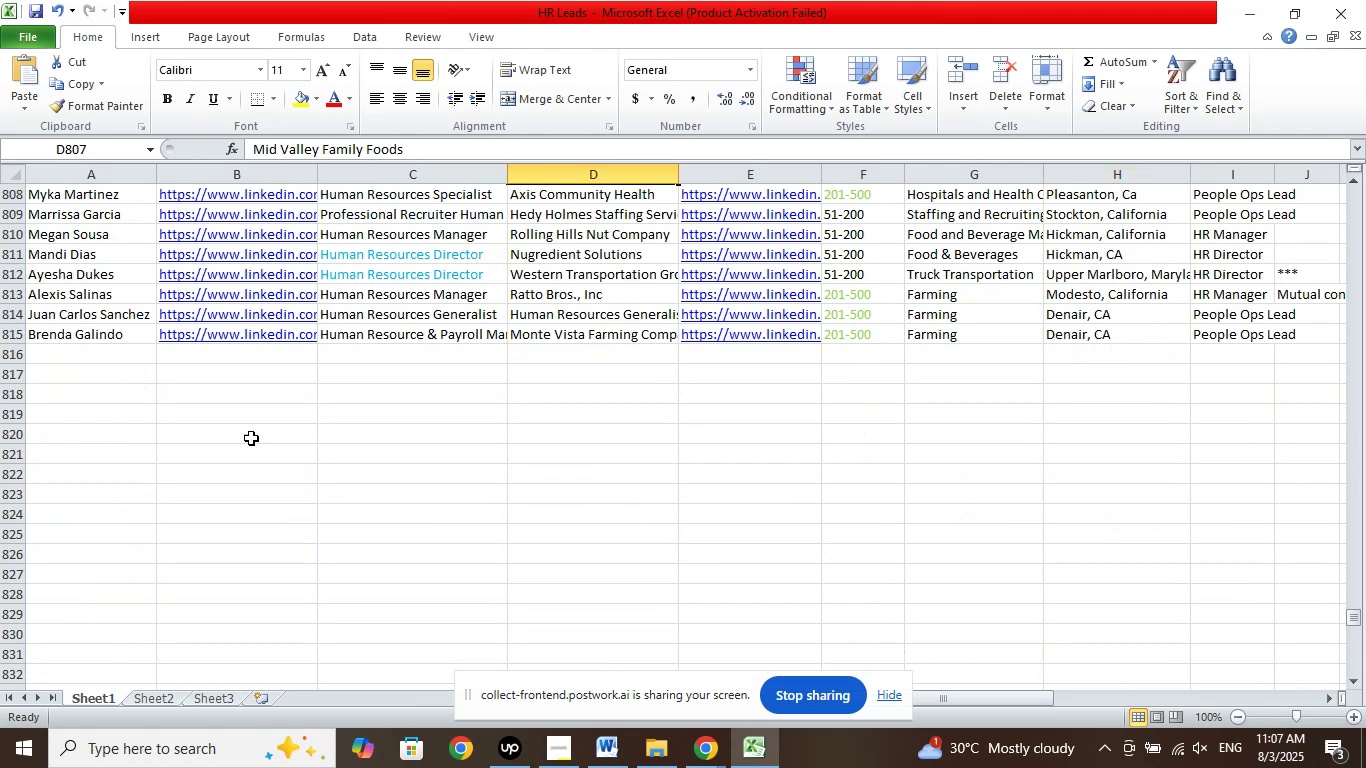 
scroll: coordinate [350, 461], scroll_direction: up, amount: 6.0
 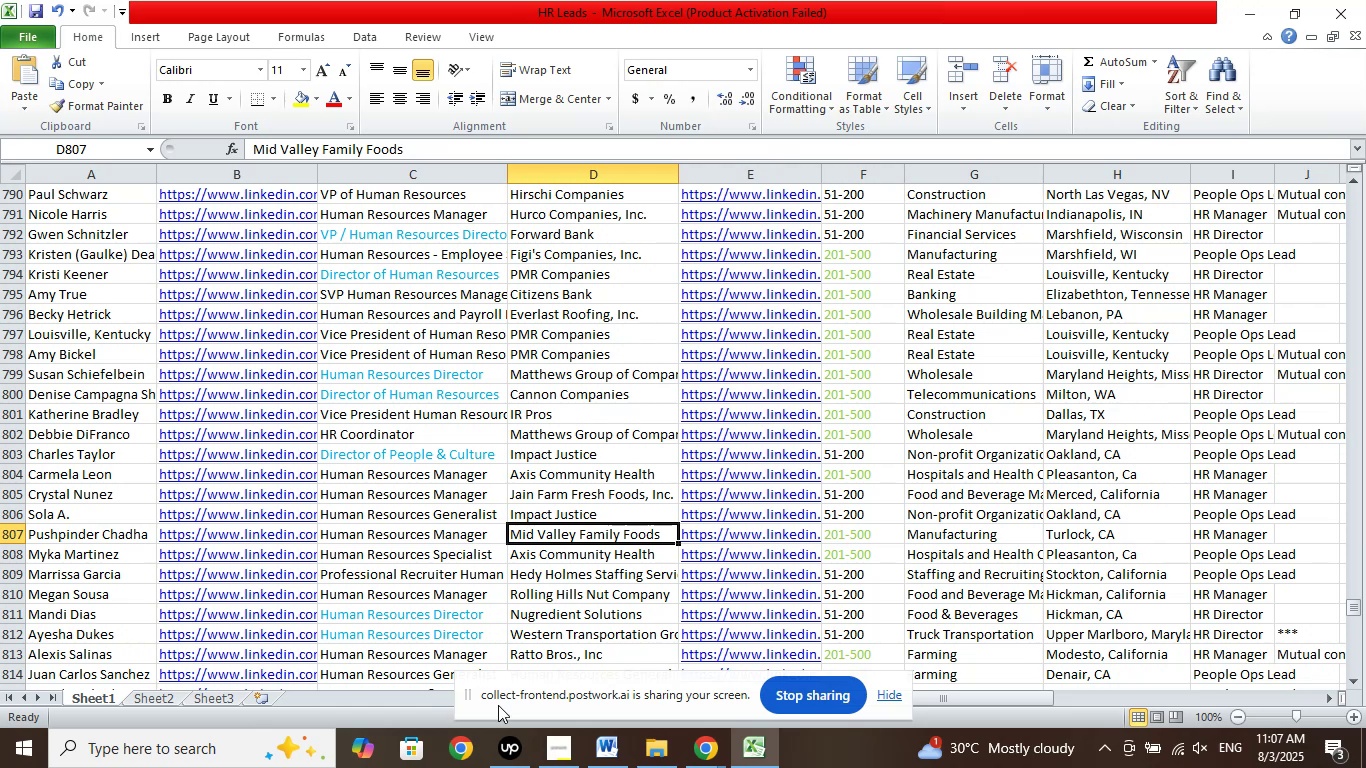 
left_click([506, 759])
 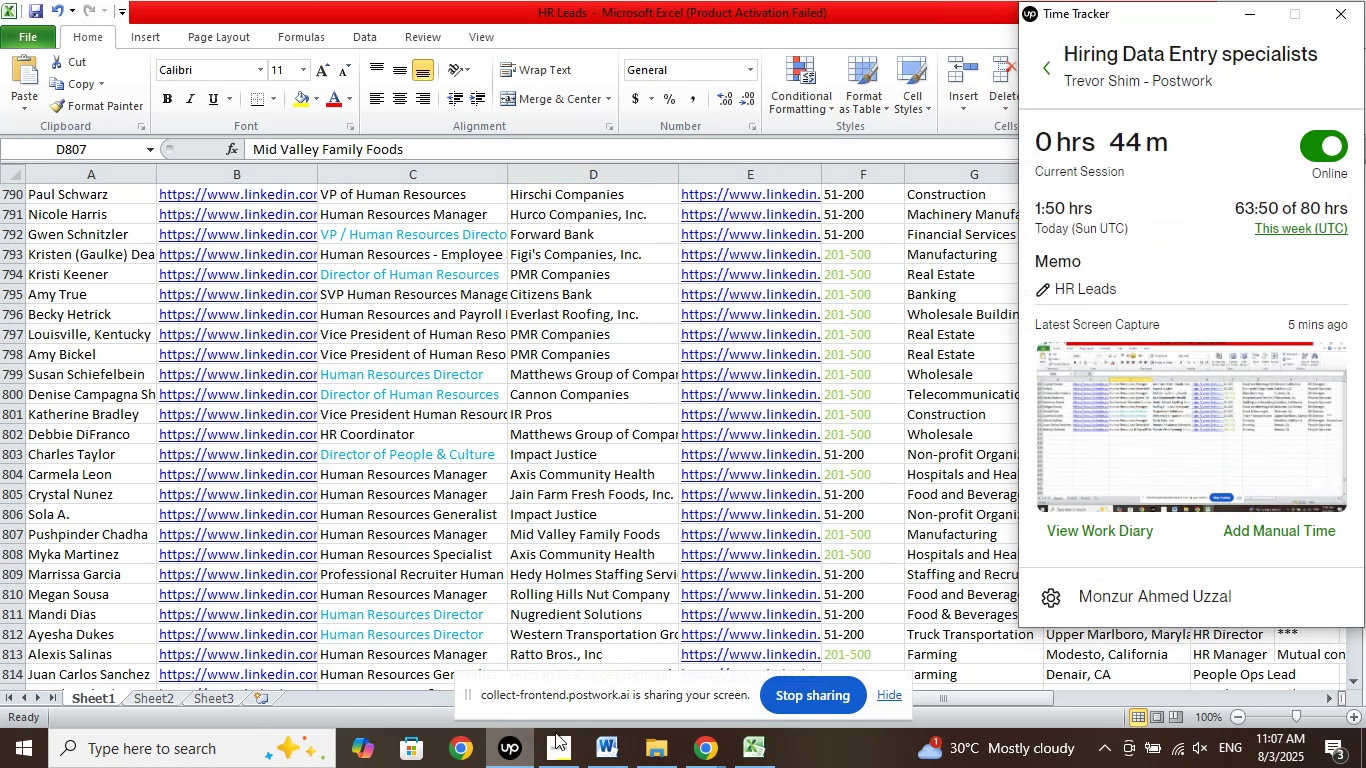 
scroll: coordinate [928, 445], scroll_direction: up, amount: 1.0
 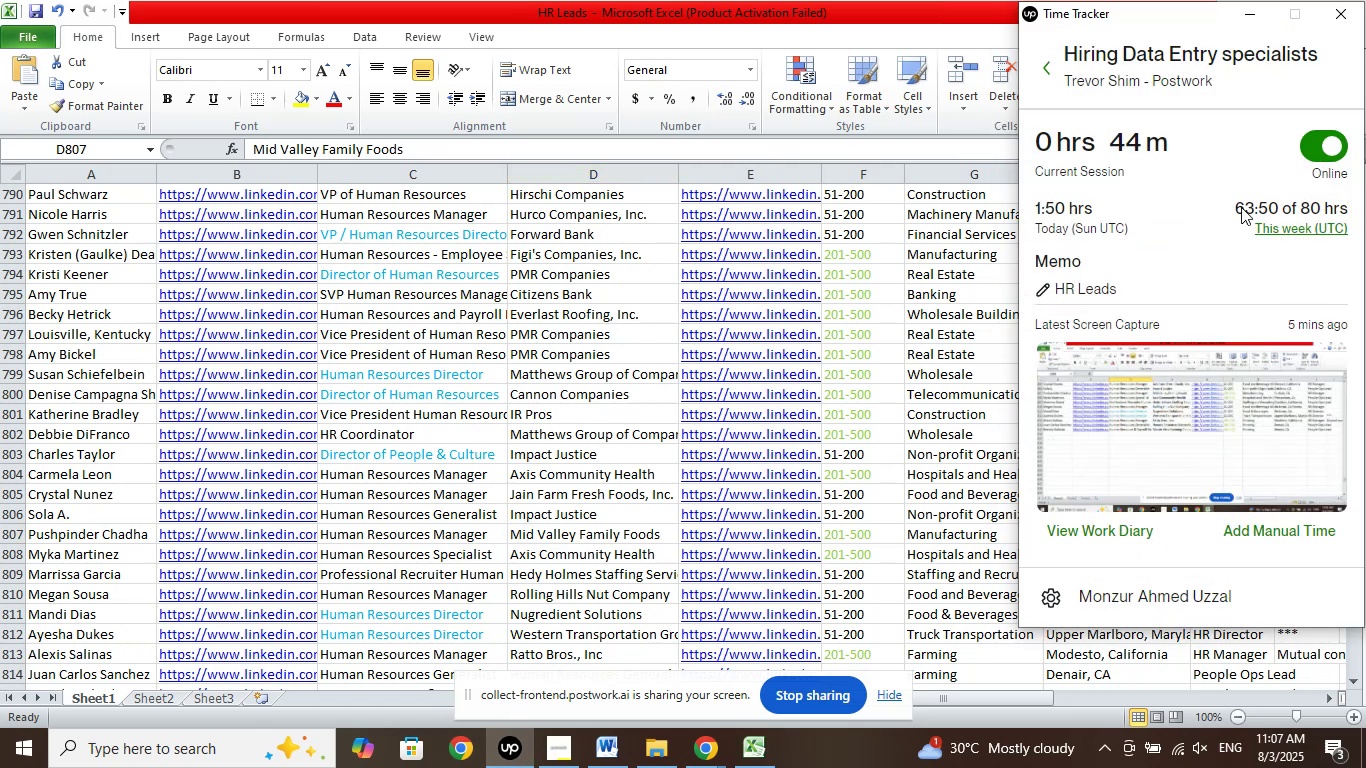 
mouse_move([1188, 261])
 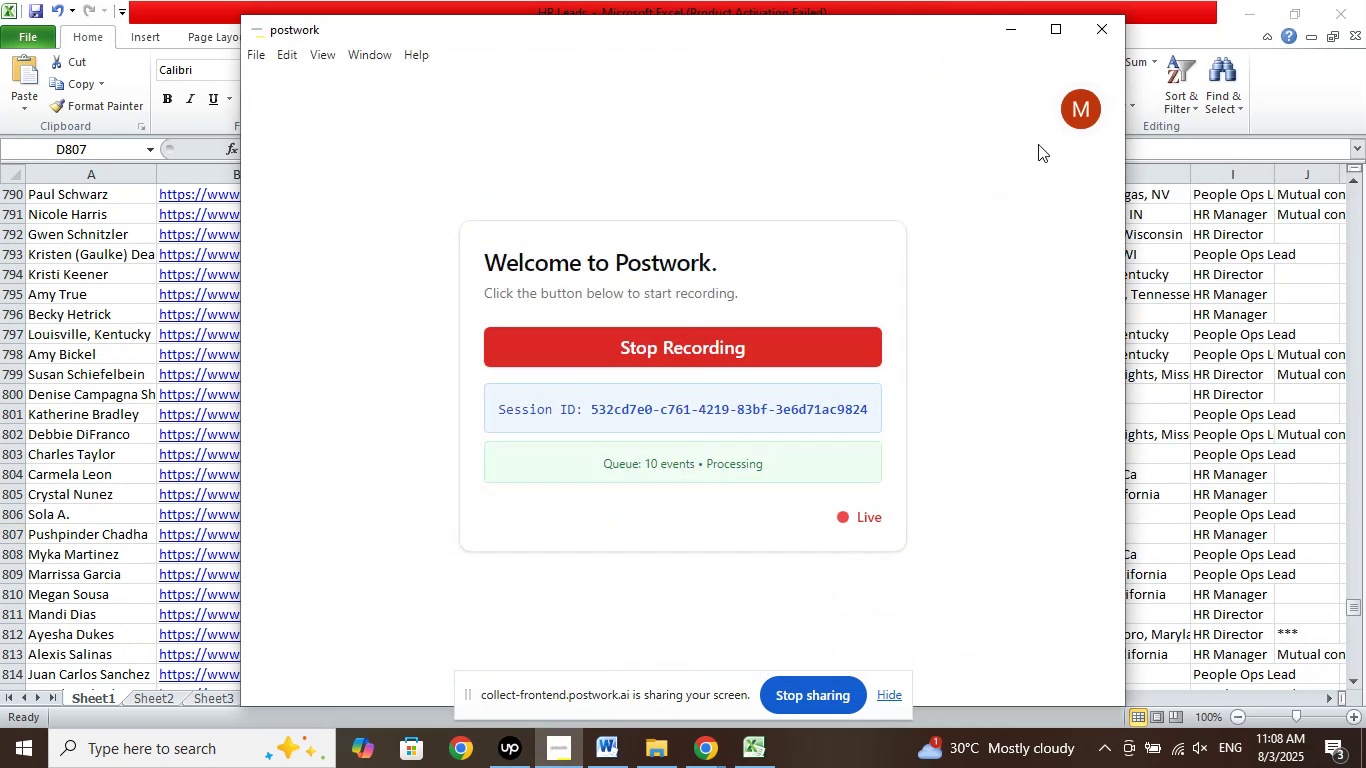 
left_click([1014, 27])
 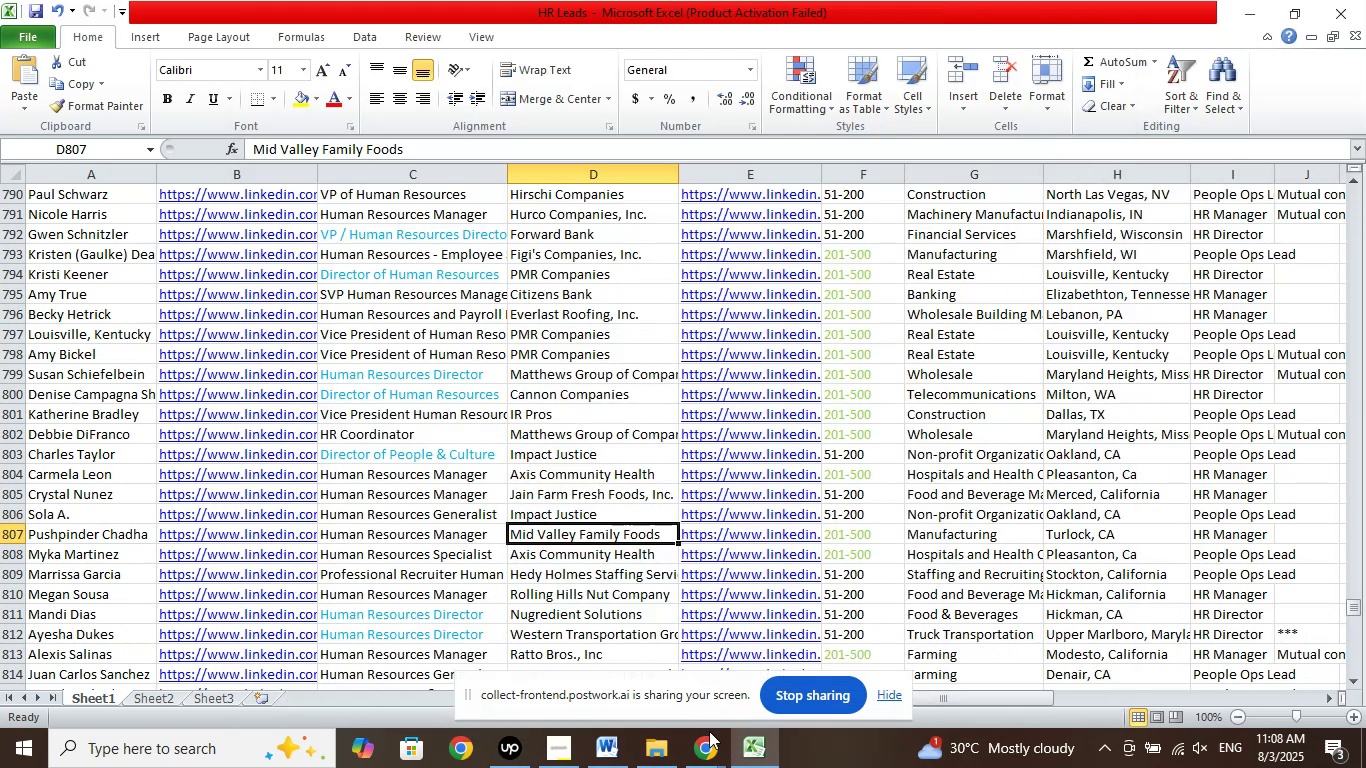 
left_click([709, 740])
 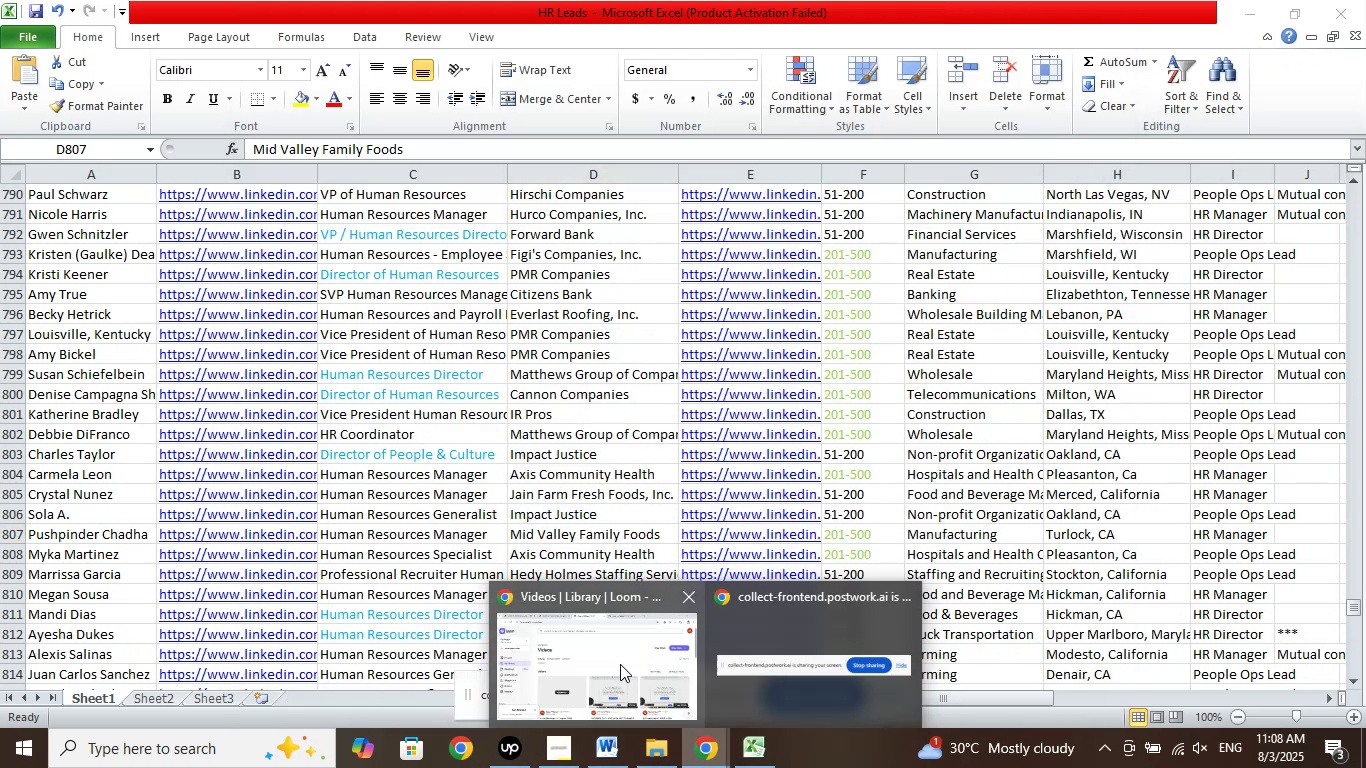 
left_click([620, 664])
 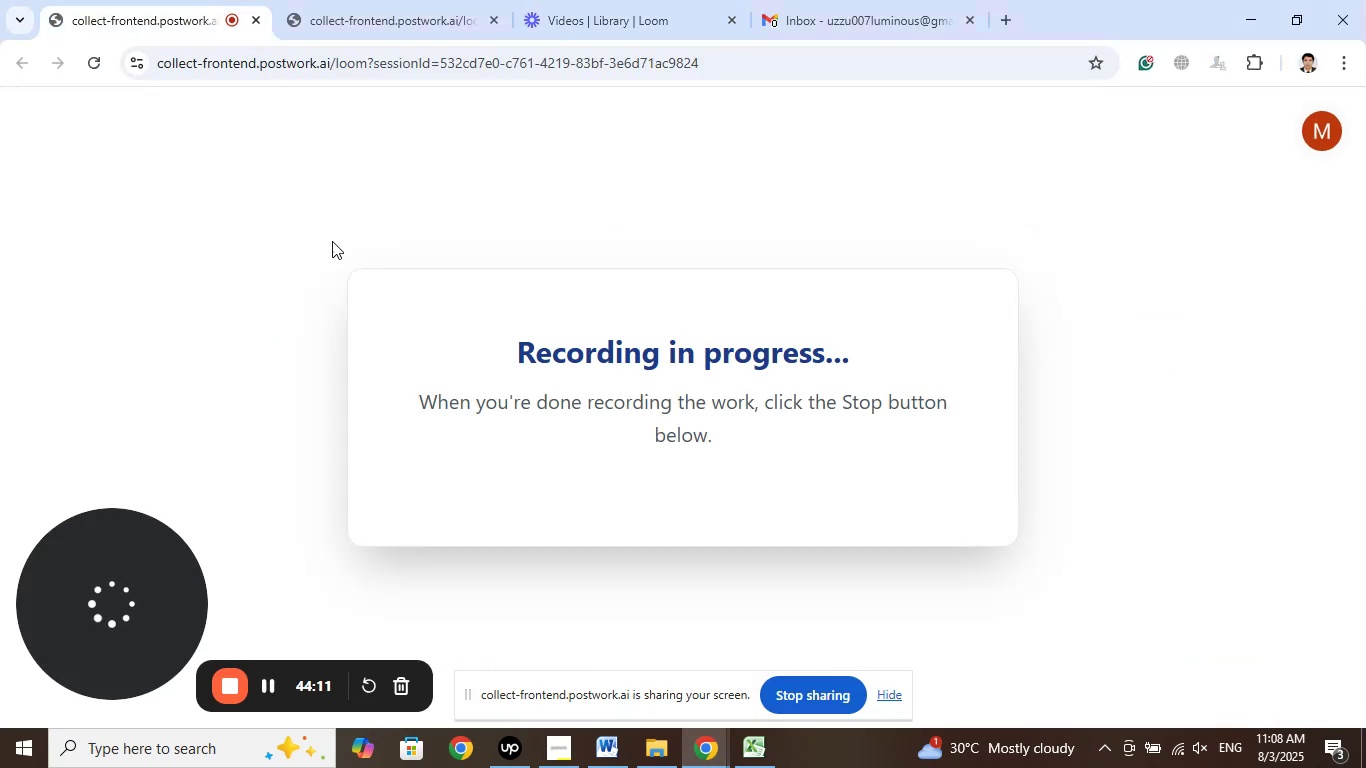 
left_click([427, 0])
 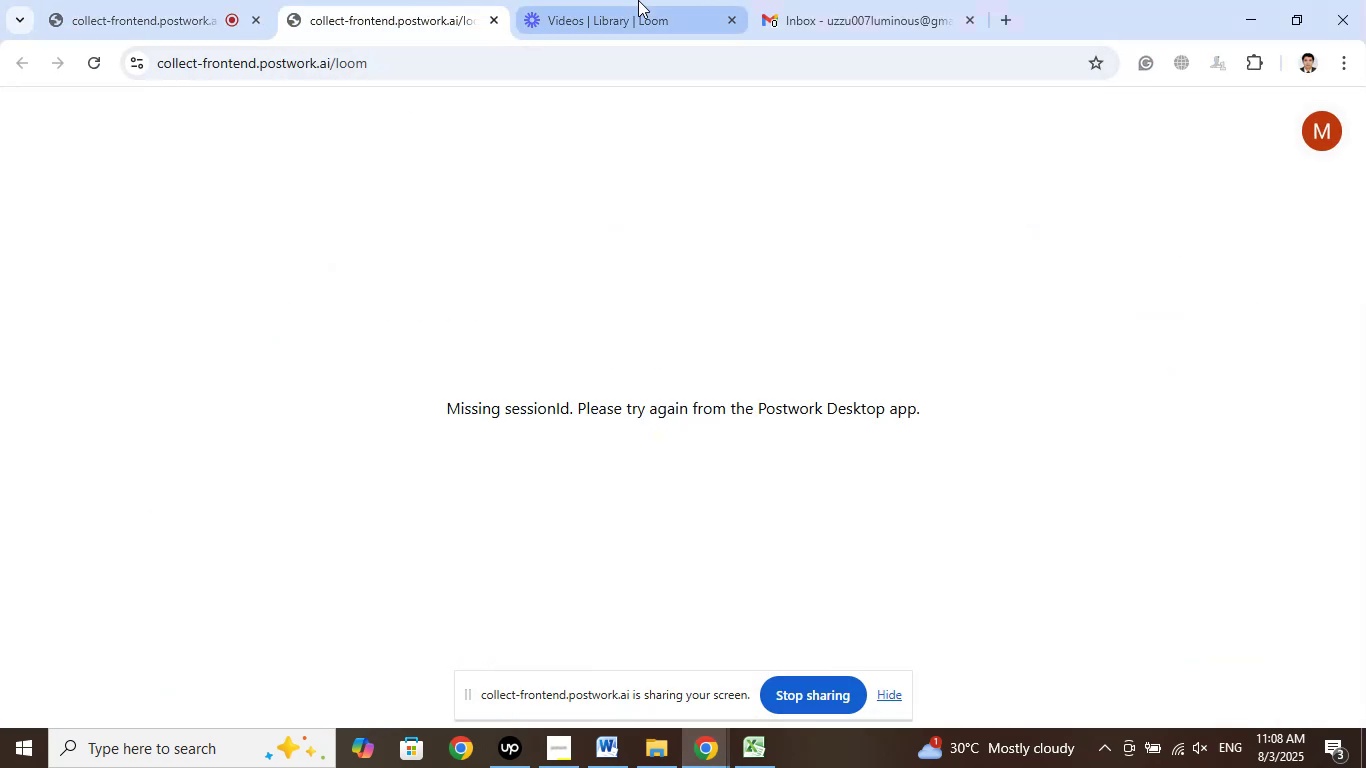 
left_click([638, 0])
 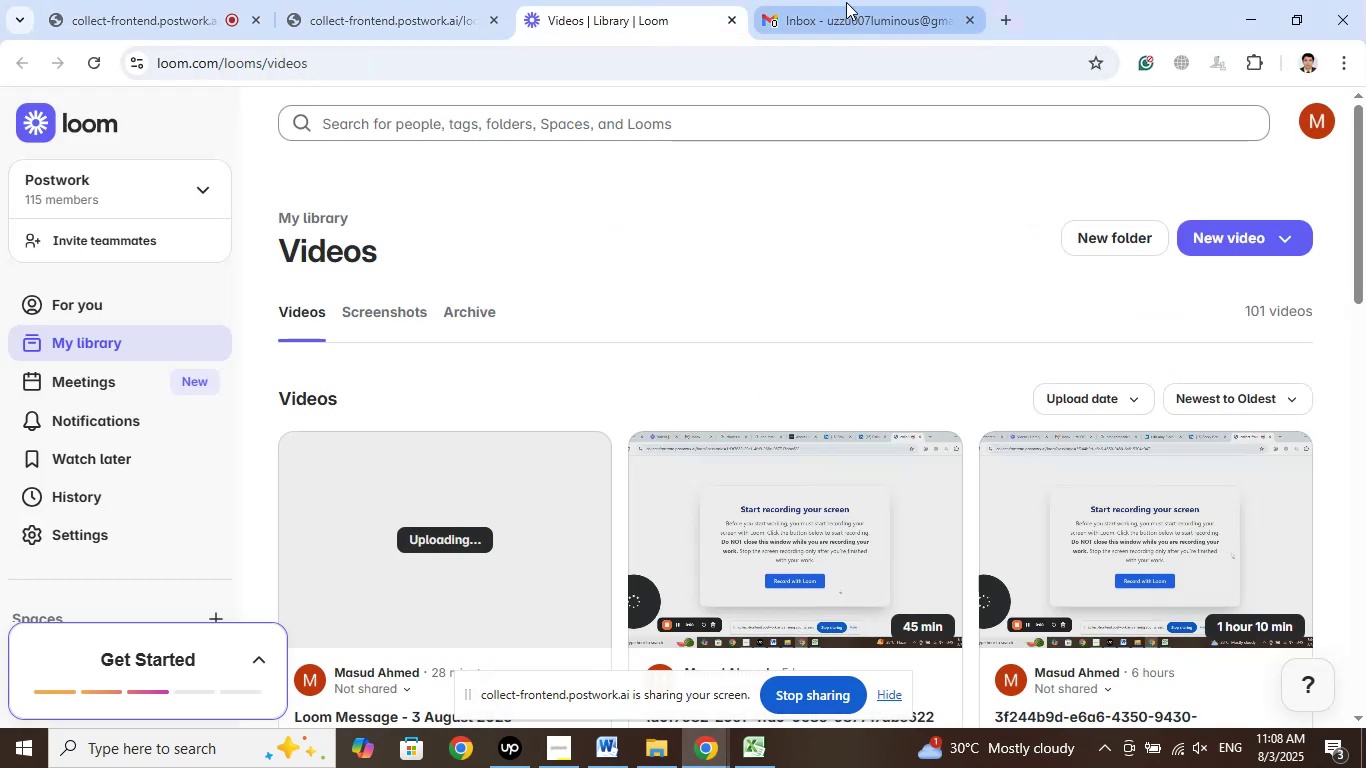 
left_click([846, 2])
 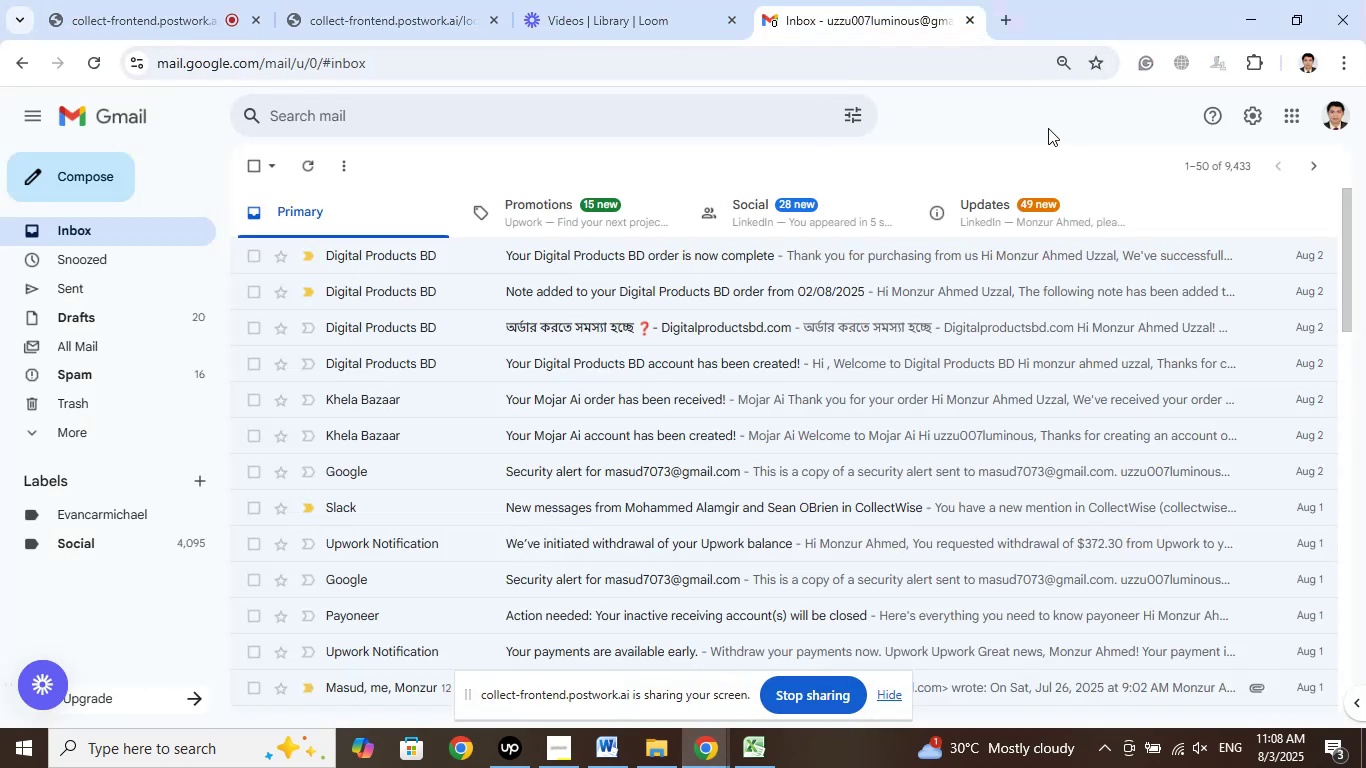 
left_click([1048, 128])
 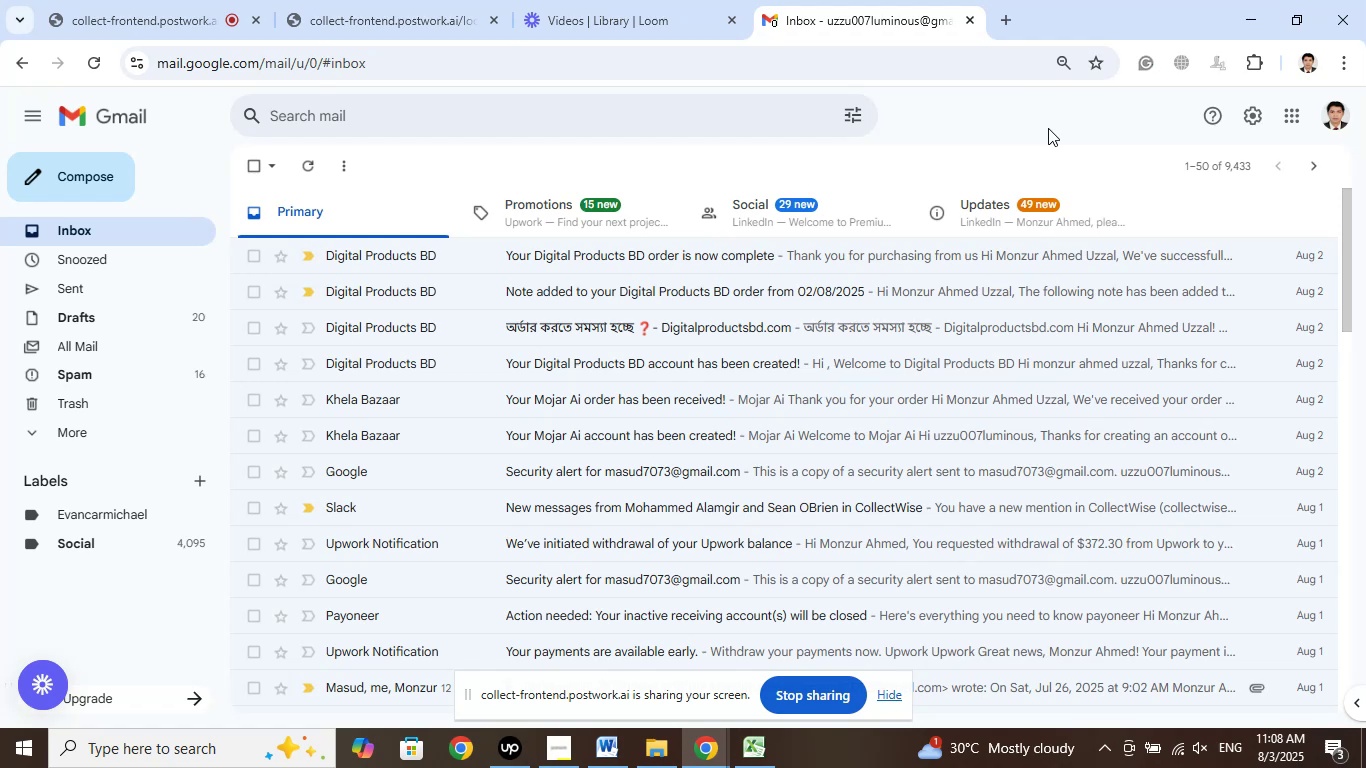 
wait(13.73)
 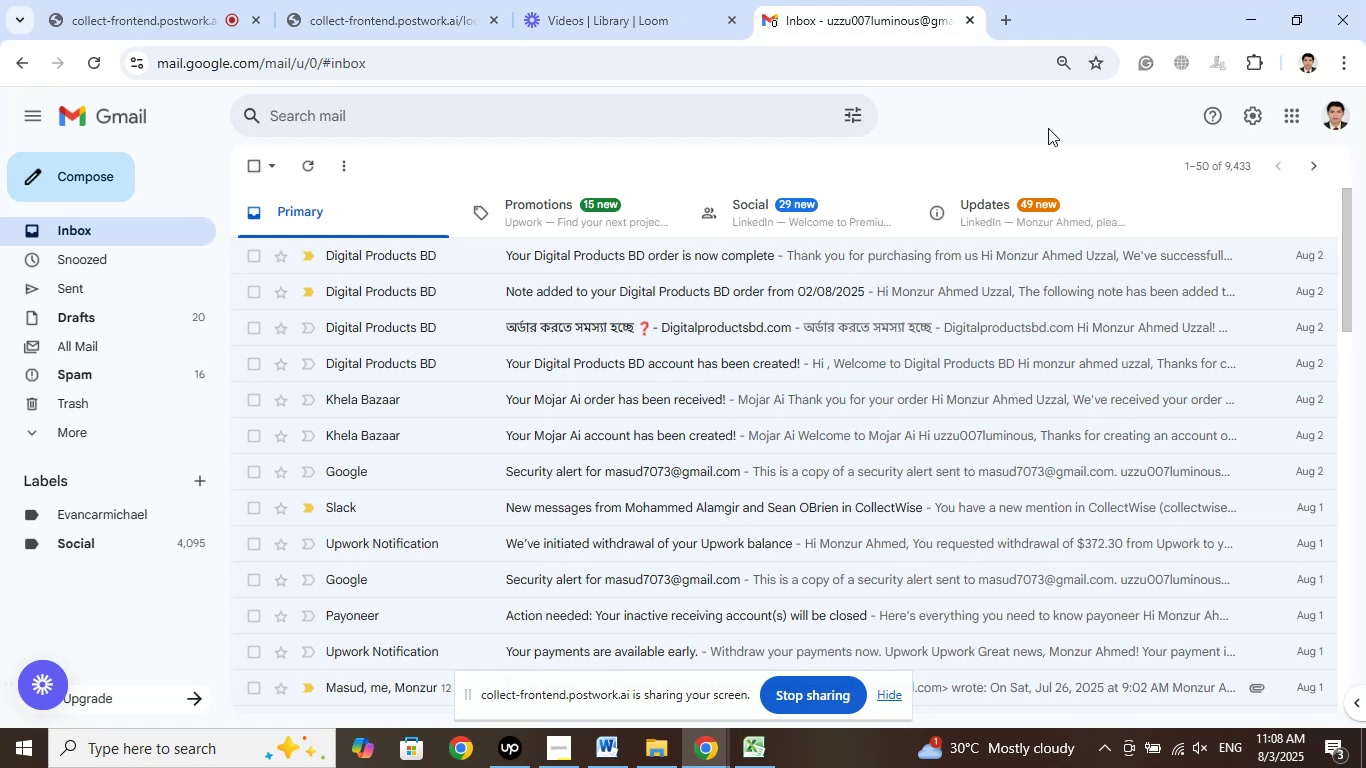 
left_click([713, 0])
 